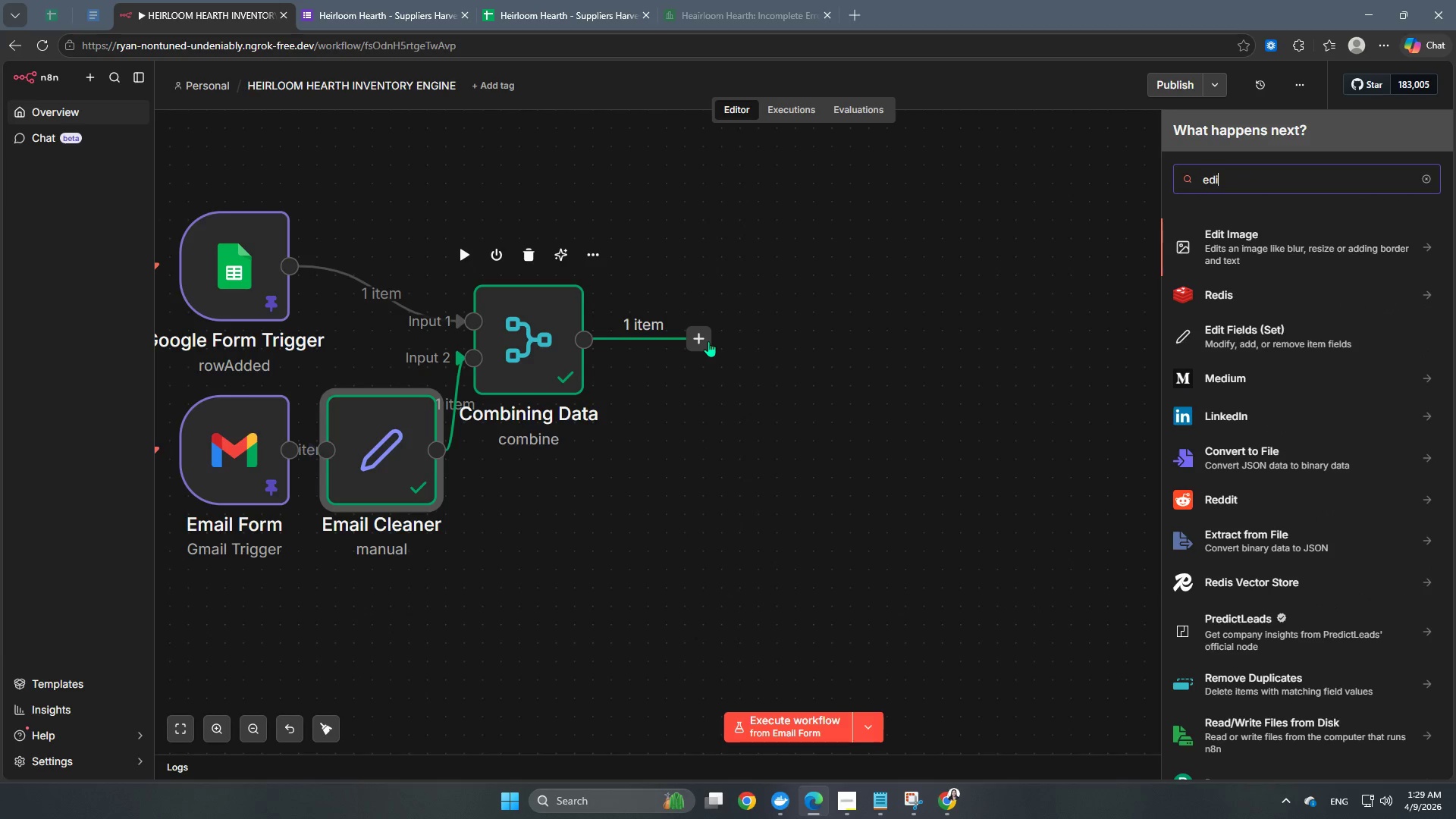 
left_click([1283, 330])
 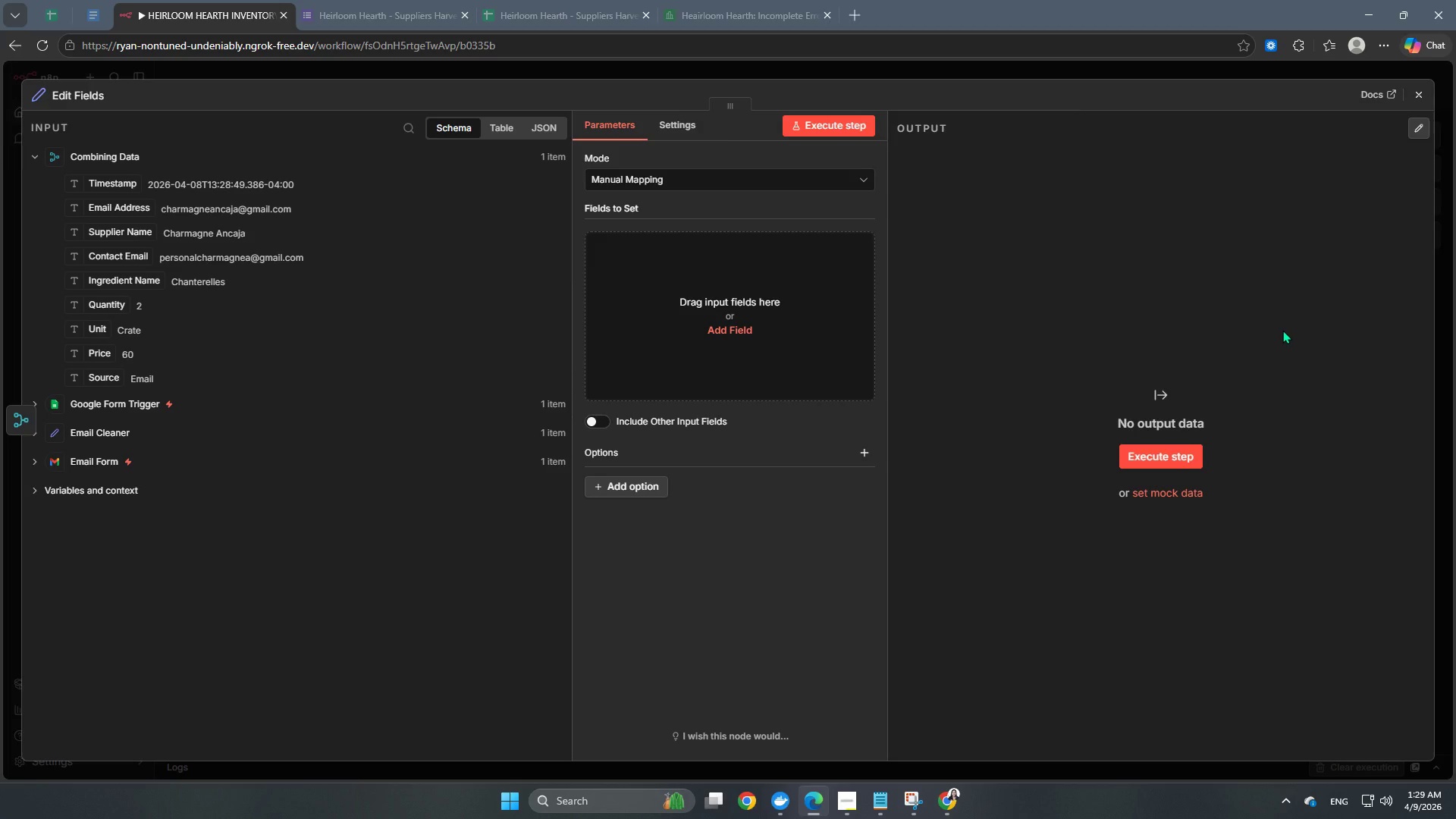 
wait(16.56)
 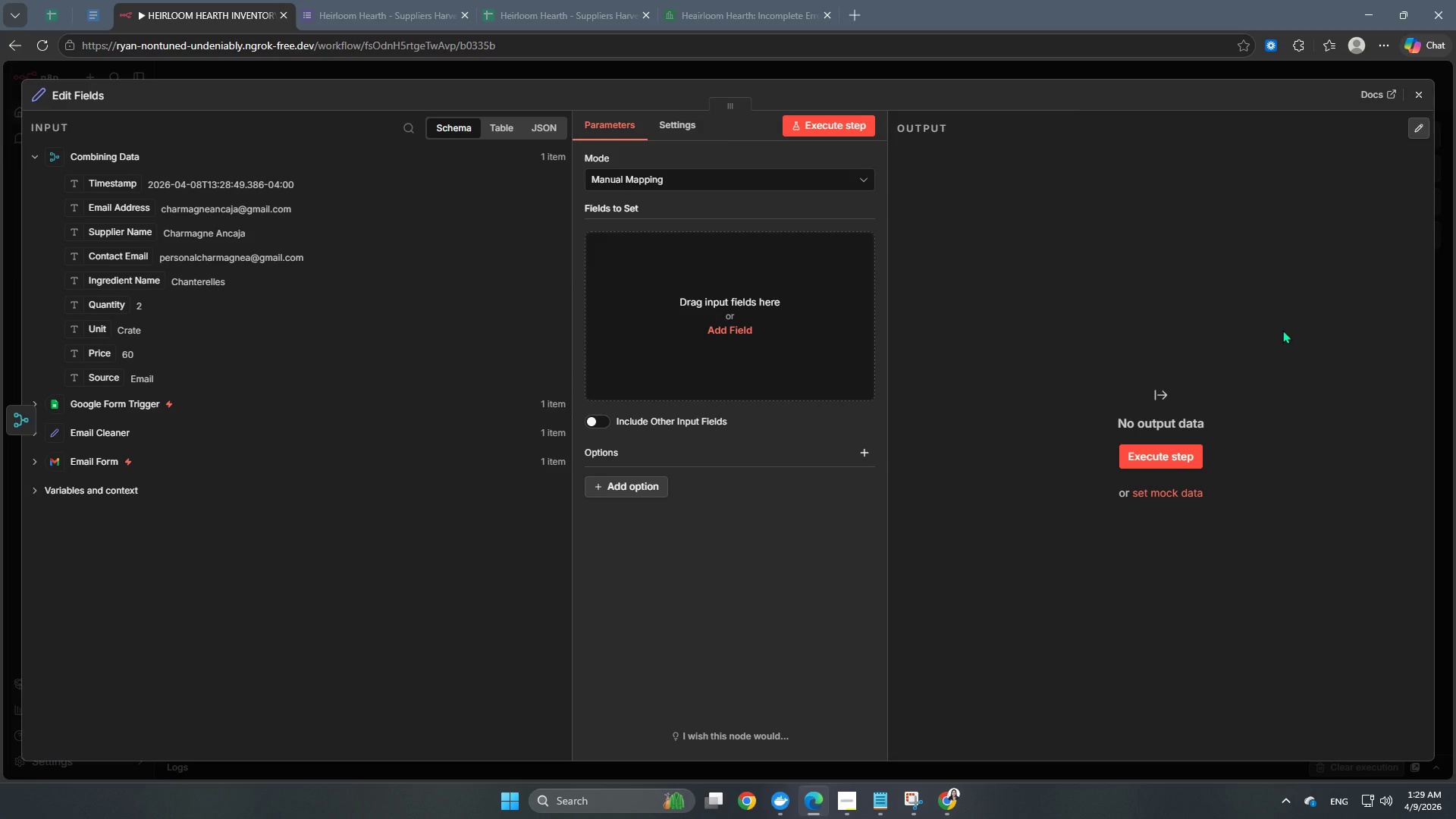 
left_click([694, 295])
 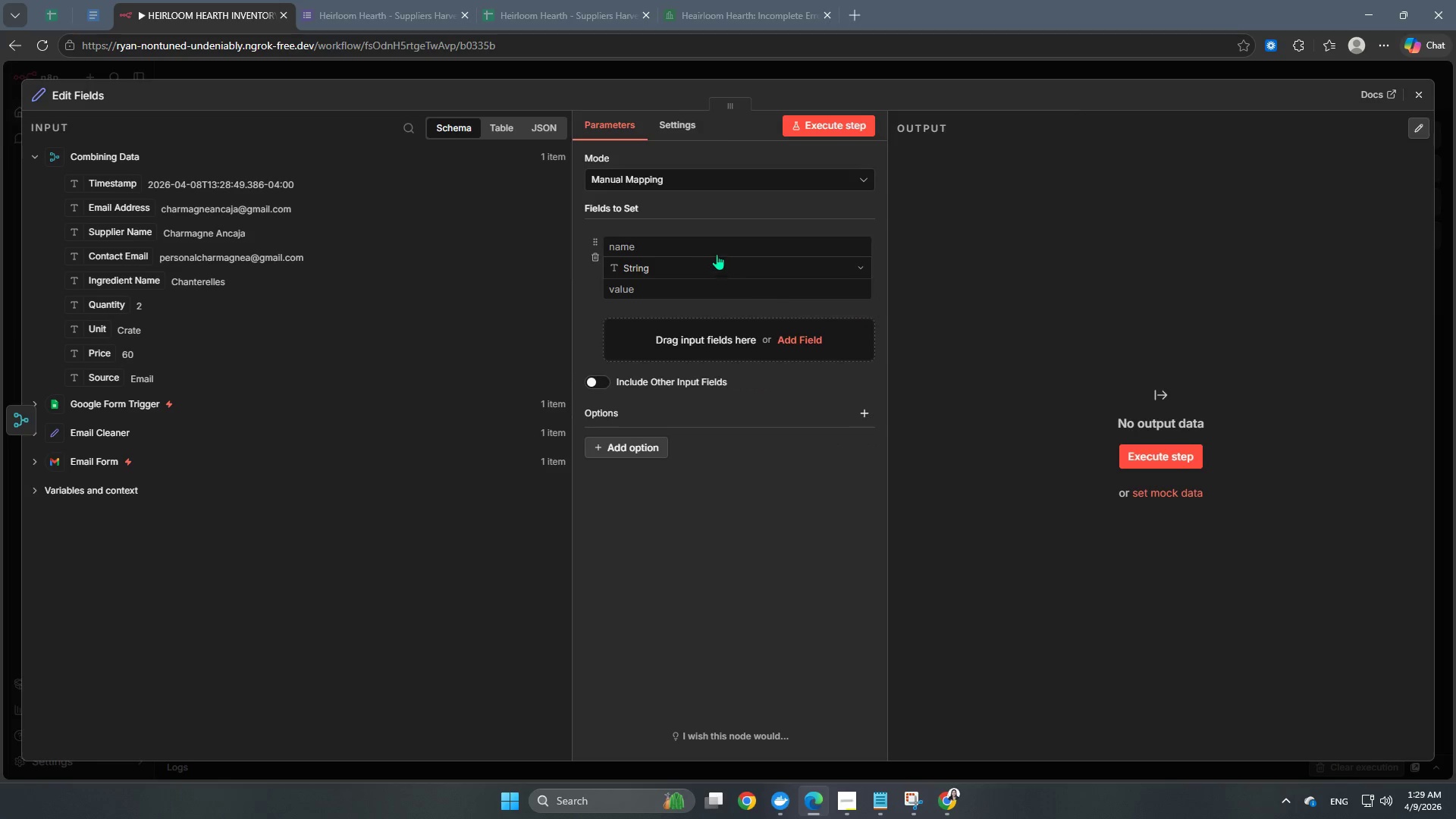 
left_click([719, 245])
 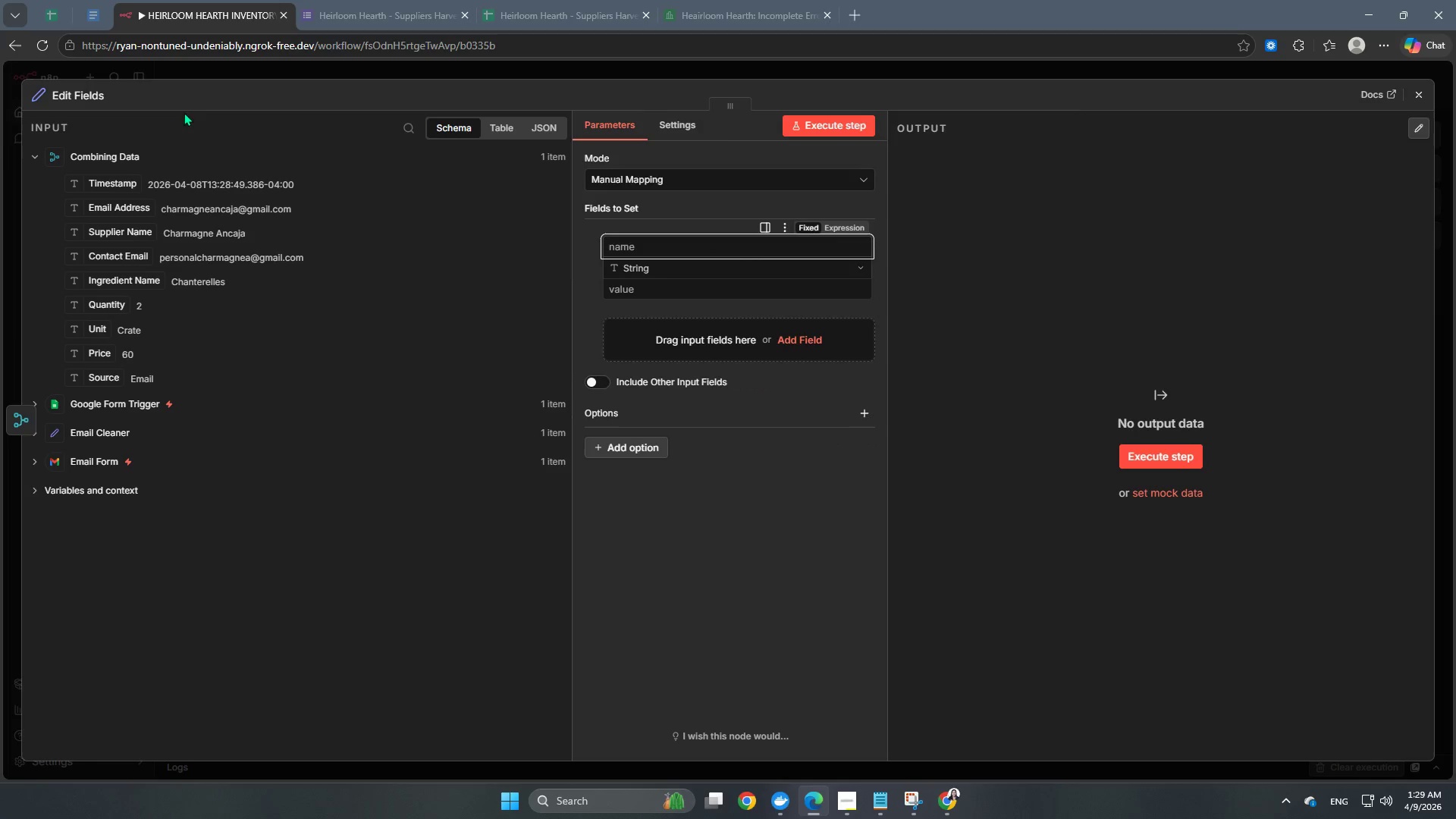 
left_click([72, 89])
 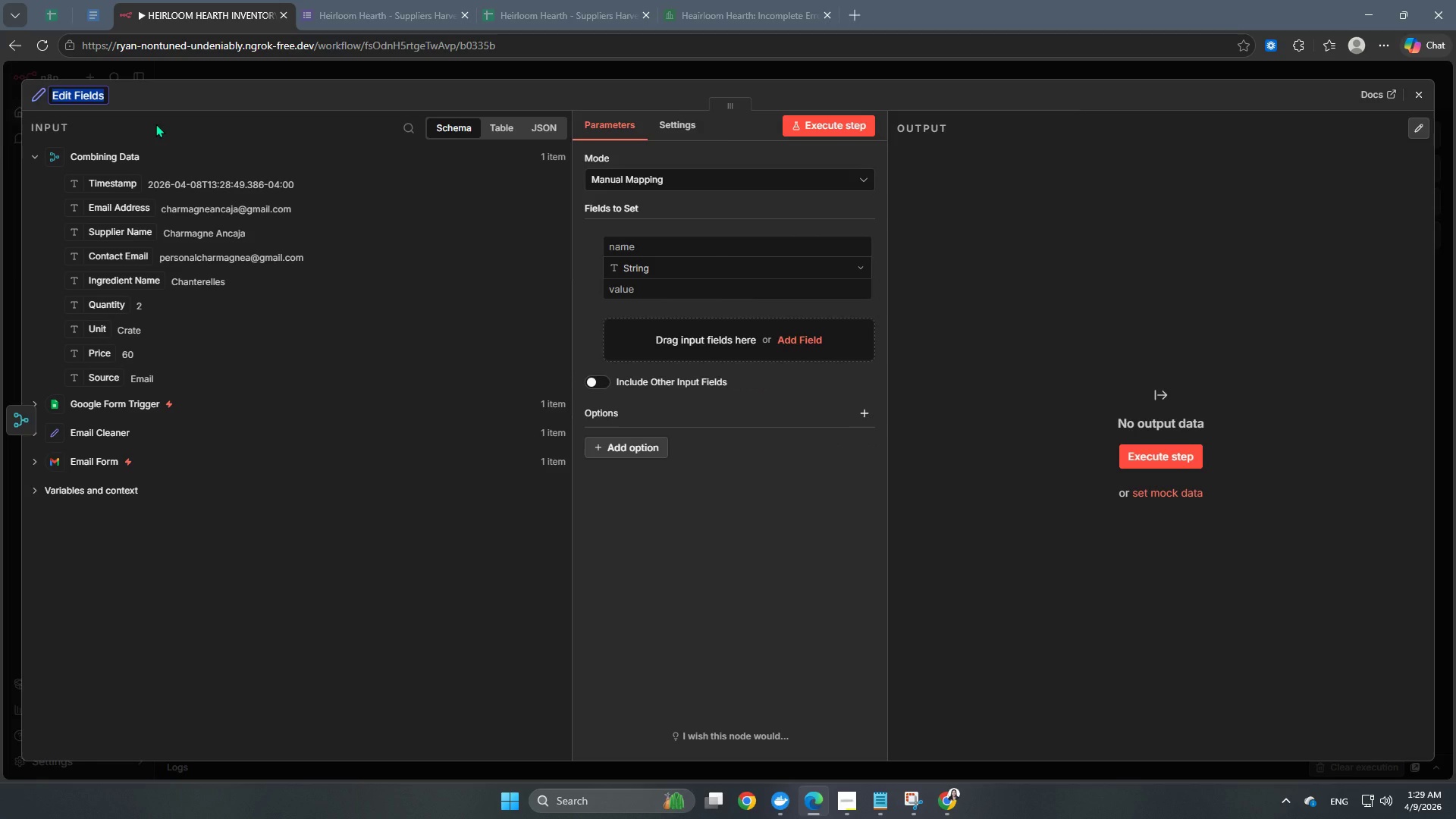 
type(Normalizing Unit)
 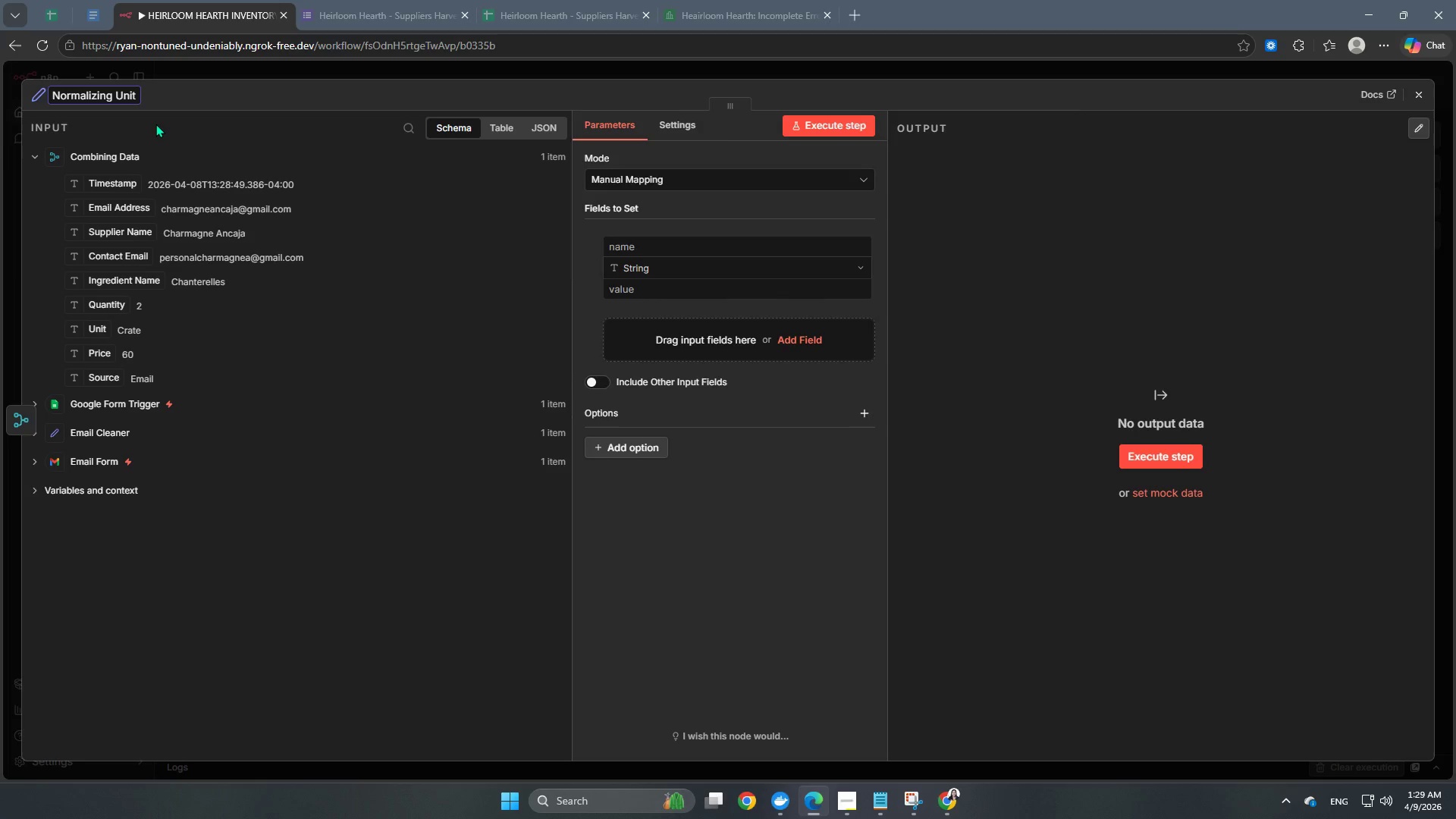 
wait(21.61)
 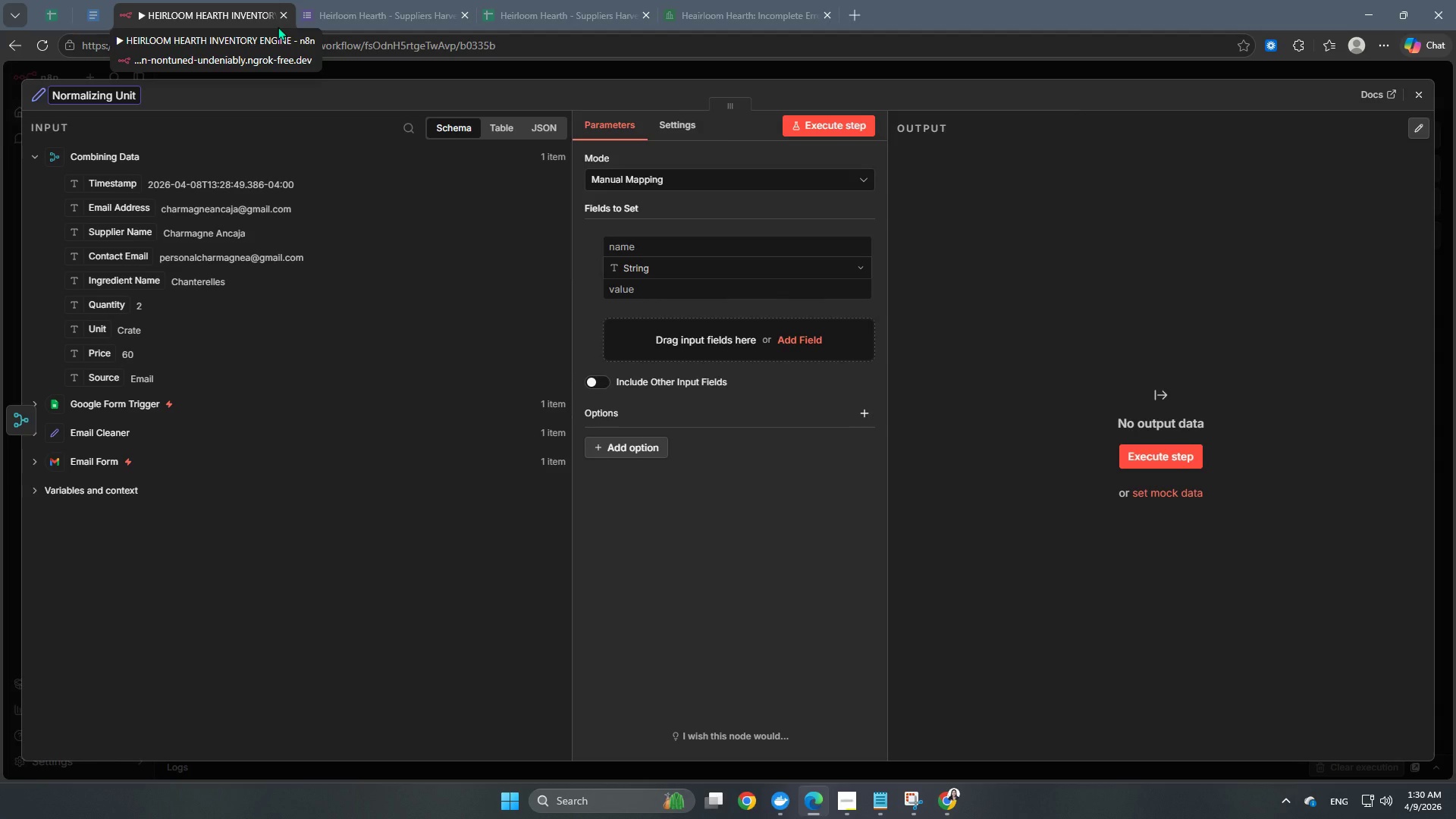 
left_click([636, 246])
 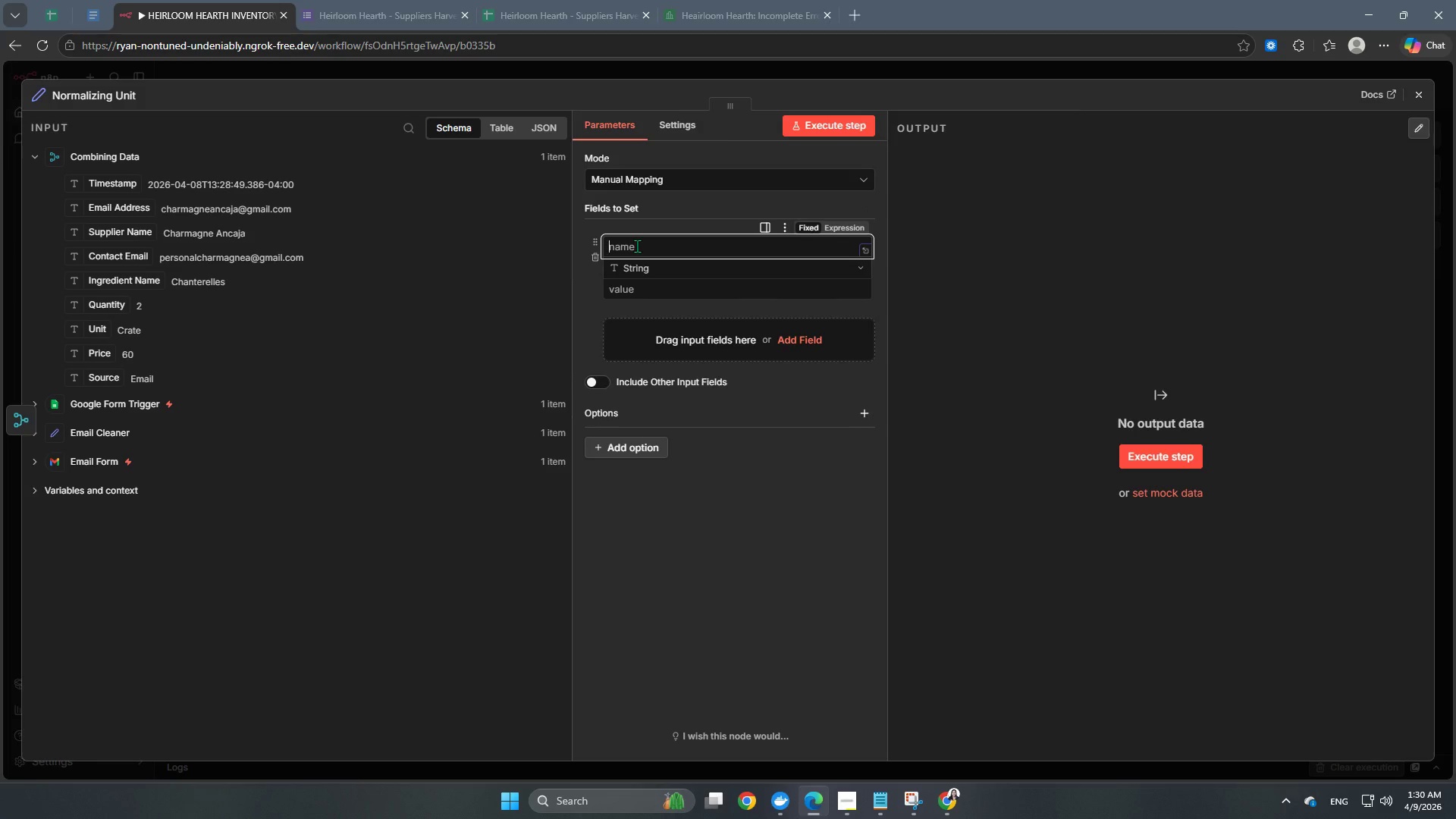 
type(unit_normlized)
 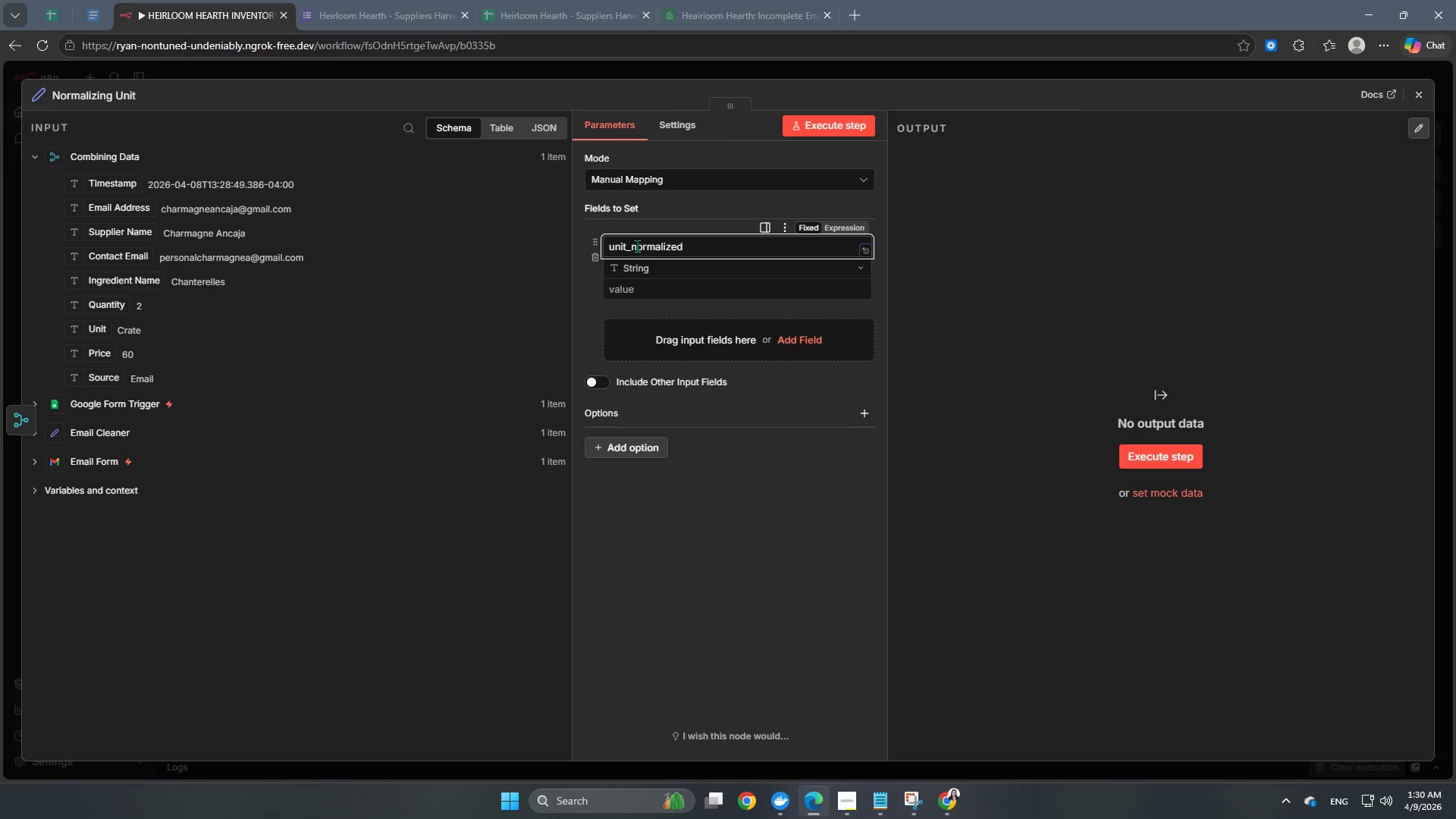 
 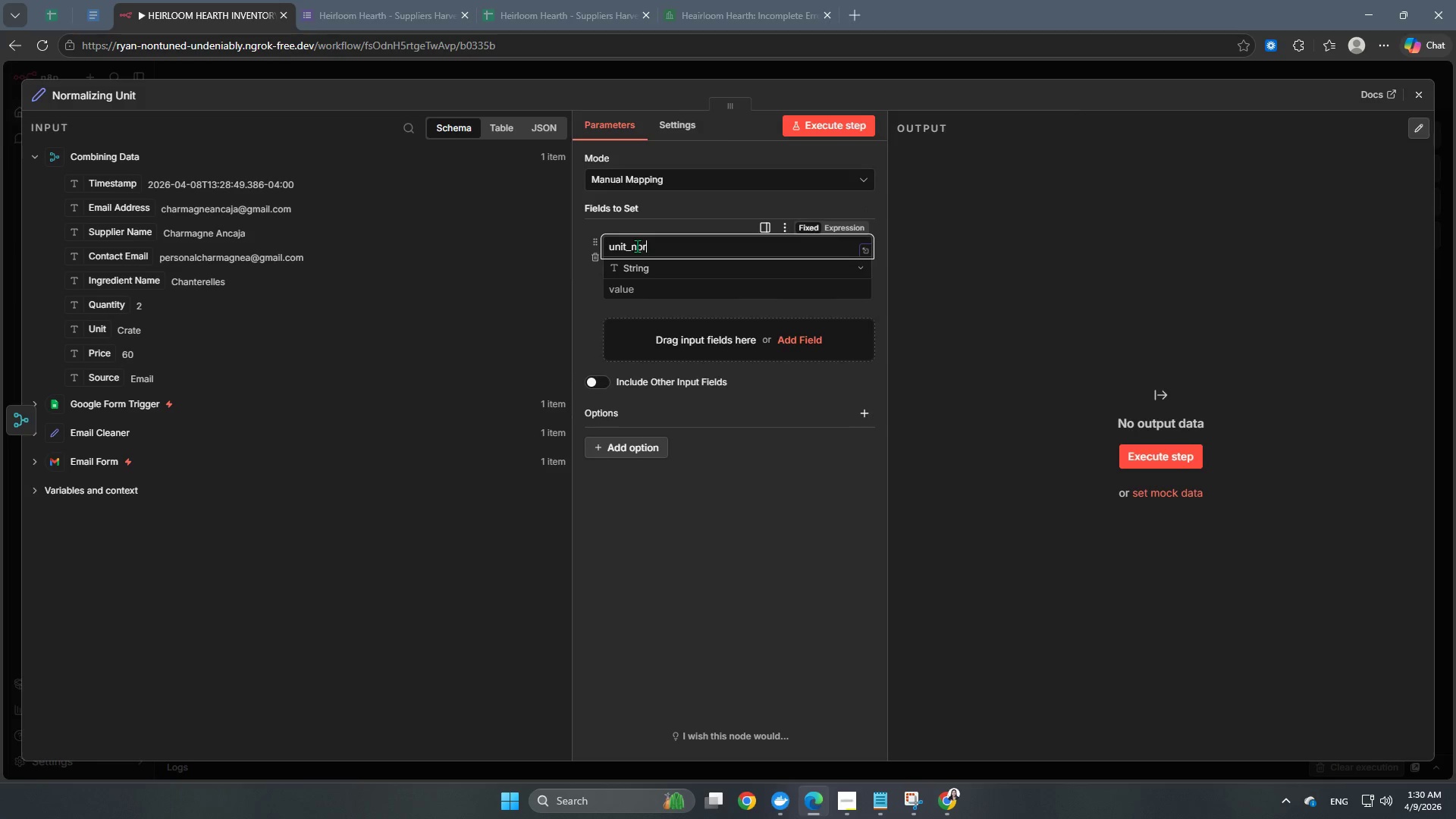 
hold_key(key=A, duration=0.31)
 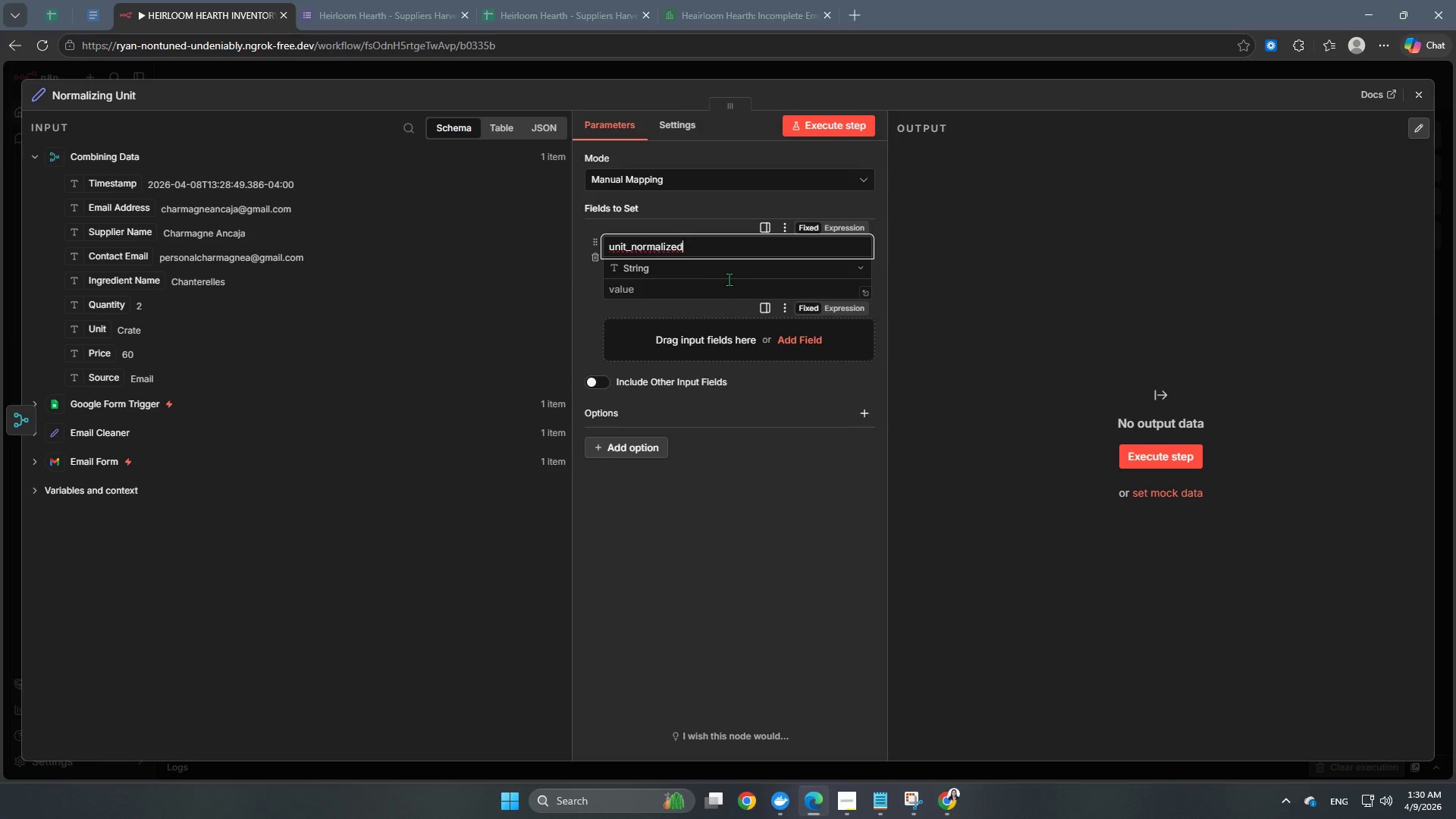 
left_click([697, 292])
 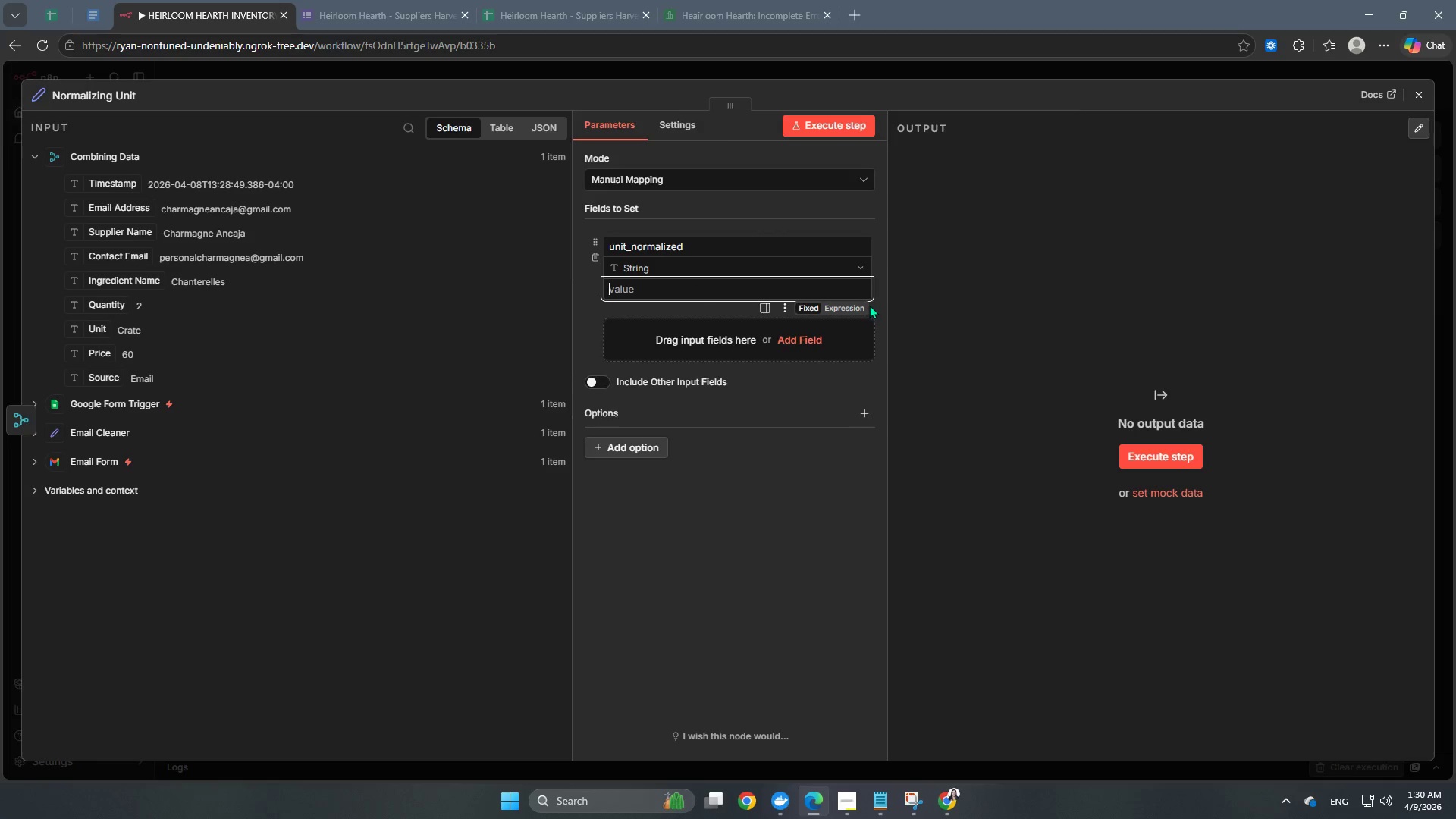 
left_click([855, 306])
 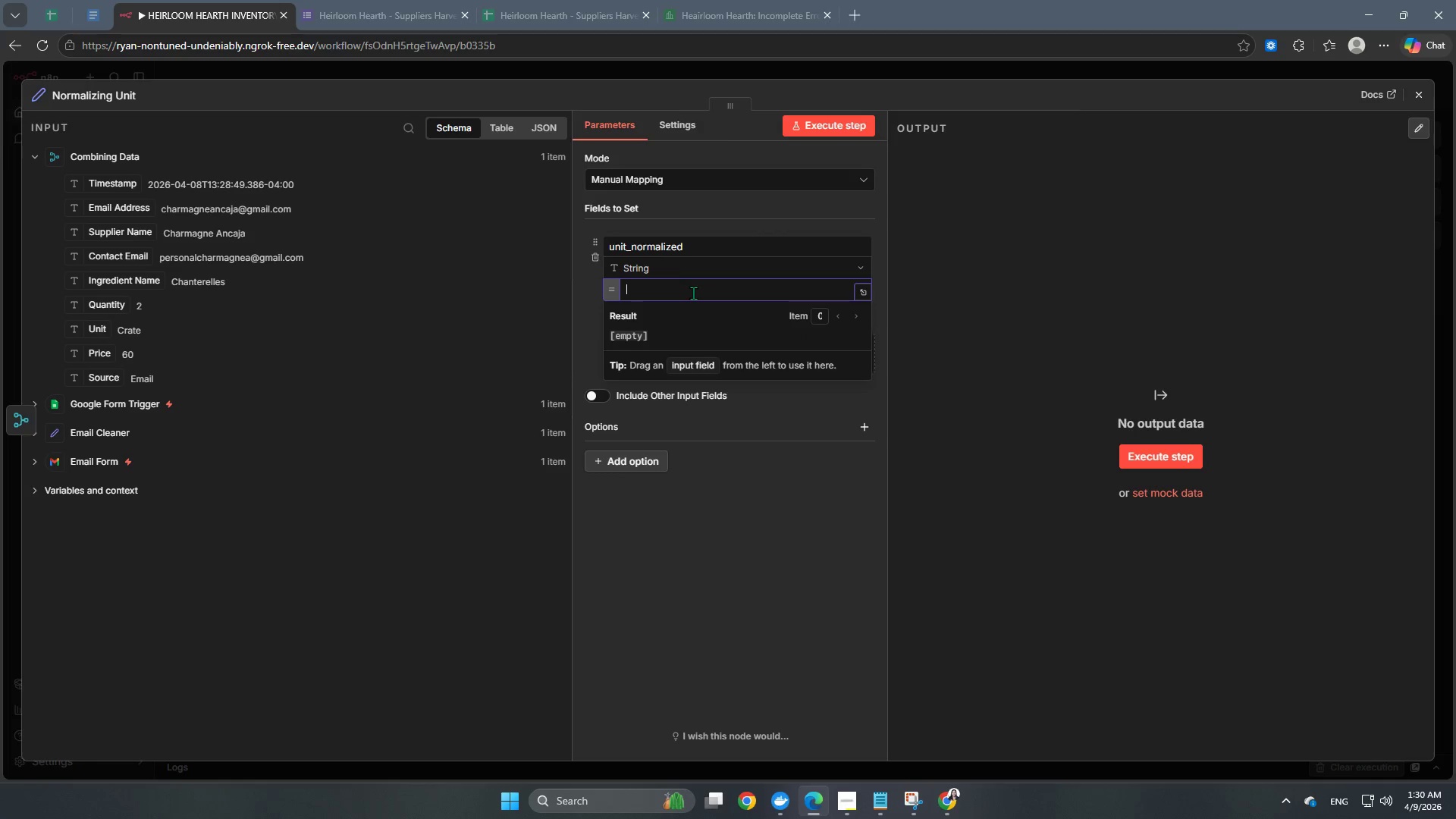 
type({{$json)
 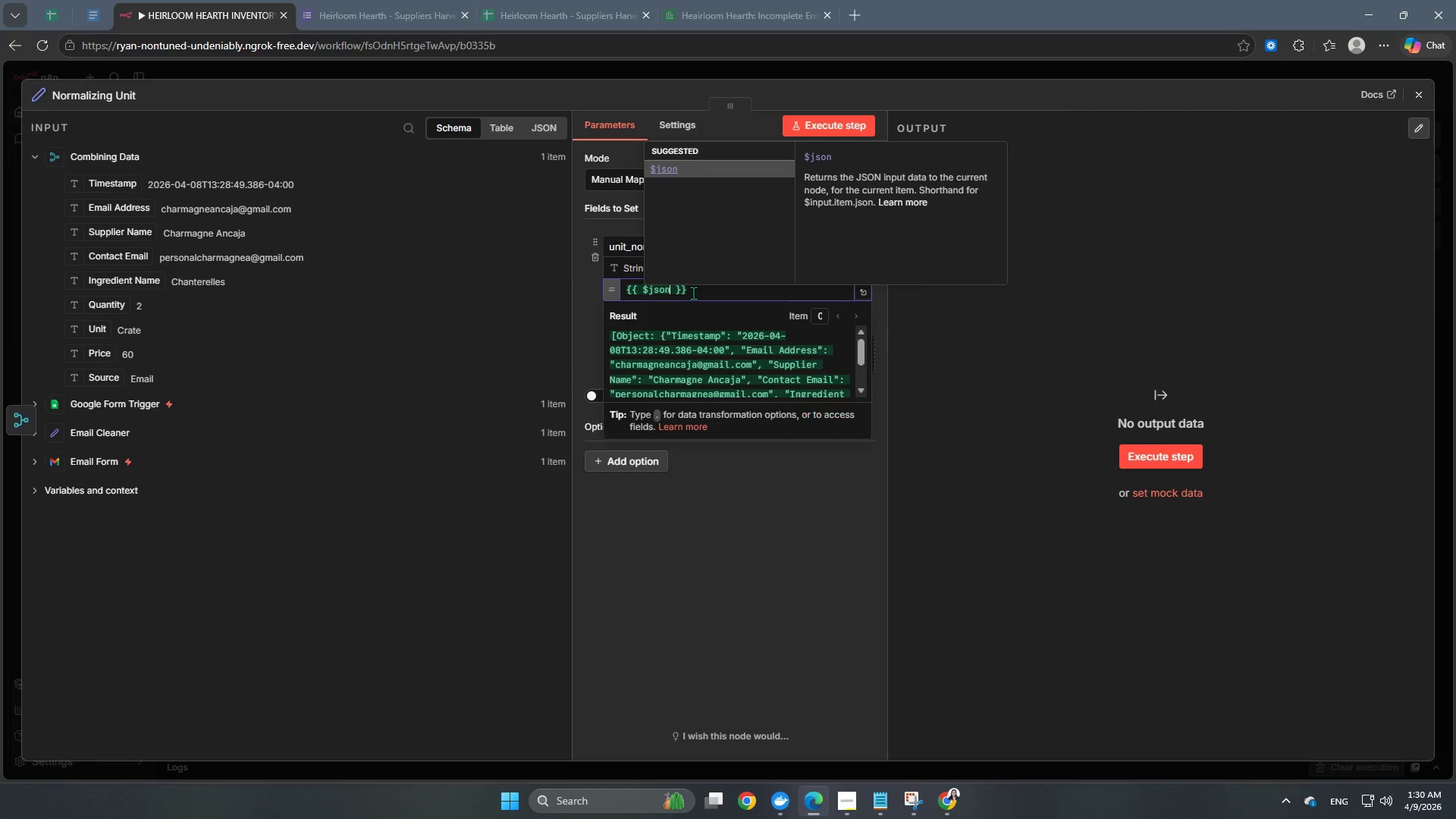 
key(Enter)
 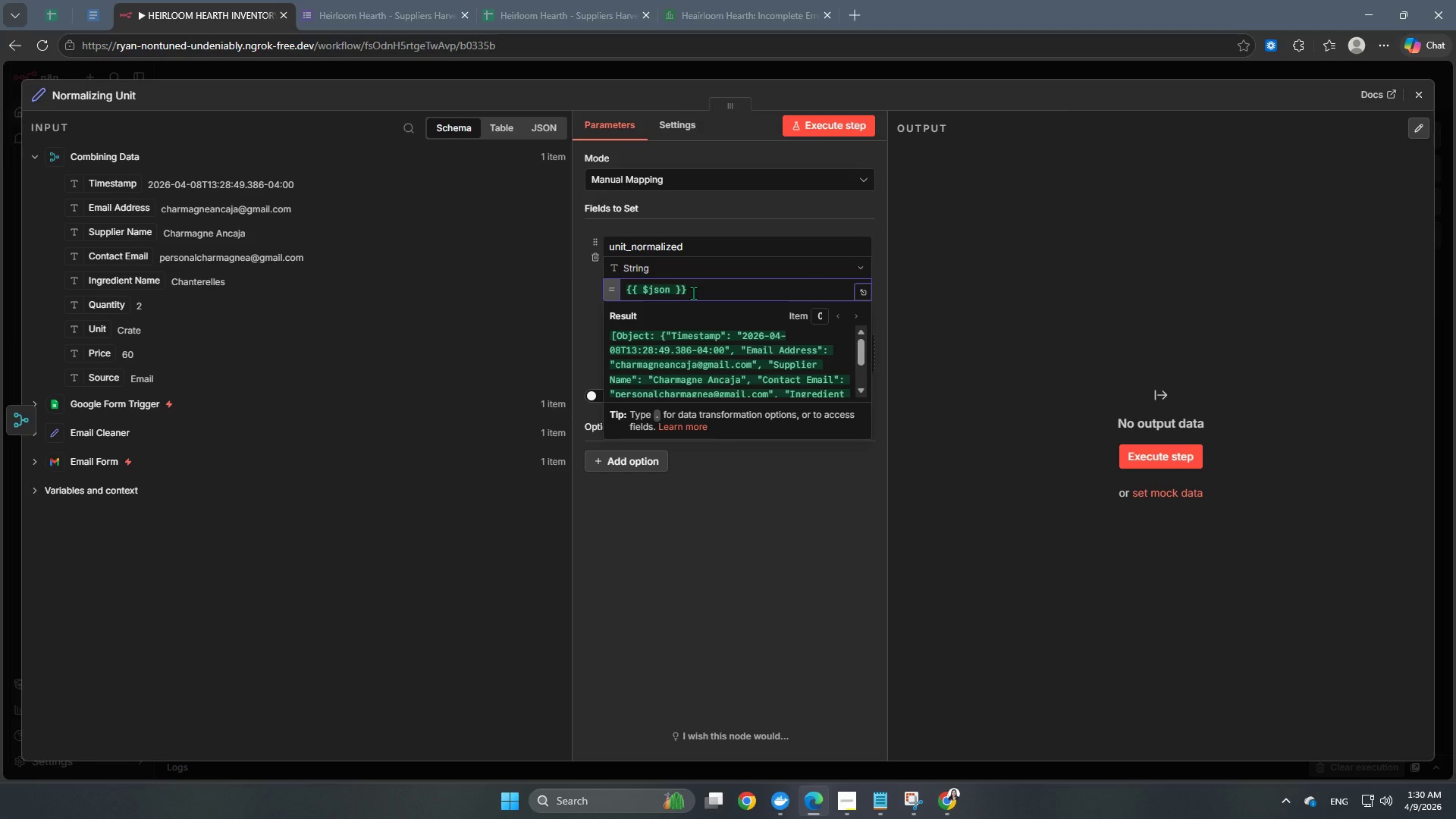 
type(.unit.toLowerCase{)
 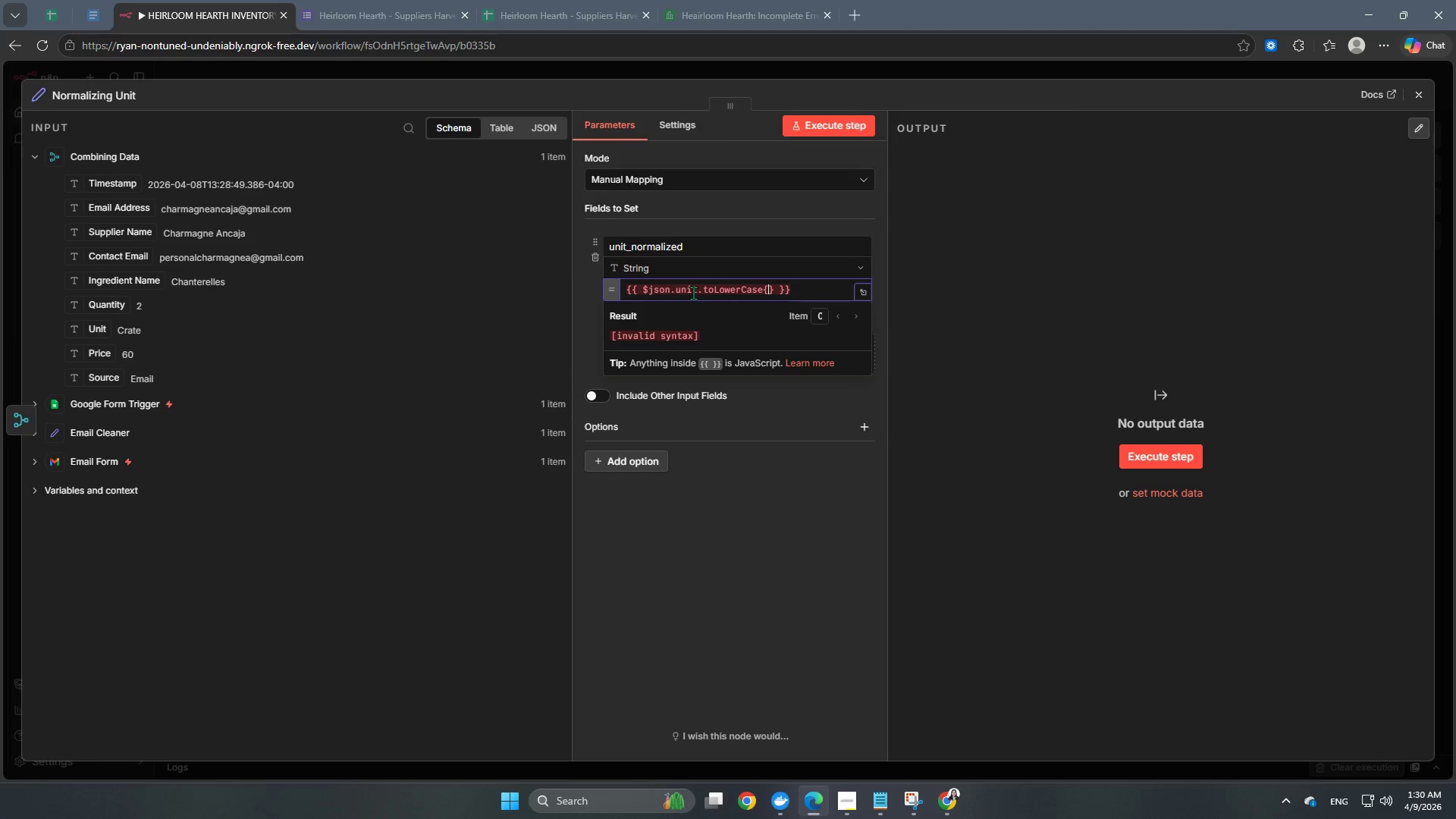 
key(Backspace)
 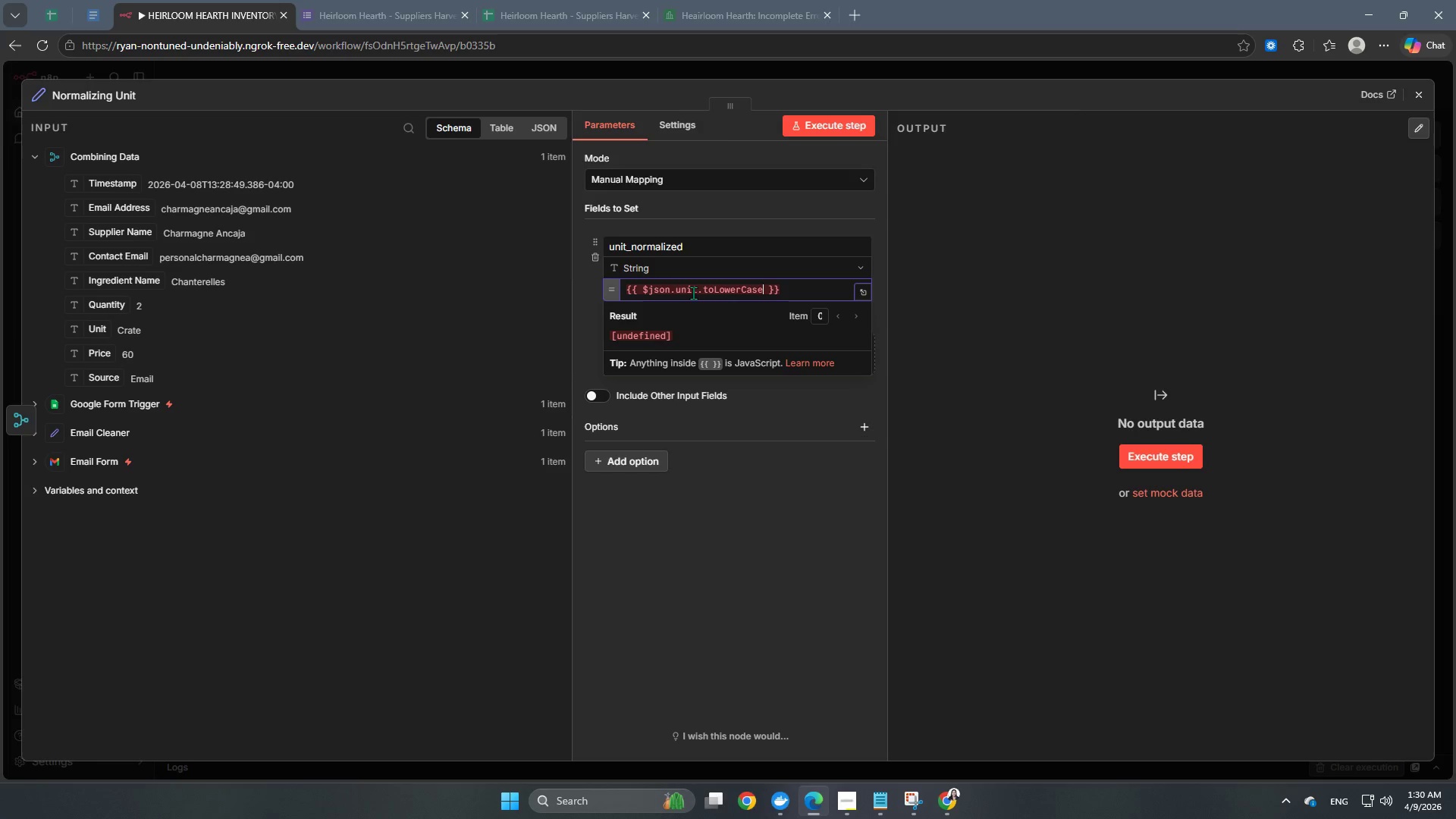 
key(ArrowRight)
 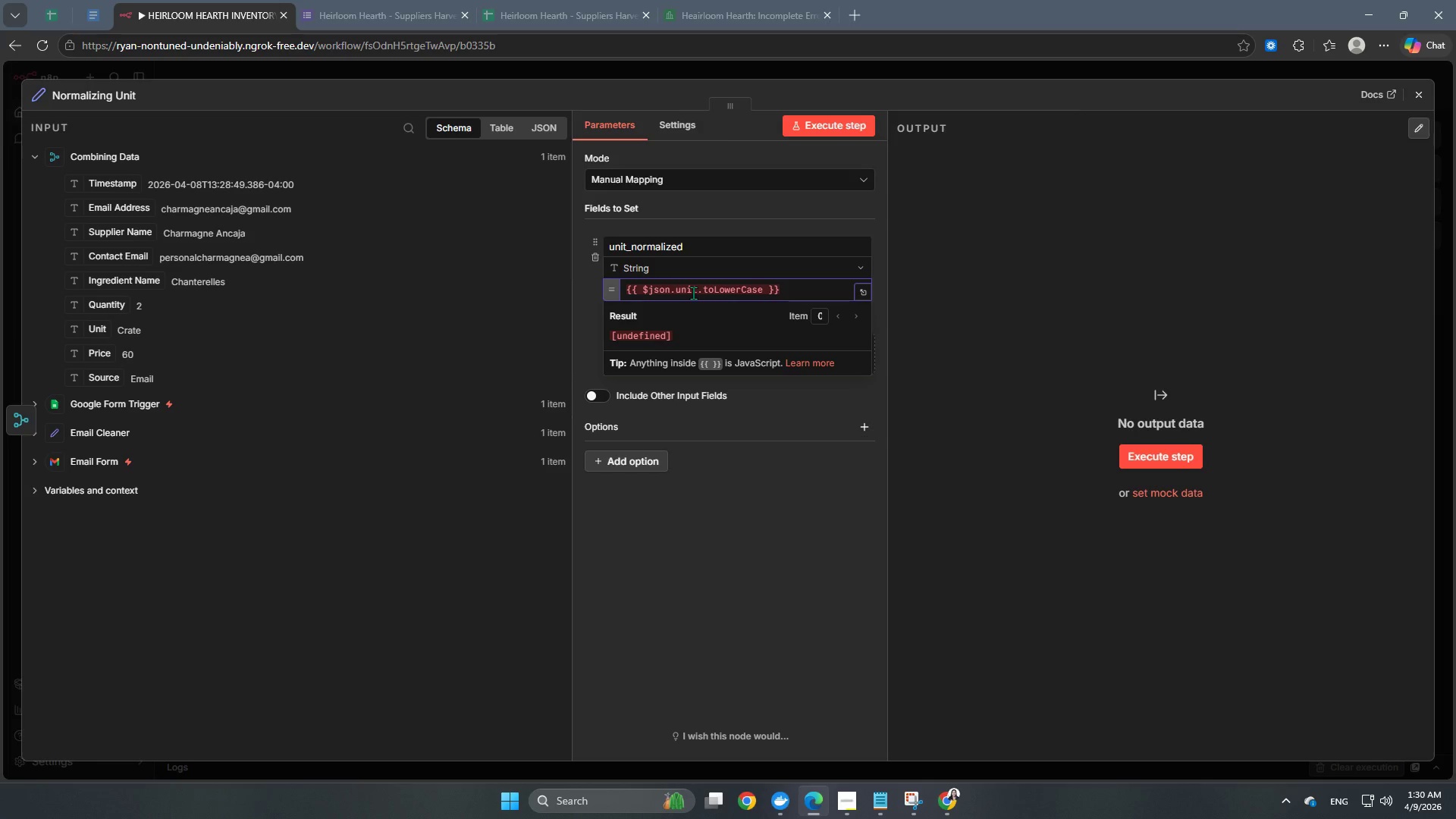 
key(ArrowLeft)
 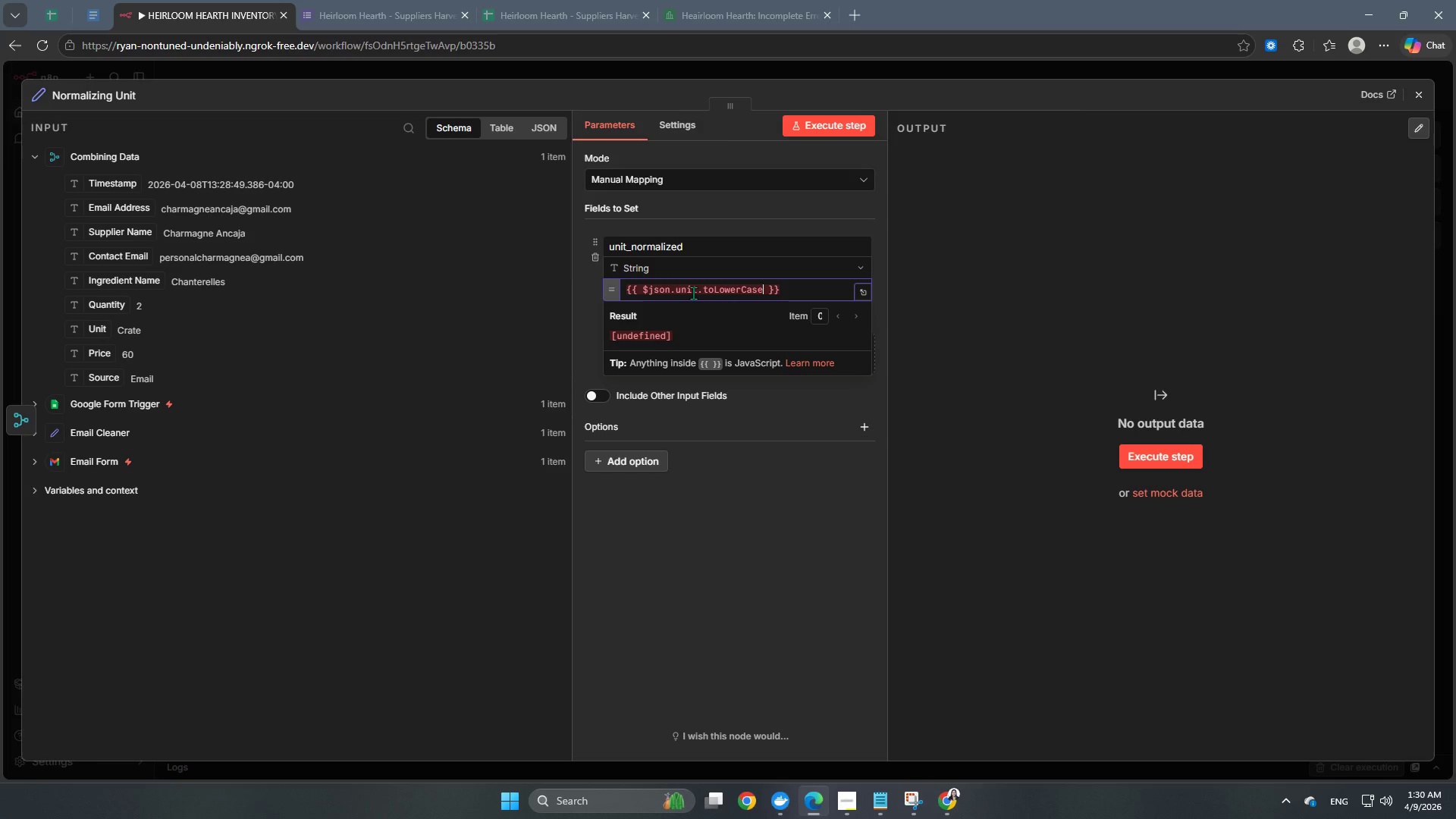 
key(Shift+9)
 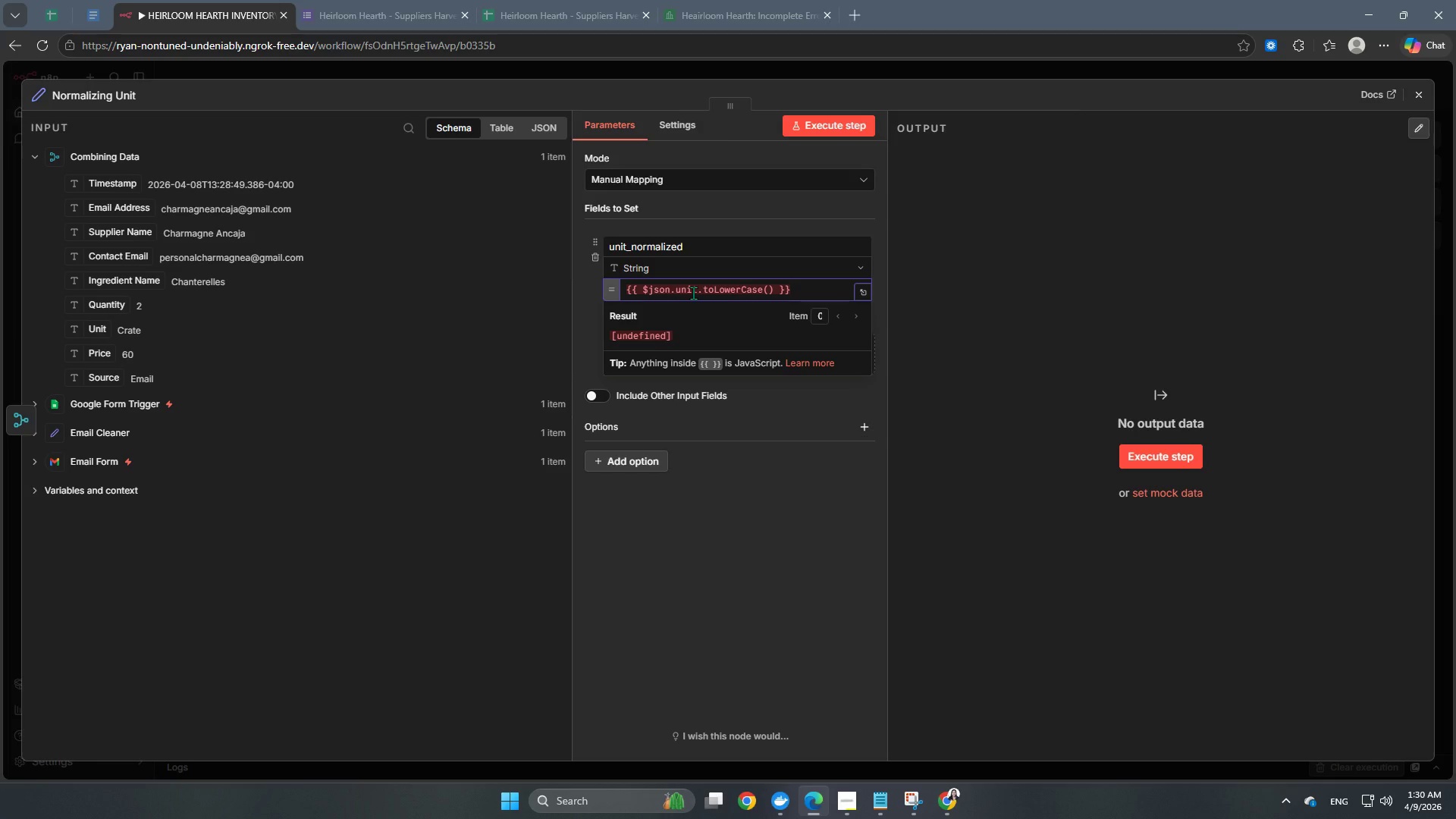 
key(ArrowRight)
 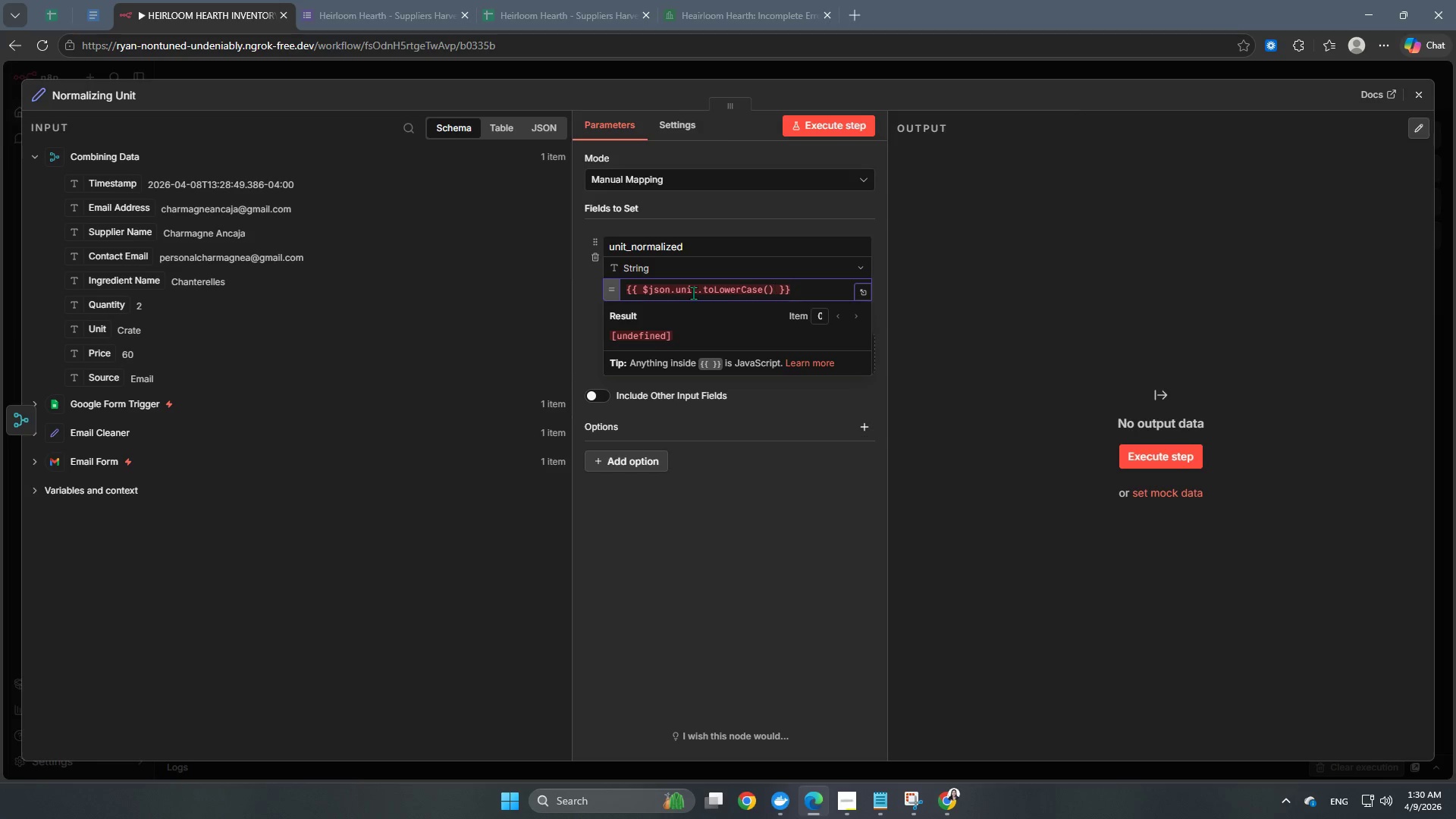 
type(.trim()
 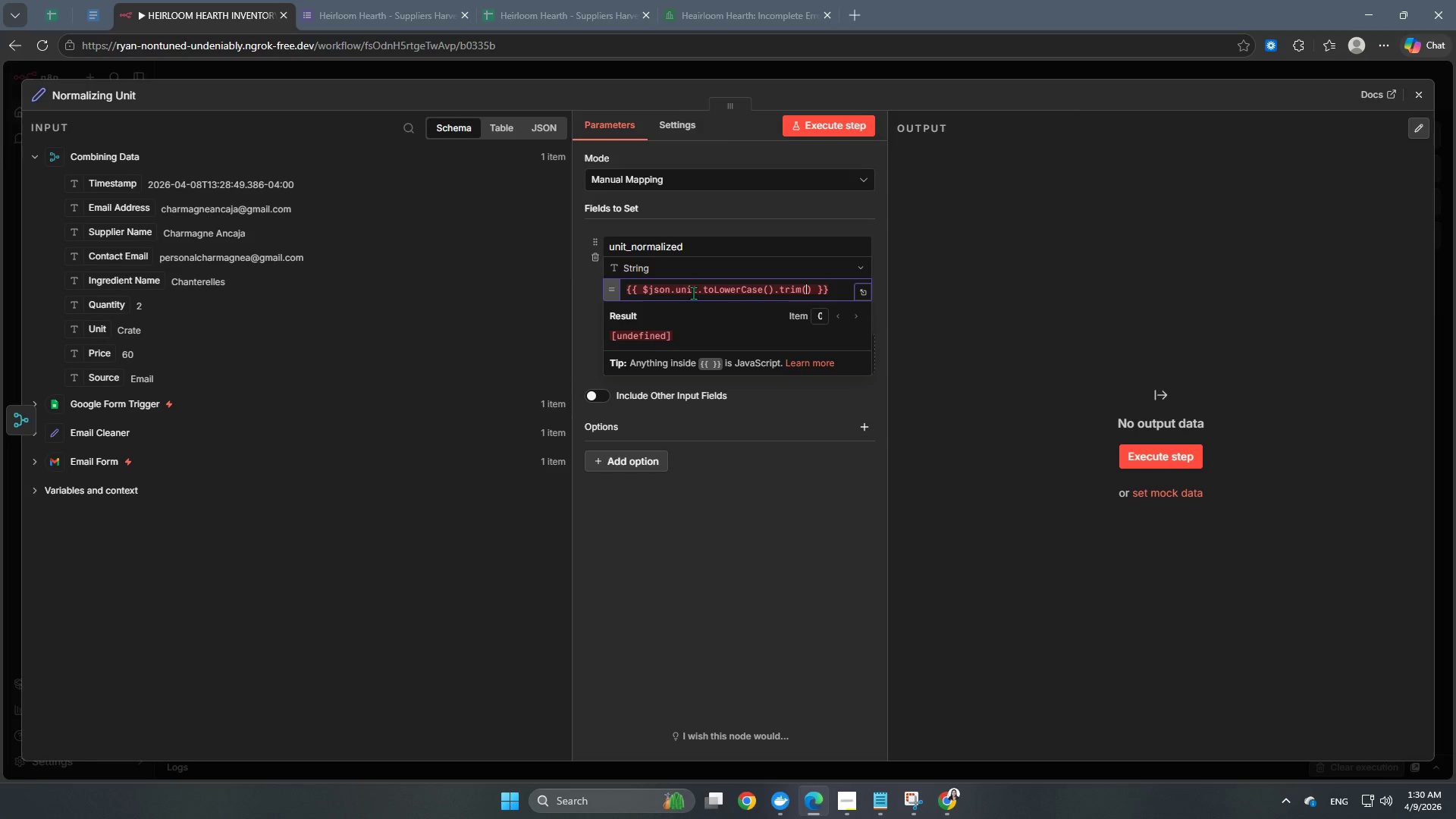 
wait(10.33)
 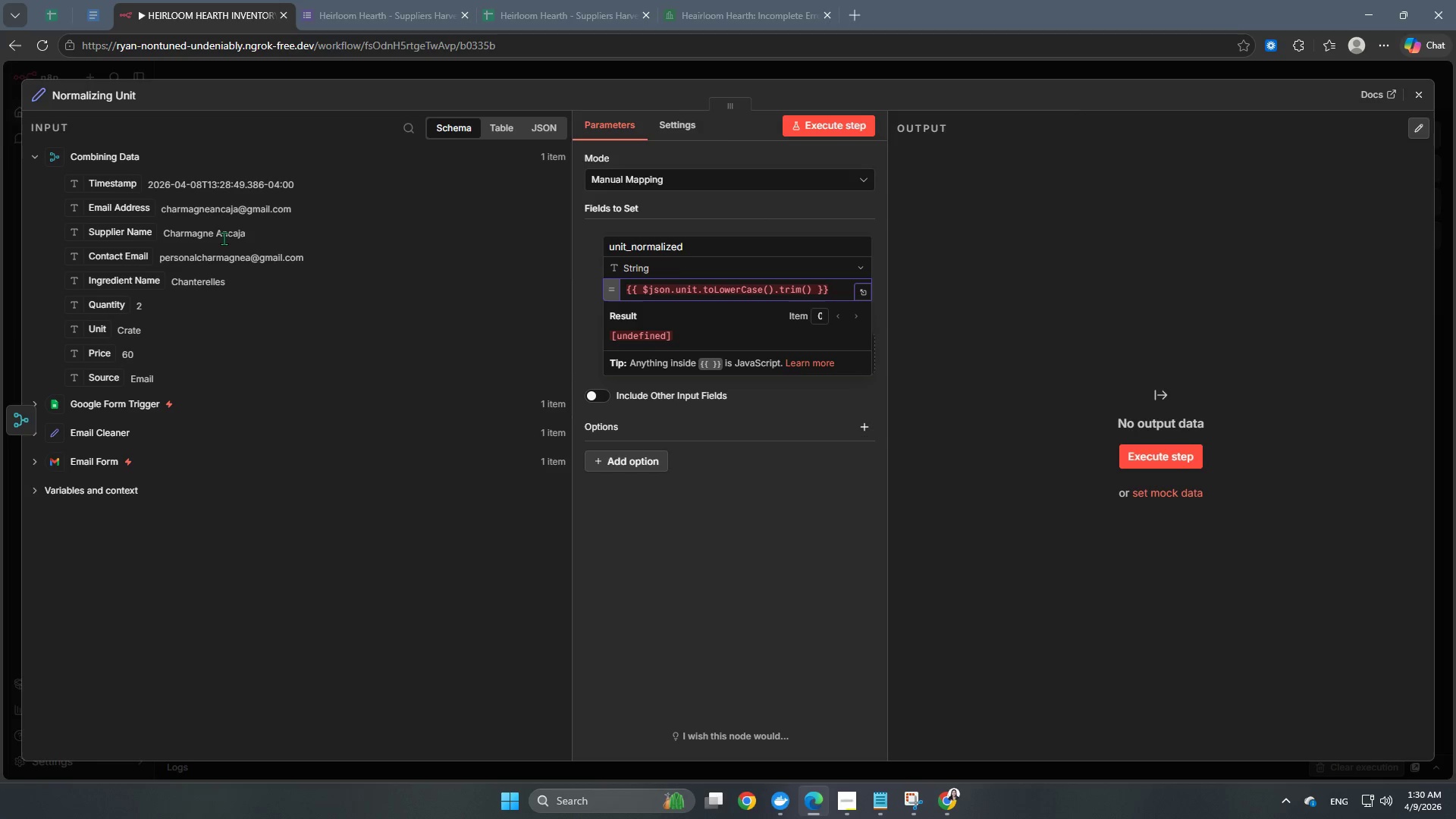 
left_click([651, 293])
 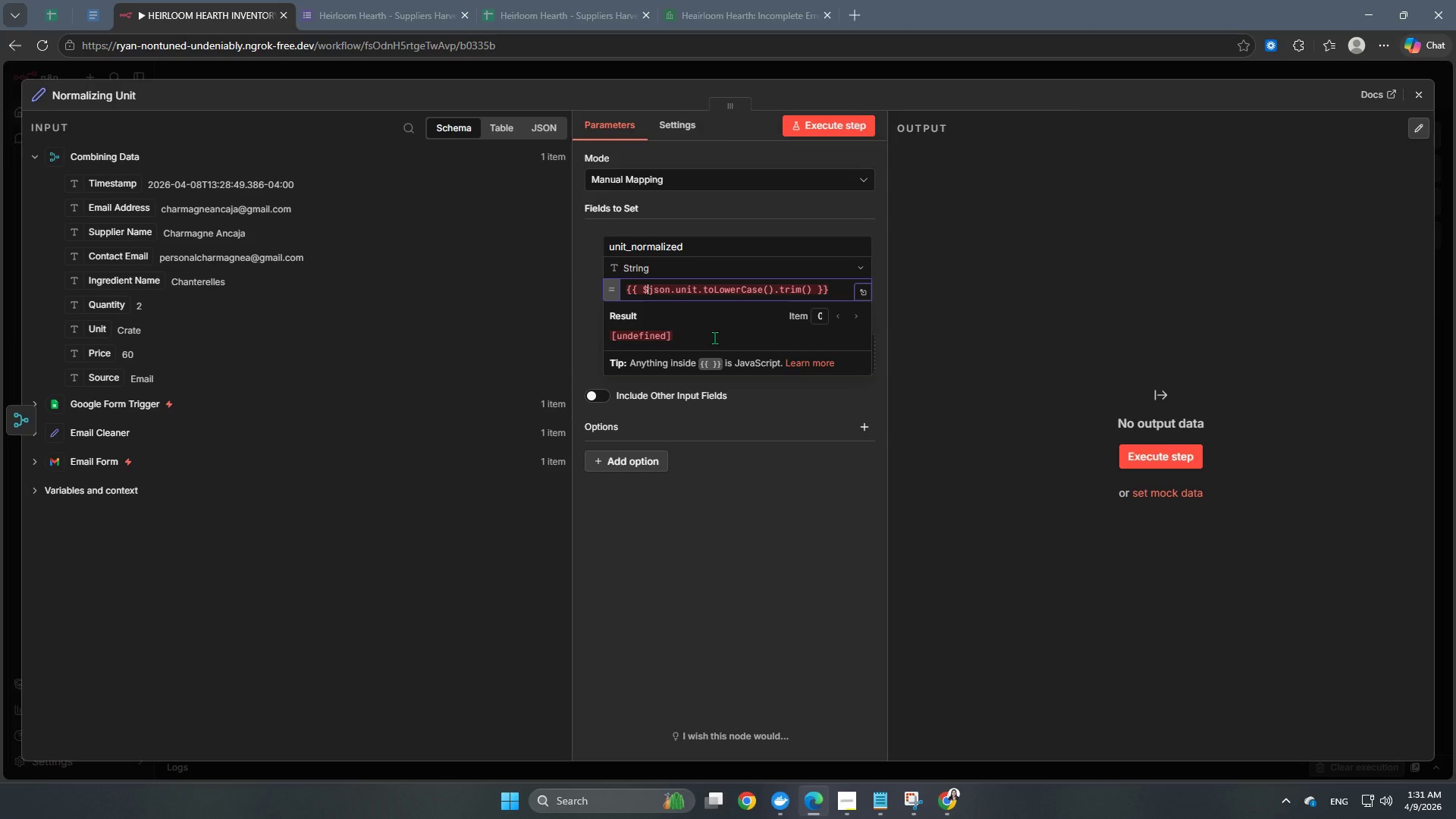 
wait(5.93)
 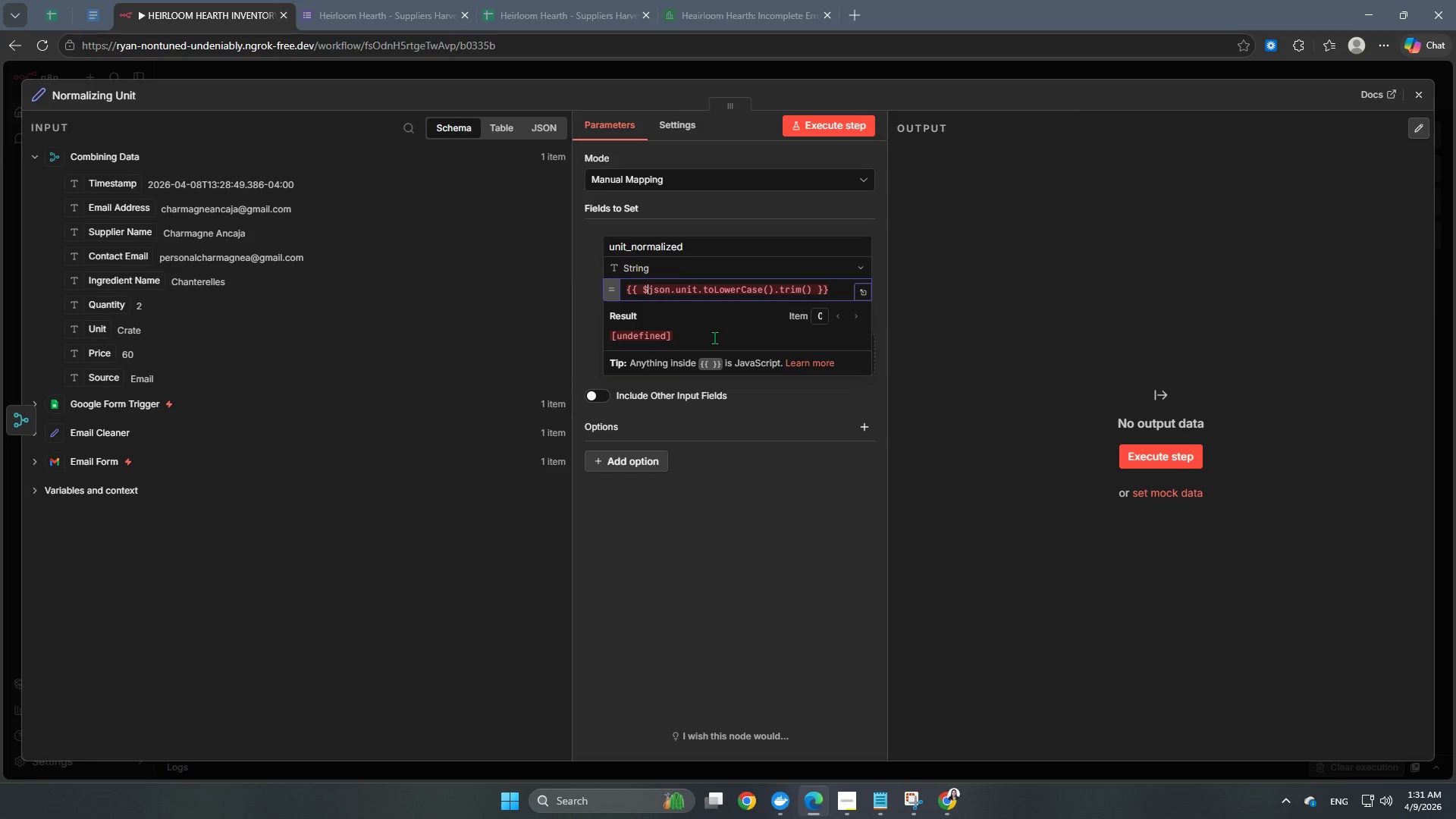 
mouse_move([814, 312])
 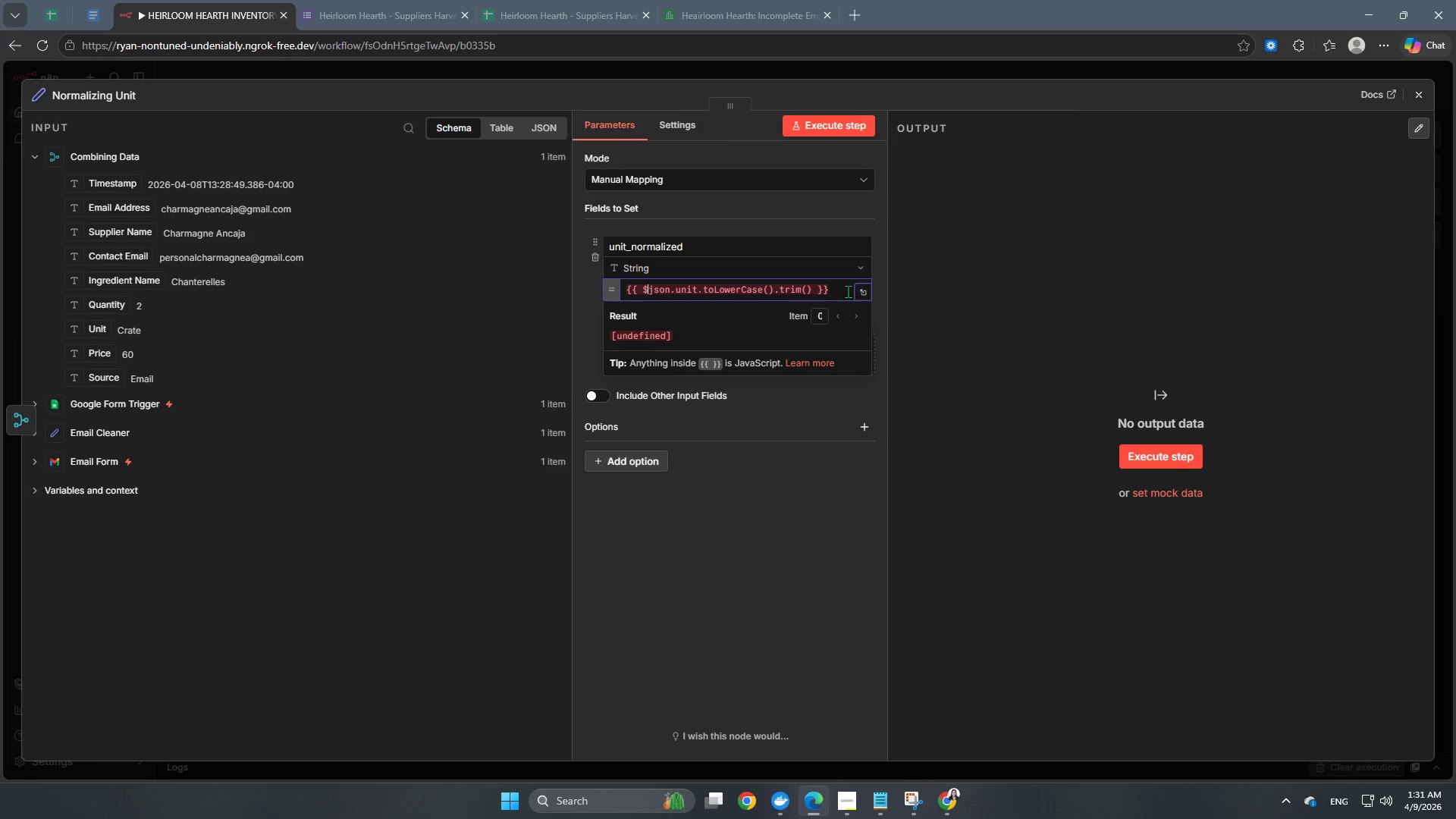 
left_click([868, 296])
 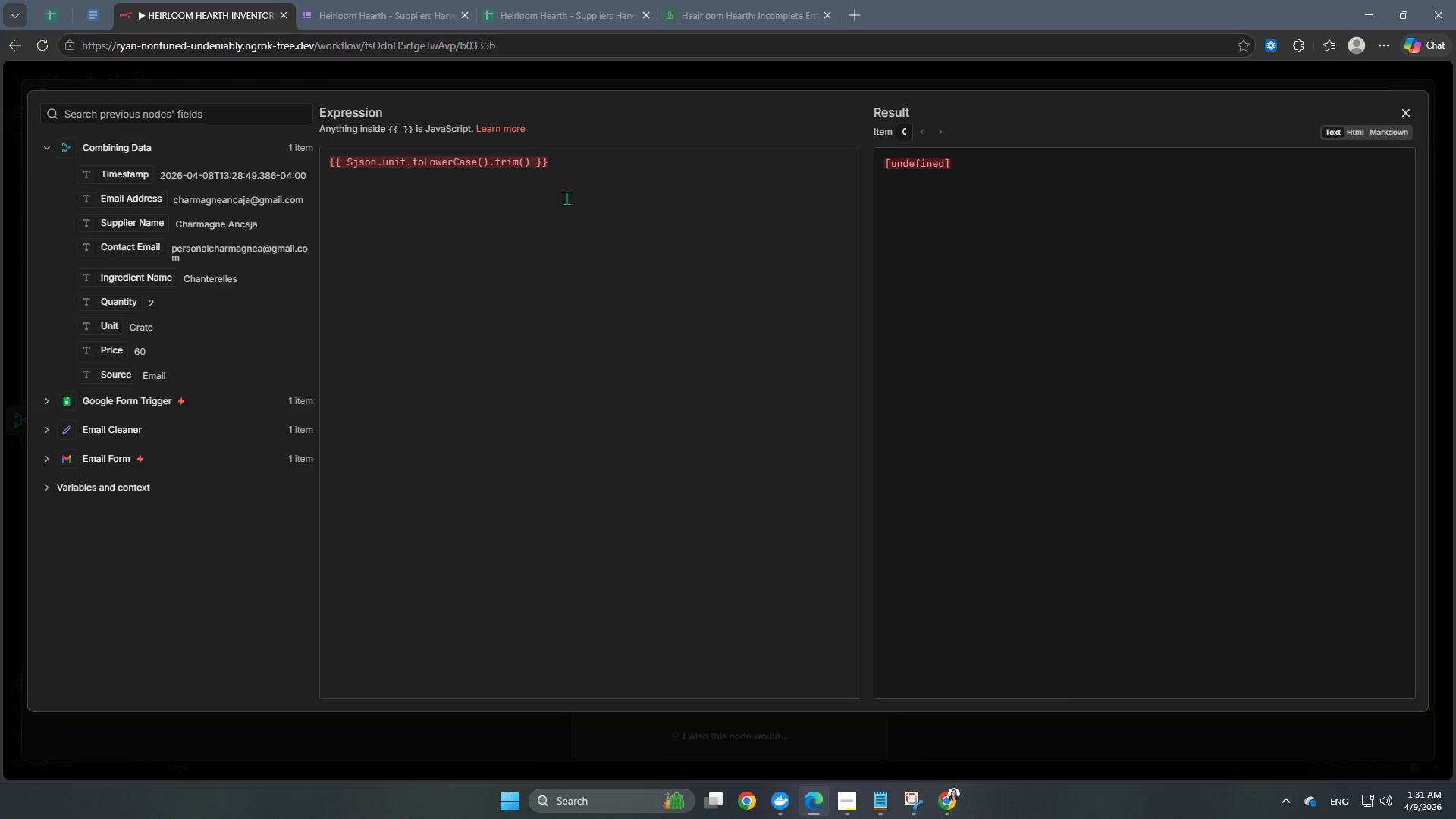 
left_click([608, 159])
 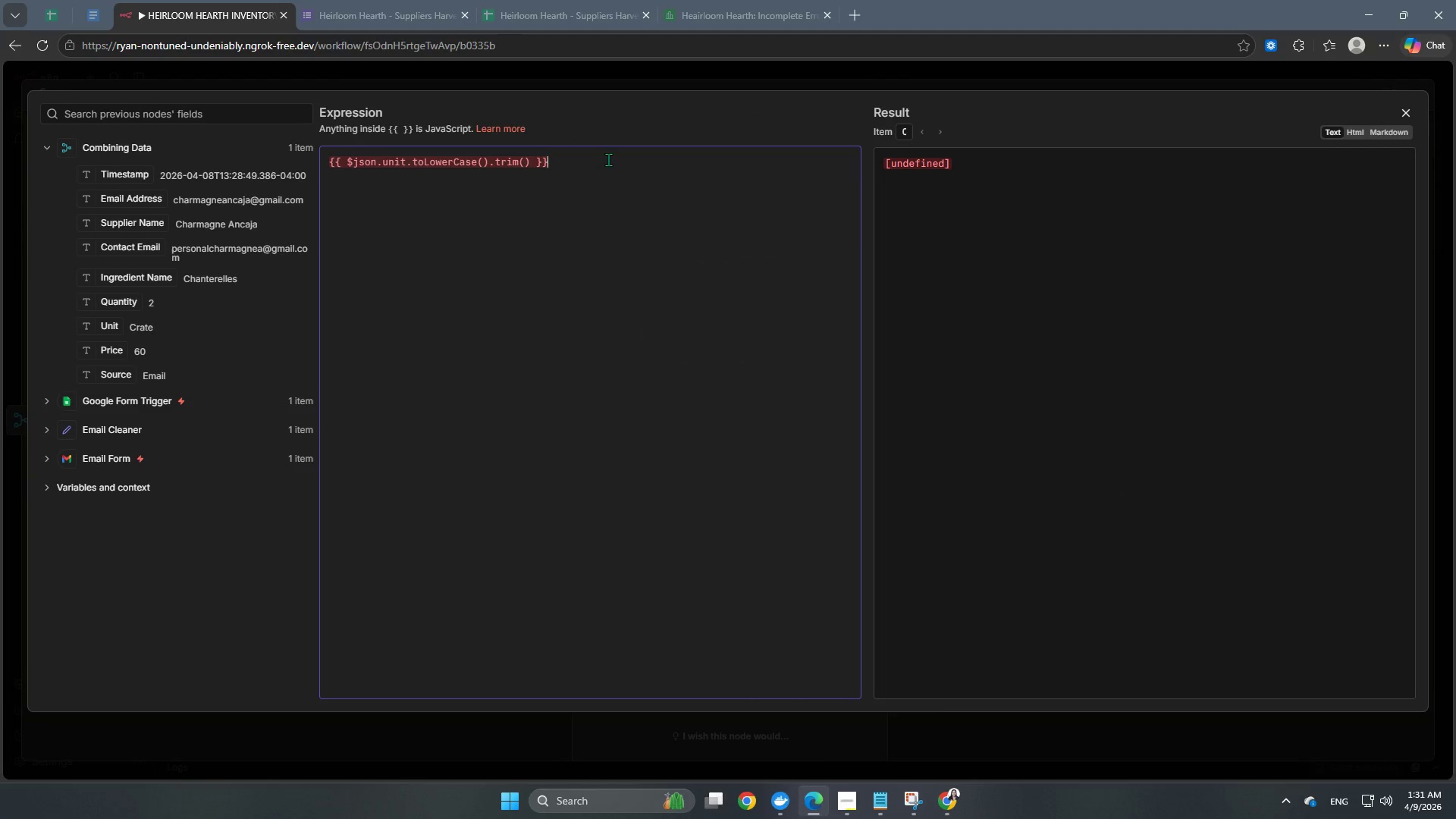 
key(Space)
 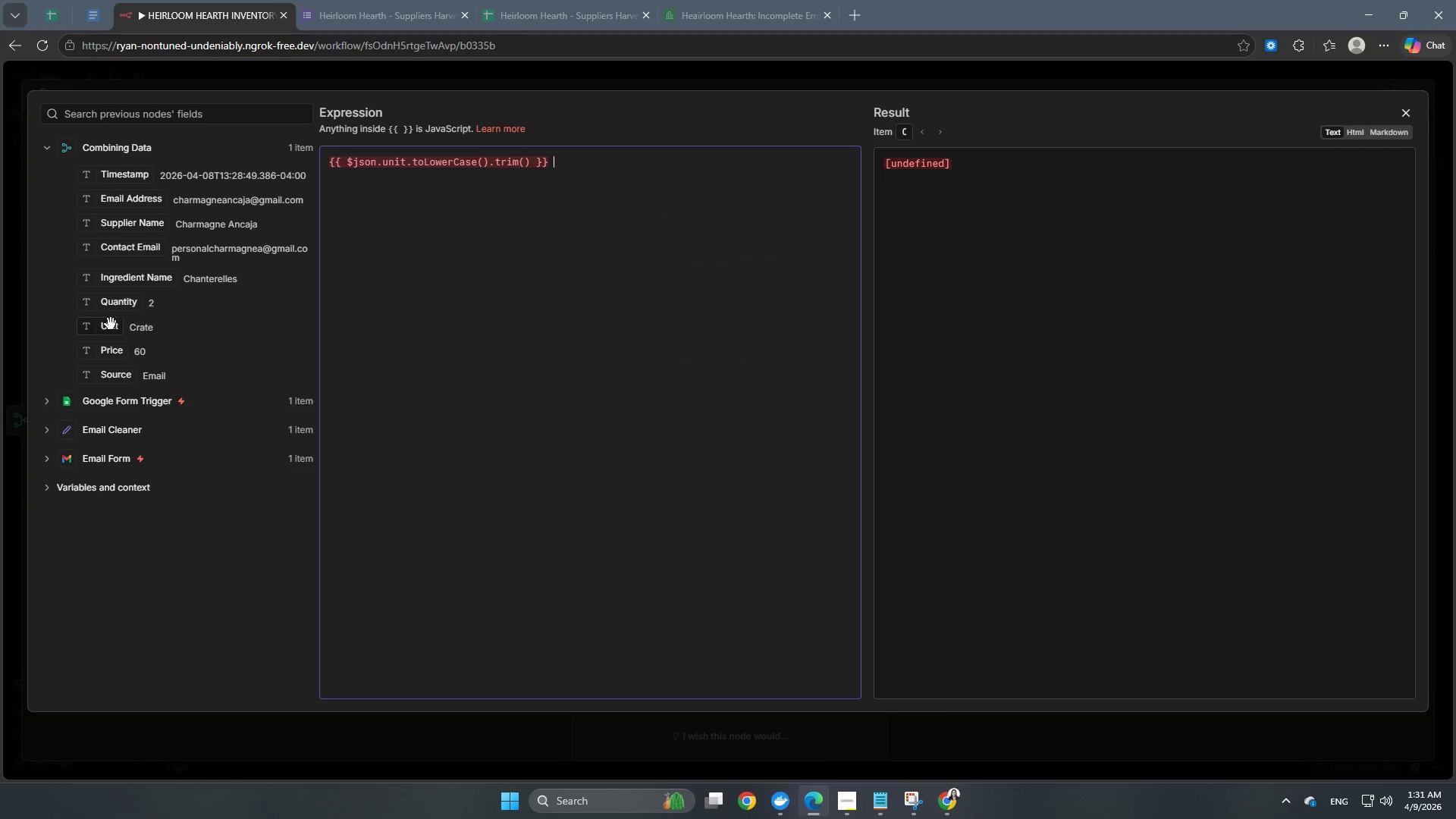 
left_click_drag(start_coordinate=[107, 329], to_coordinate=[583, 161])
 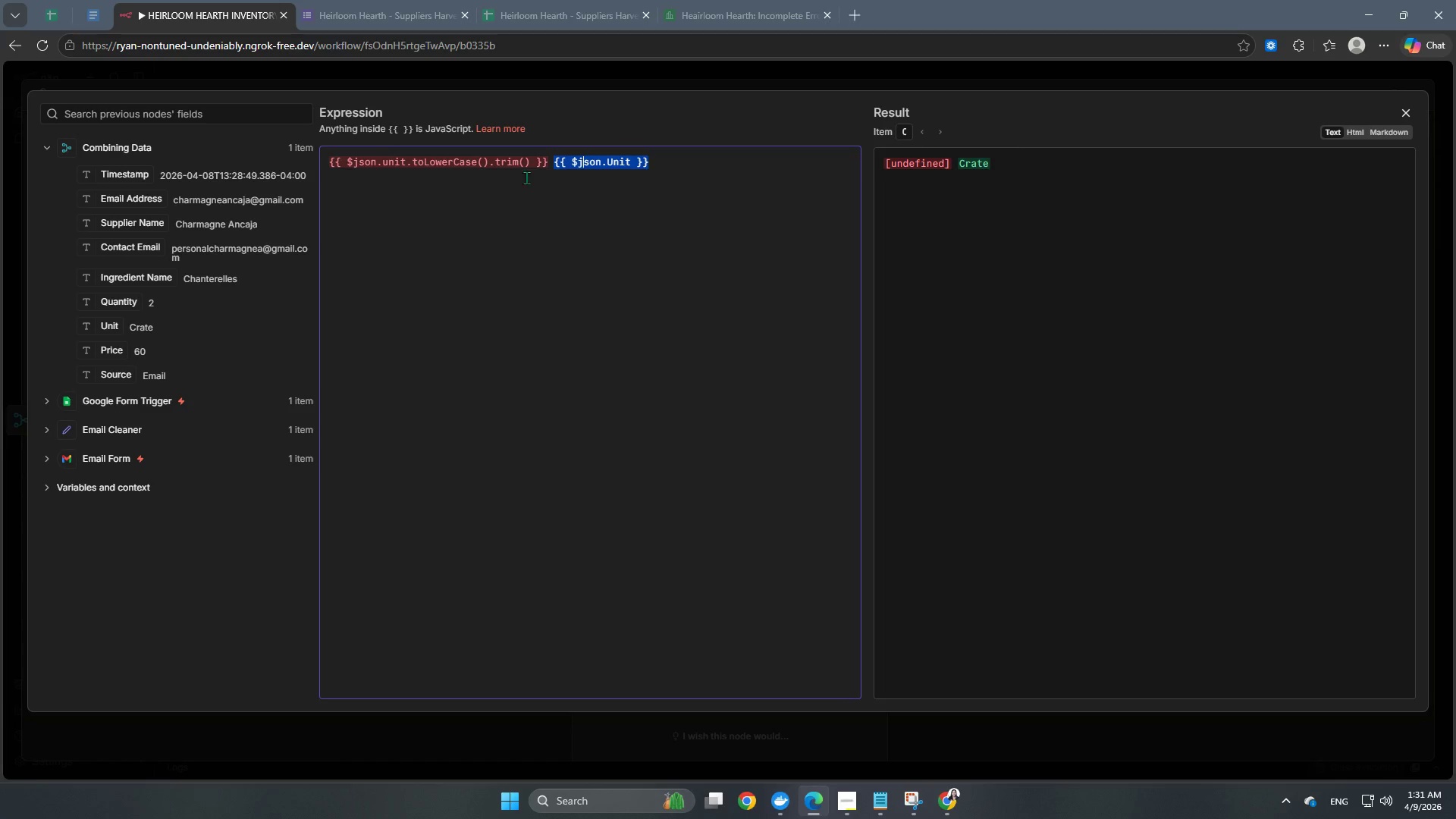 
left_click_drag(start_coordinate=[665, 168], to_coordinate=[555, 167])
 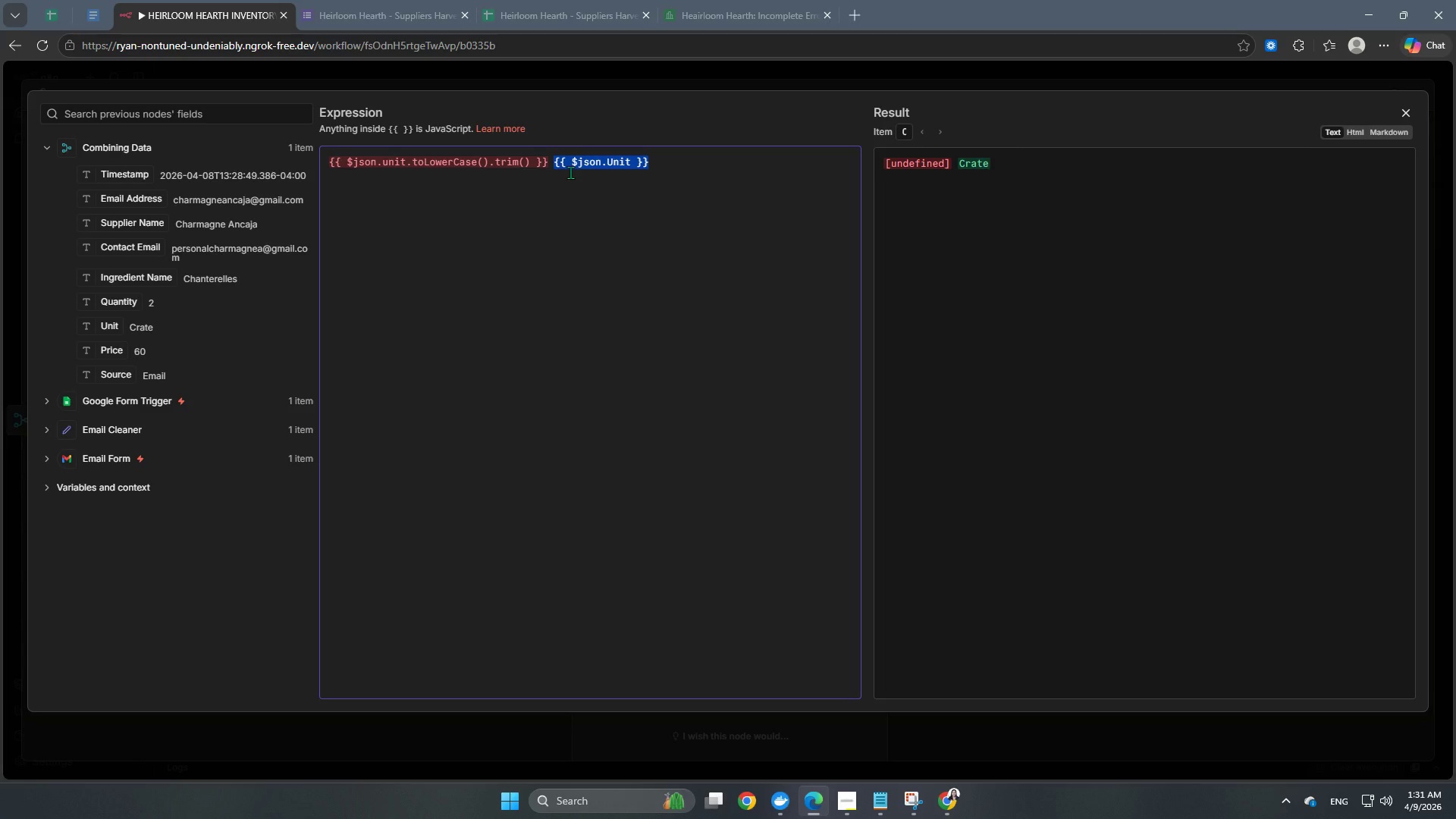 
key(Backspace)
 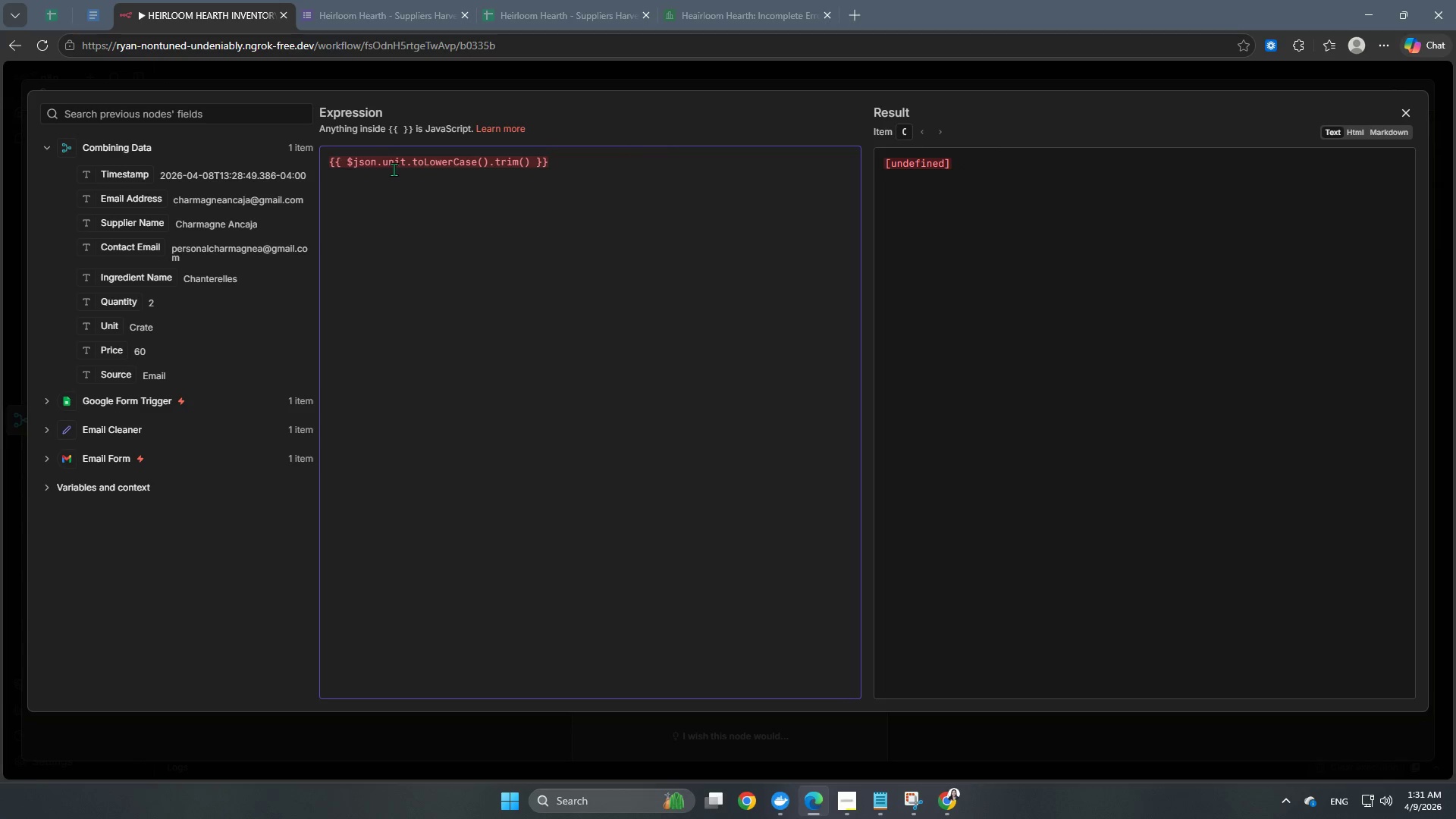 
left_click([388, 161])
 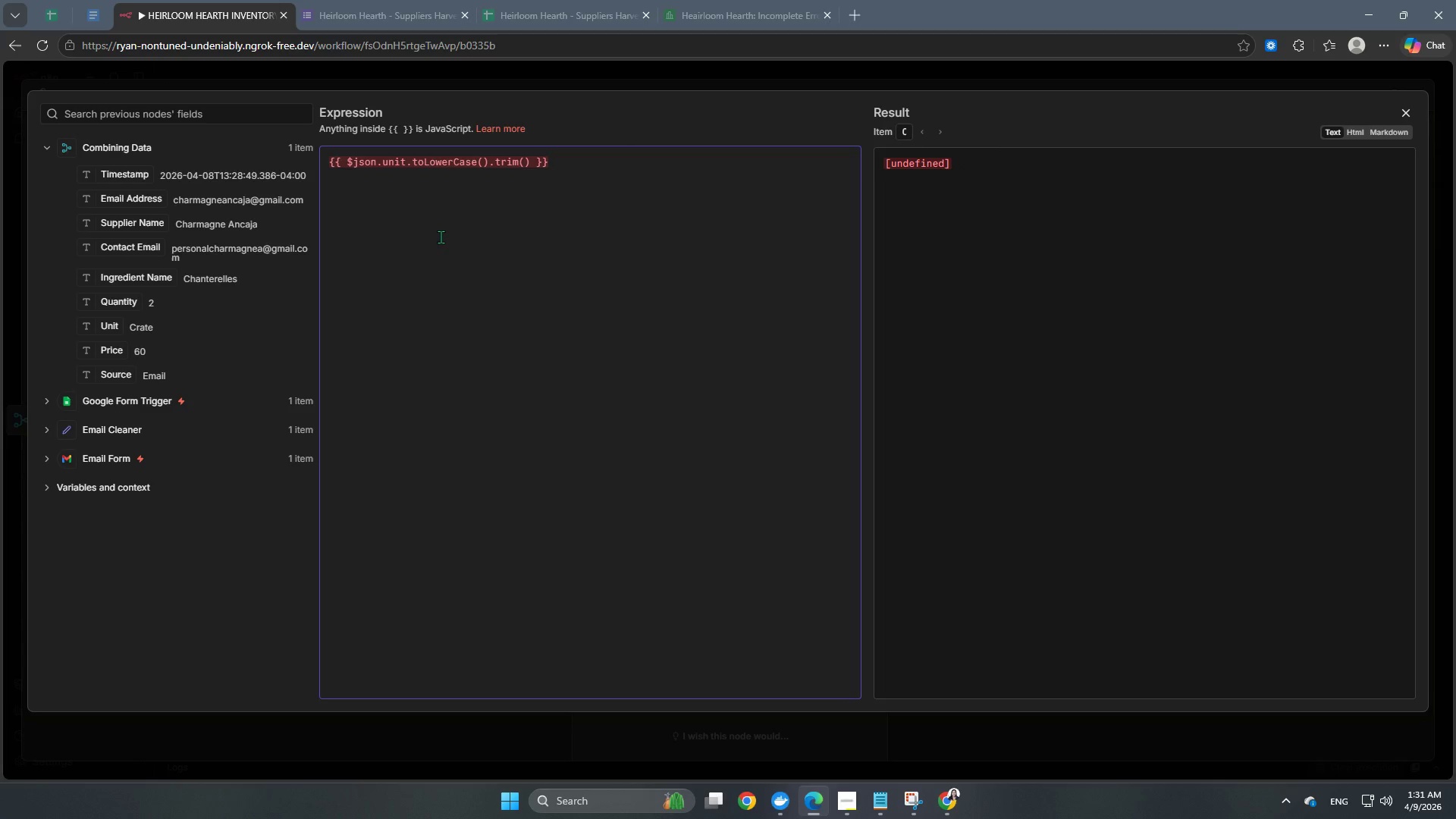 
key(Backspace)
 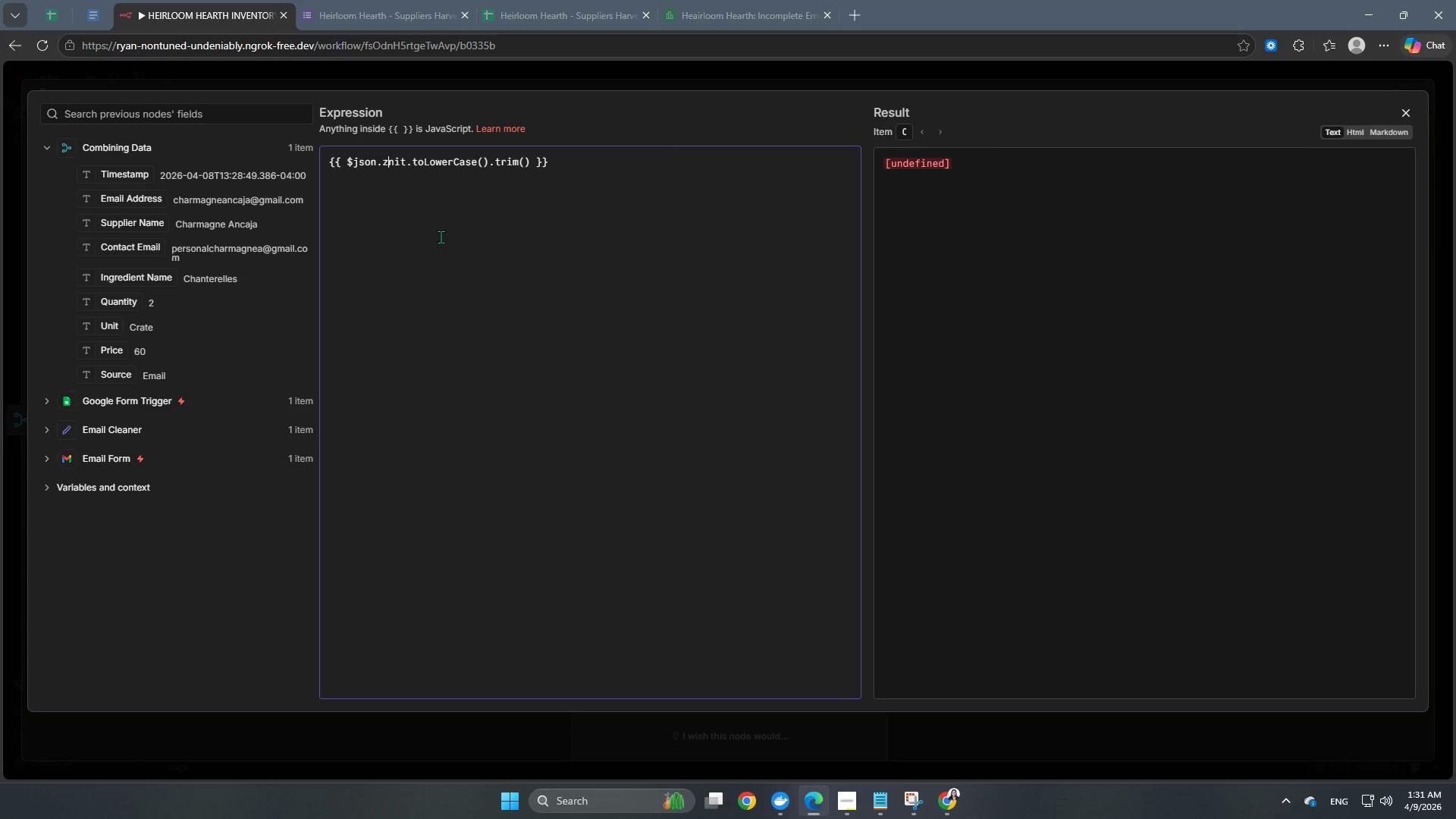 
key(Z)
 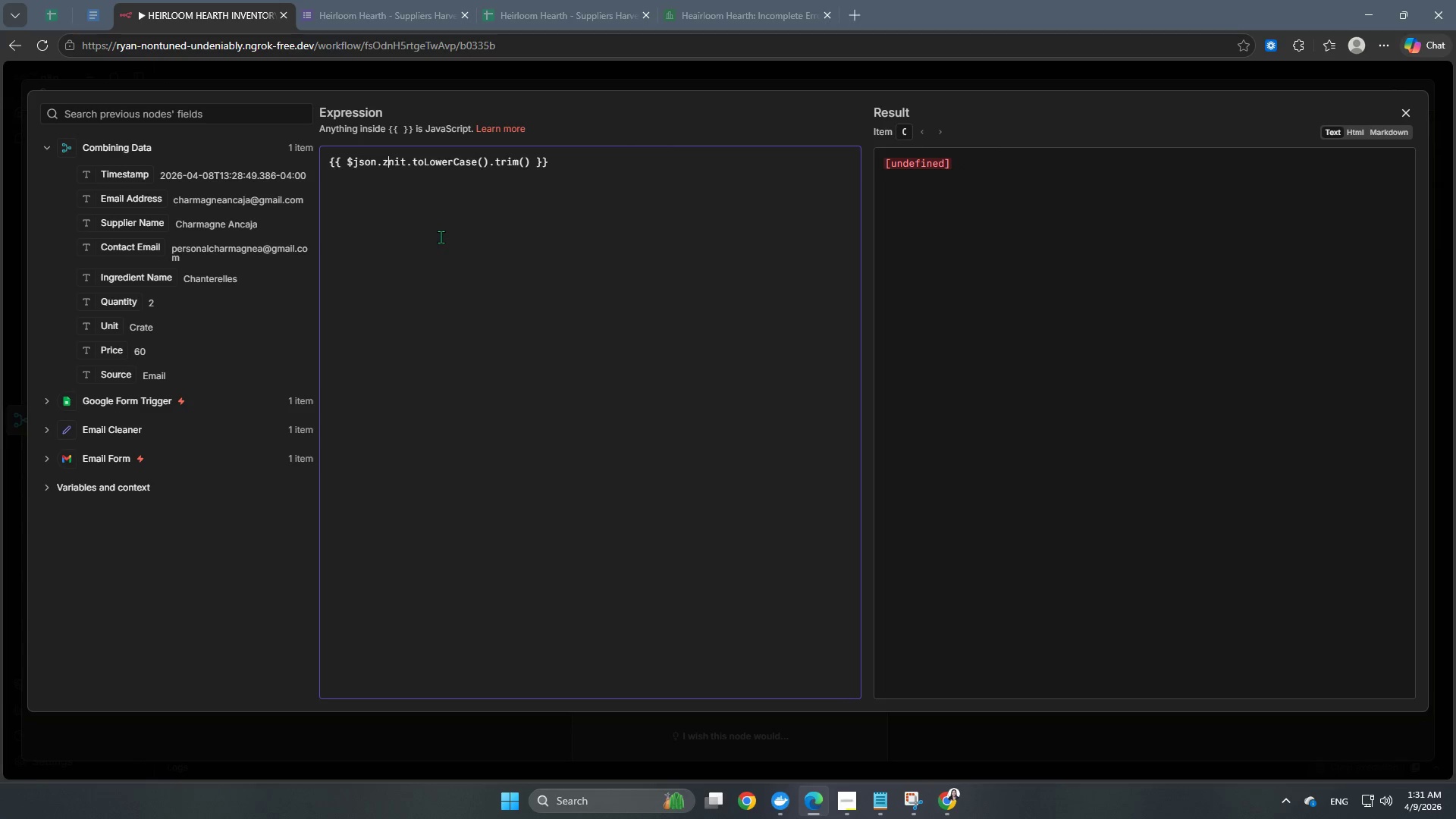 
key(Shift+ShiftLeft)
 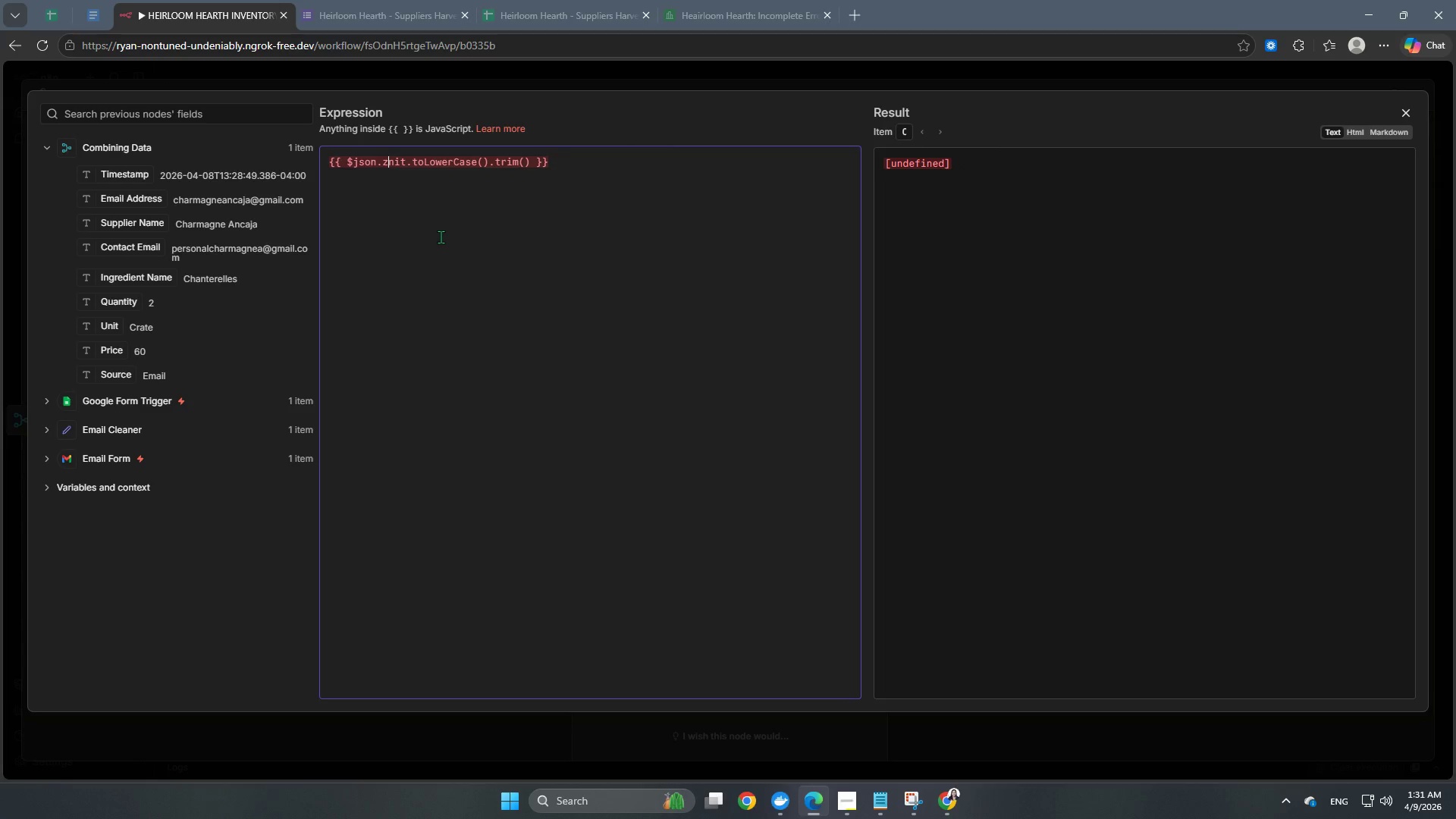 
key(Backspace)
 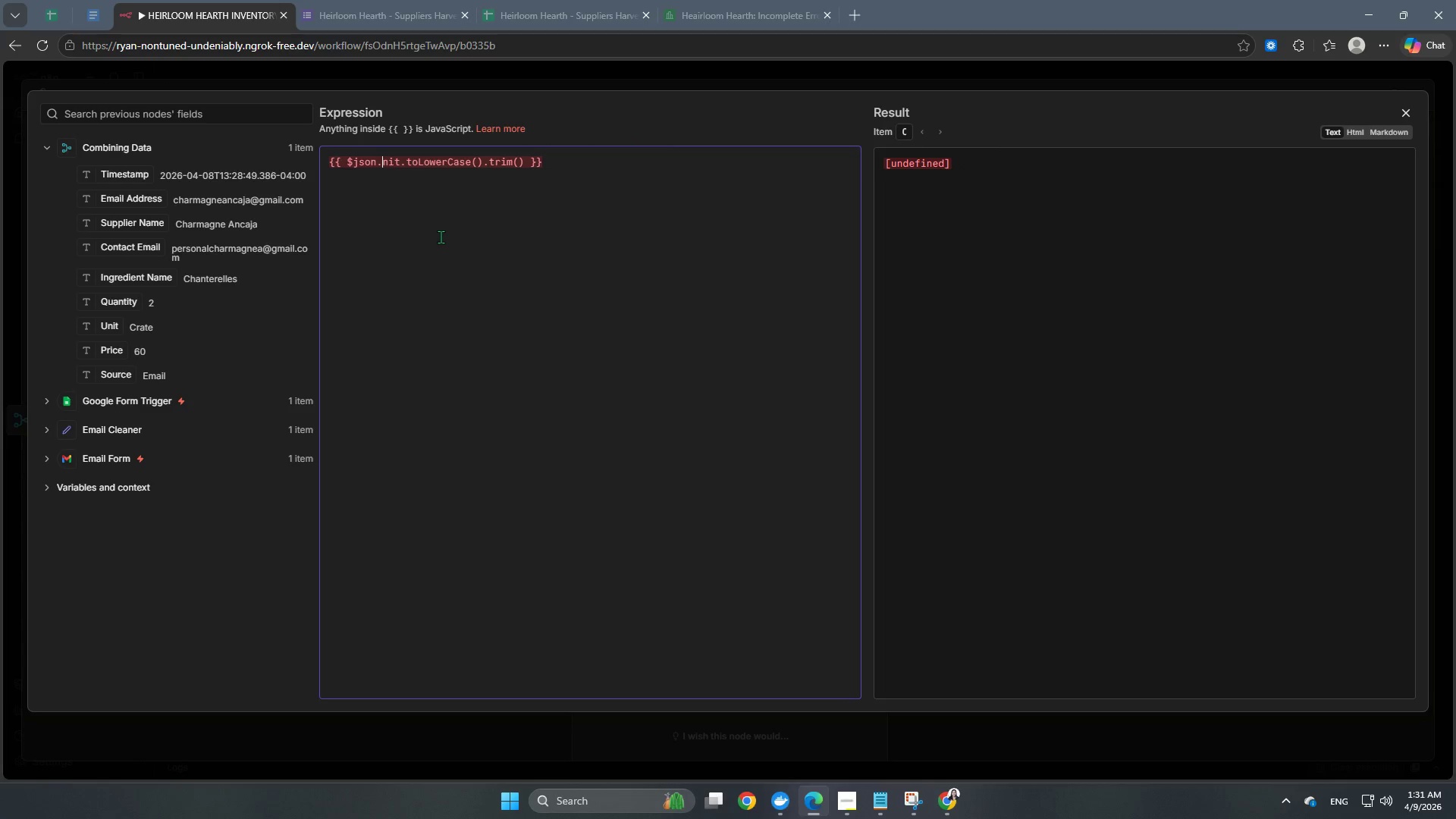 
key(Shift+U)
 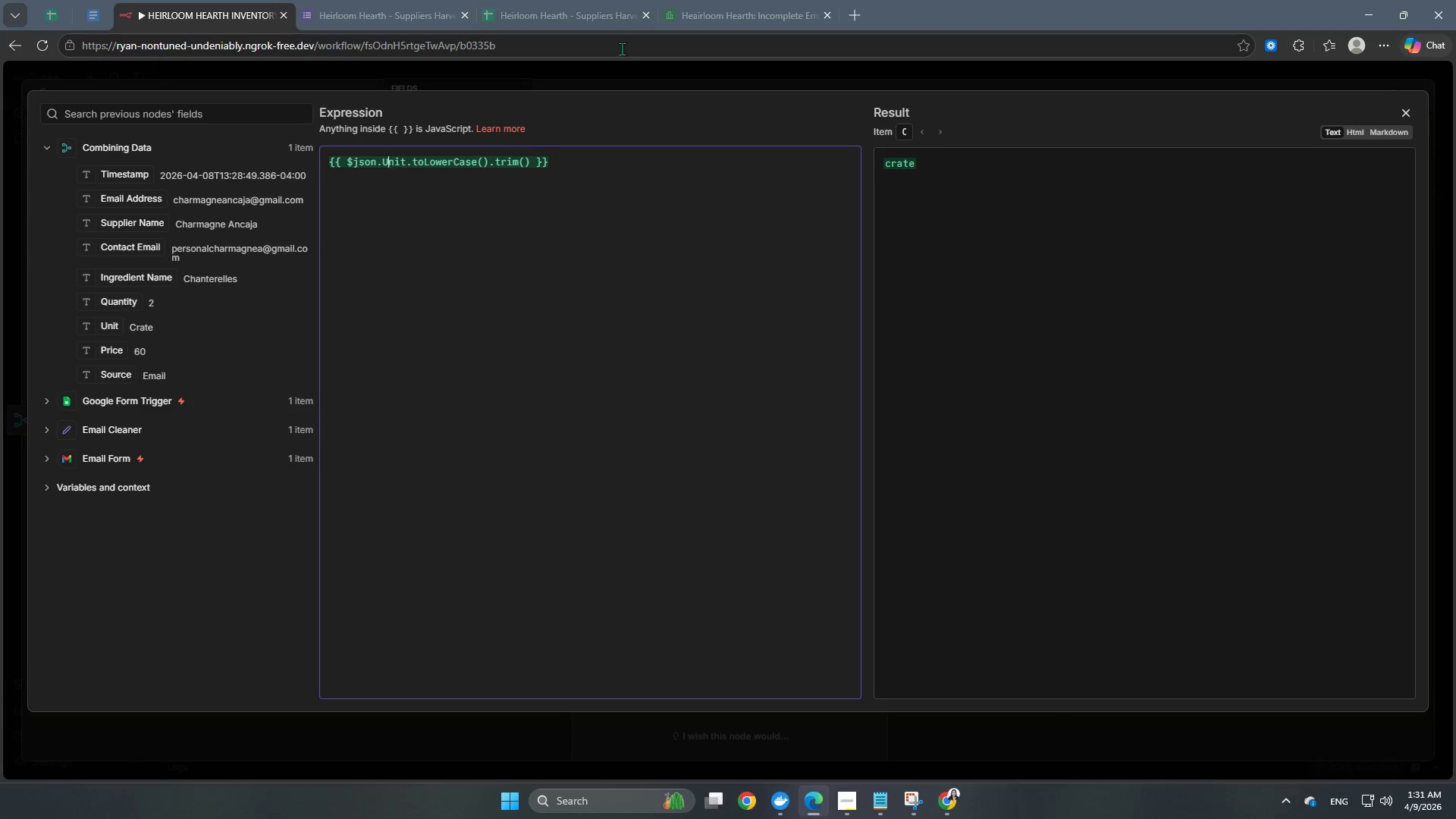 
left_click([630, 84])
 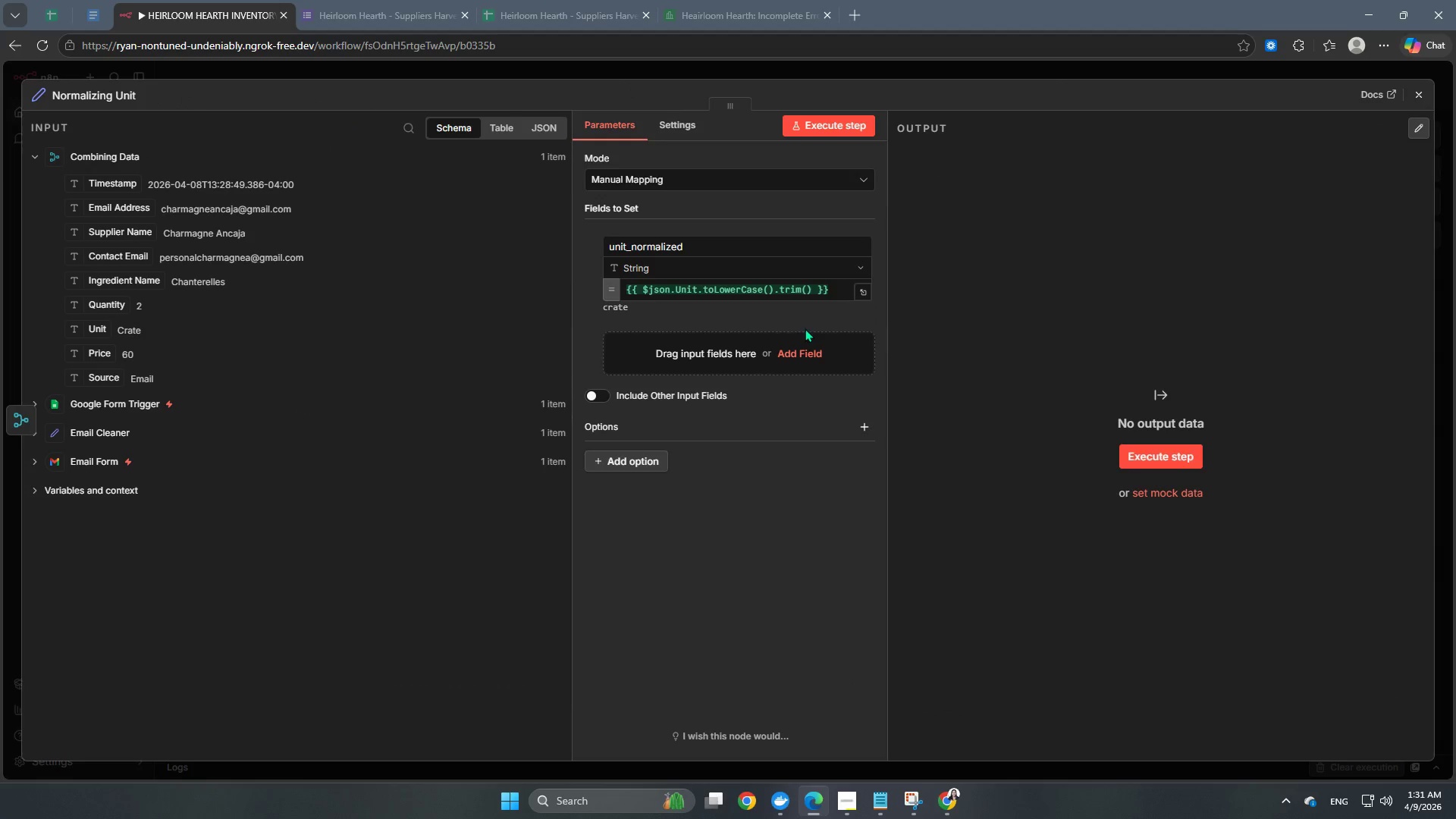 
left_click([671, 290])
 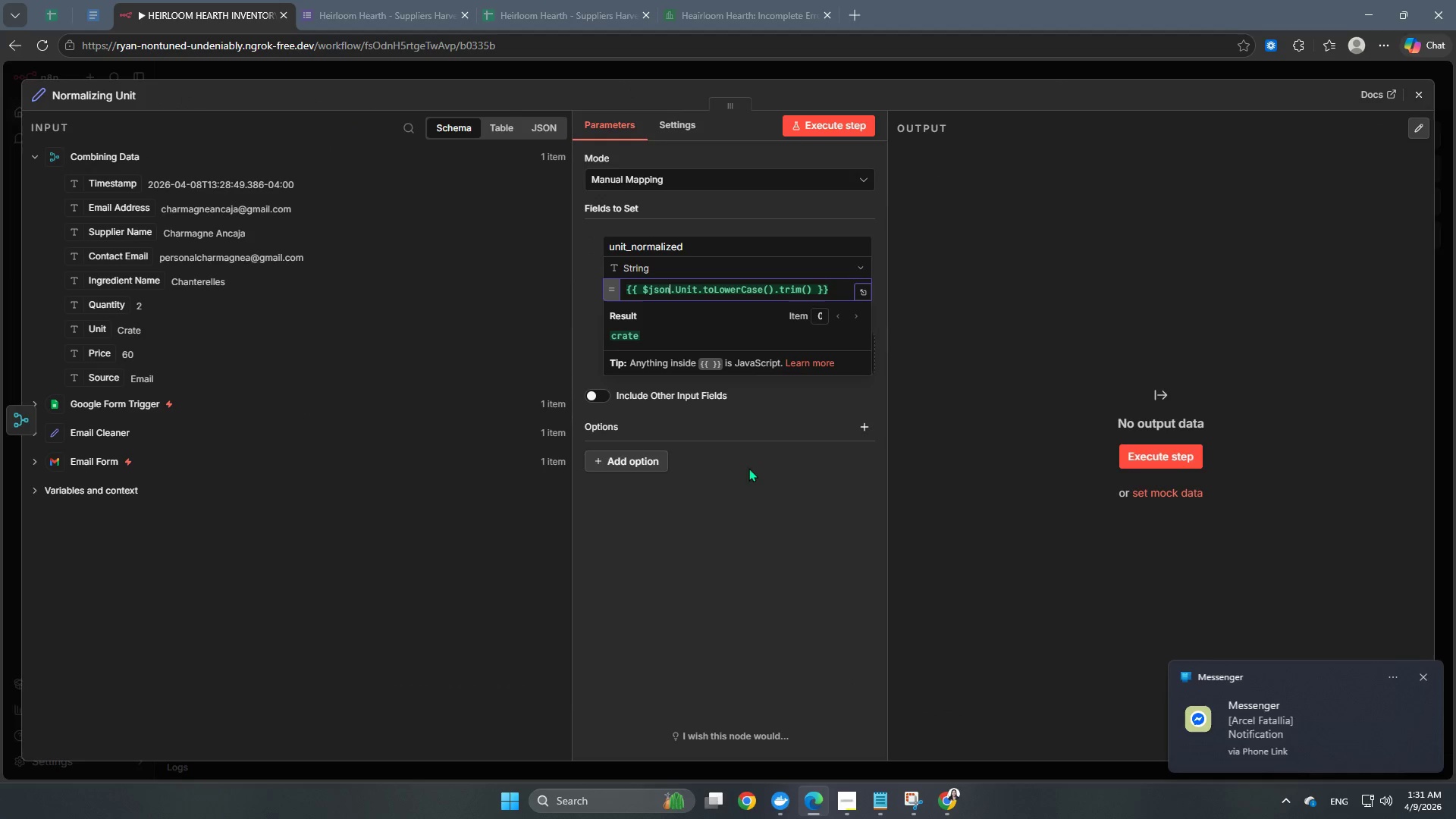 
left_click([738, 510])
 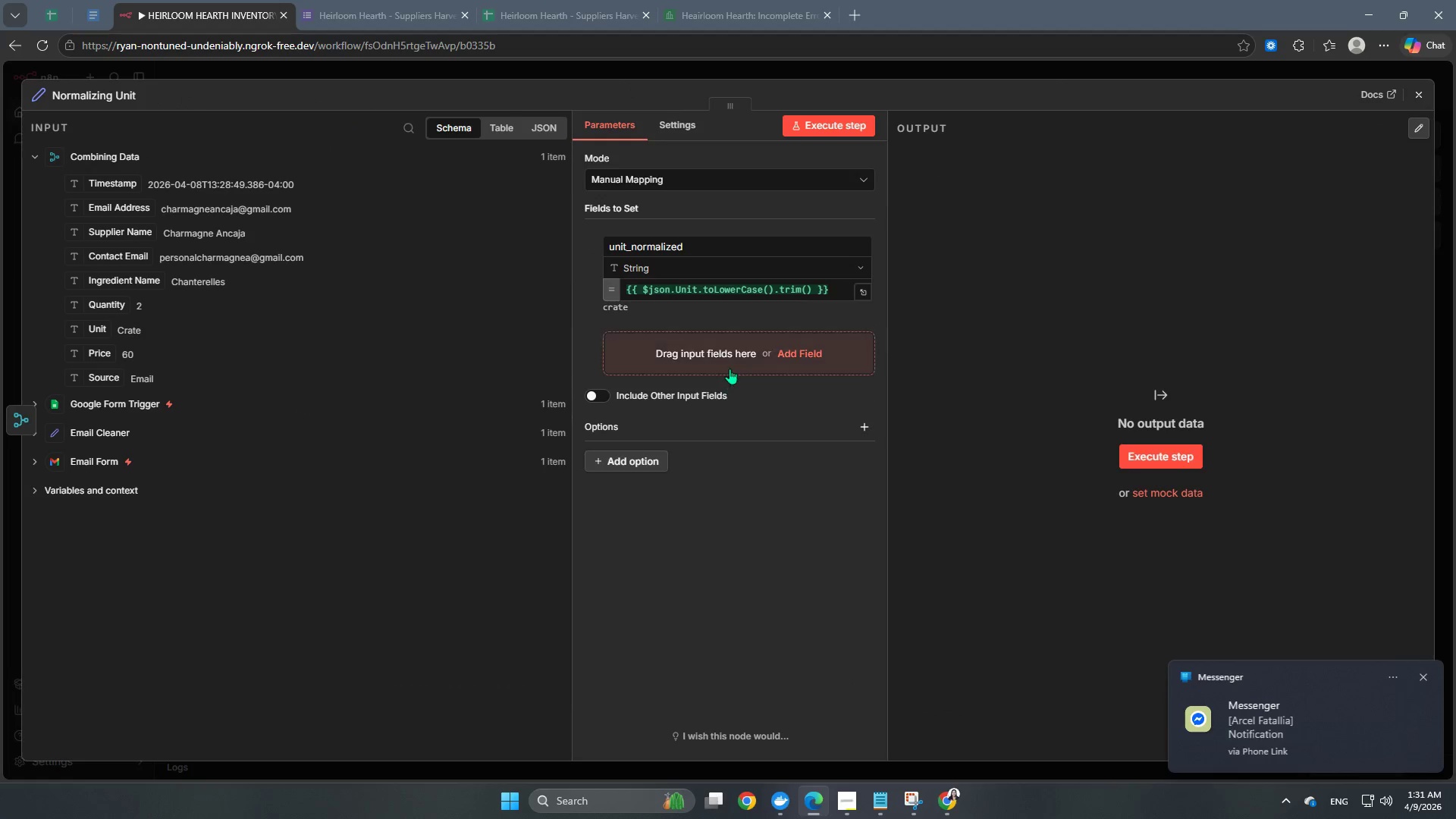 
left_click([730, 369])
 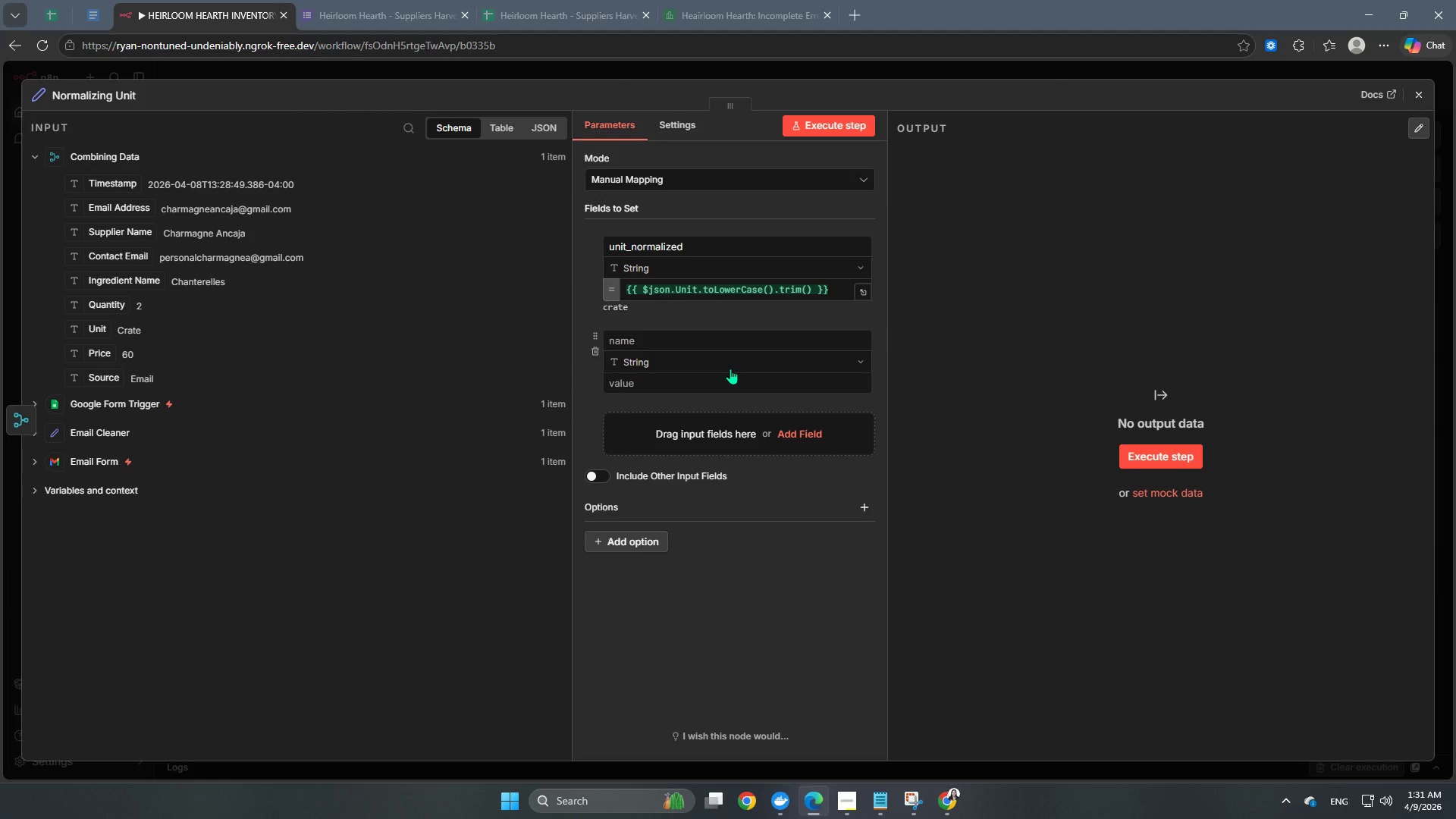 
wait(8.95)
 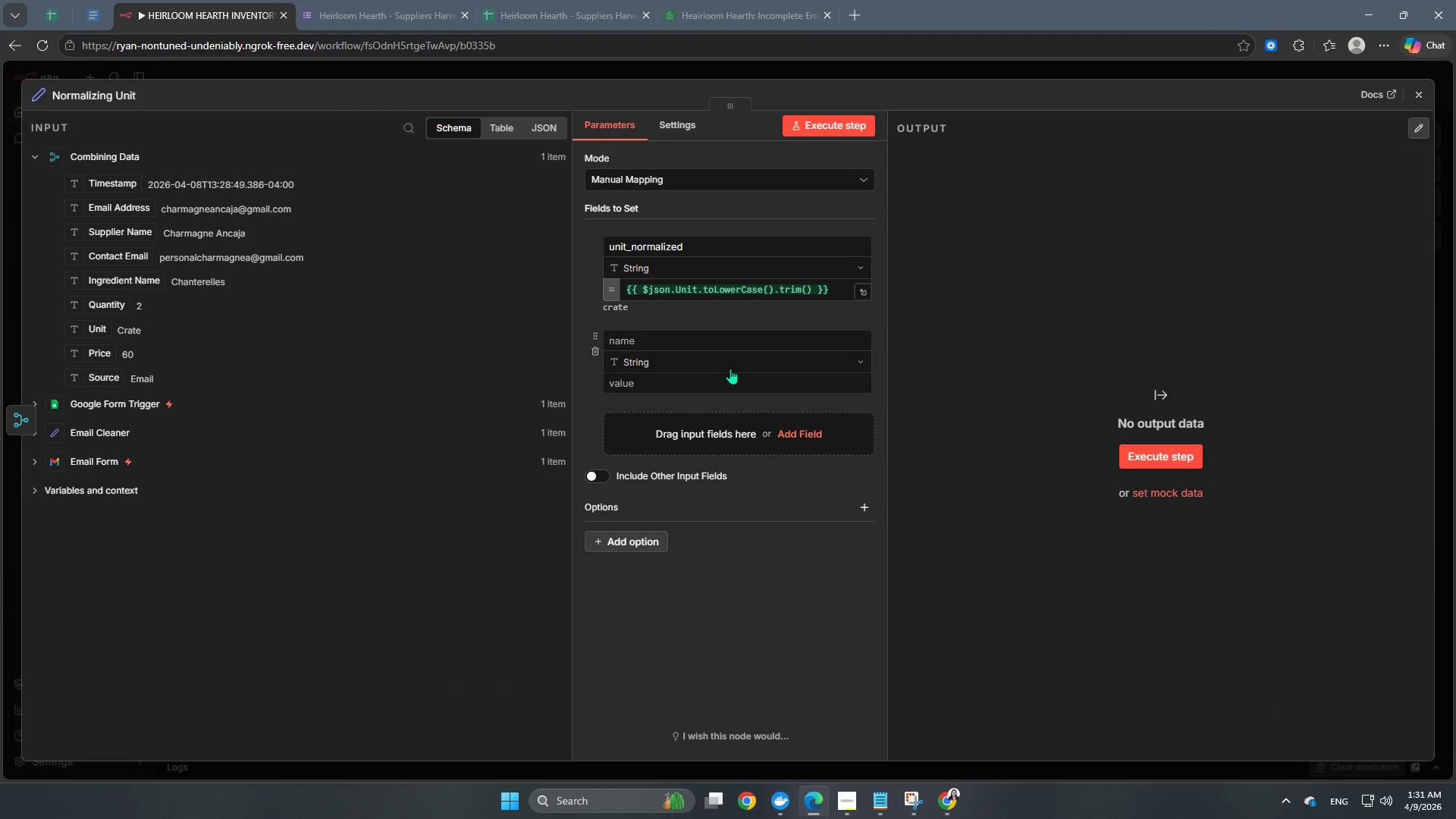 
left_click([595, 353])
 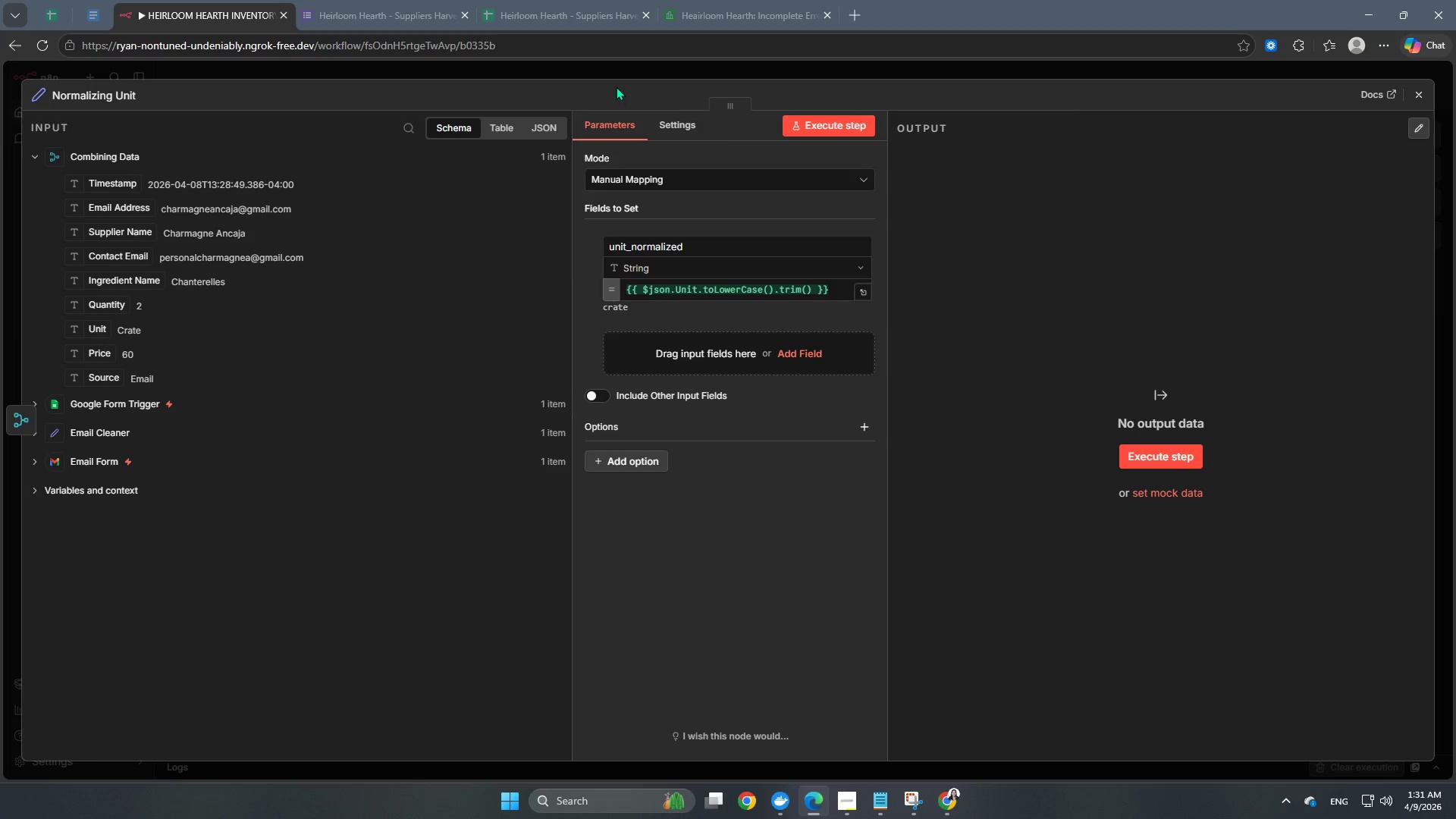 
left_click([627, 76])
 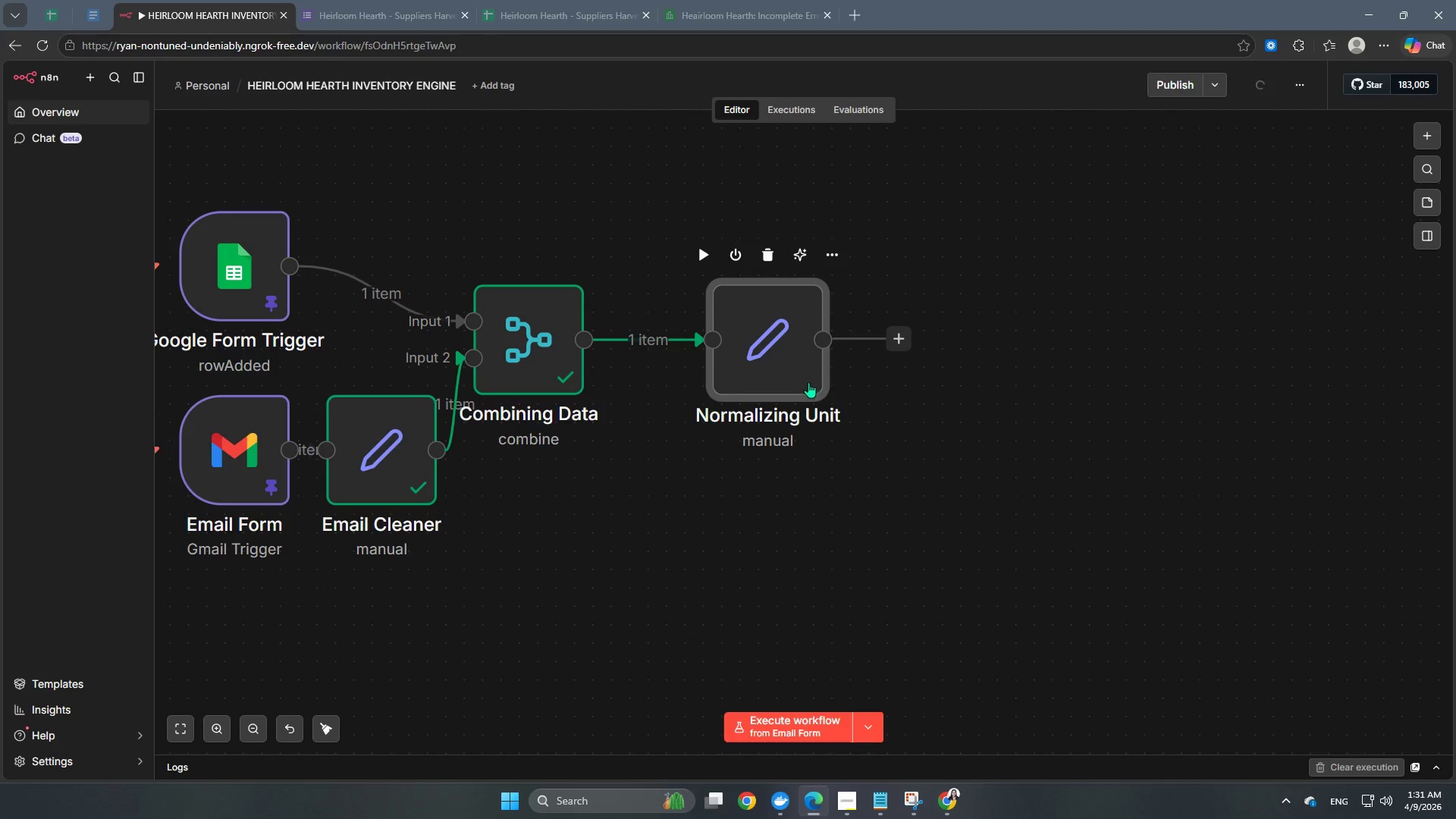 
left_click_drag(start_coordinate=[777, 357], to_coordinate=[724, 352])
 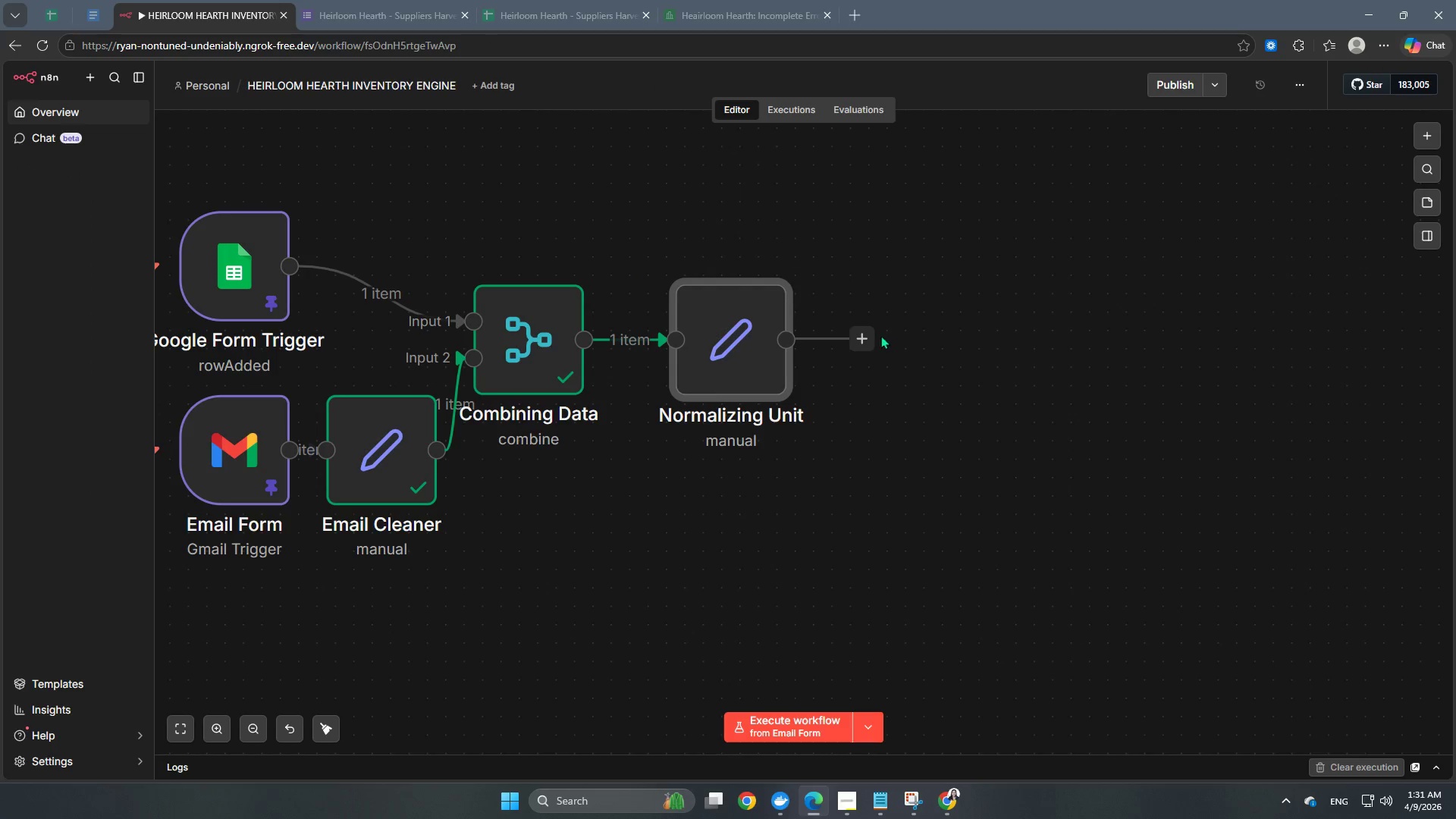 
left_click([865, 334])
 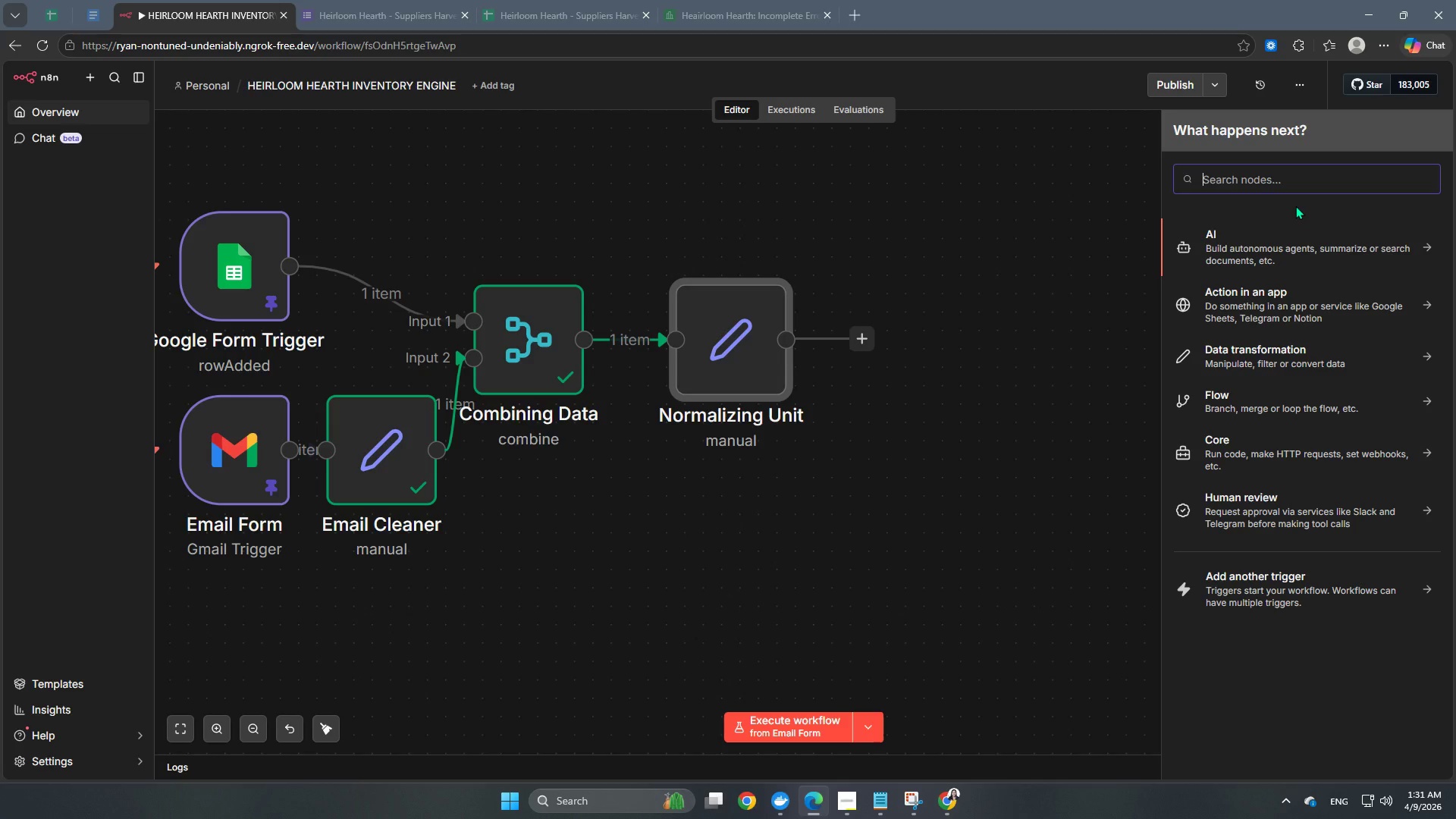 
type(edit)
 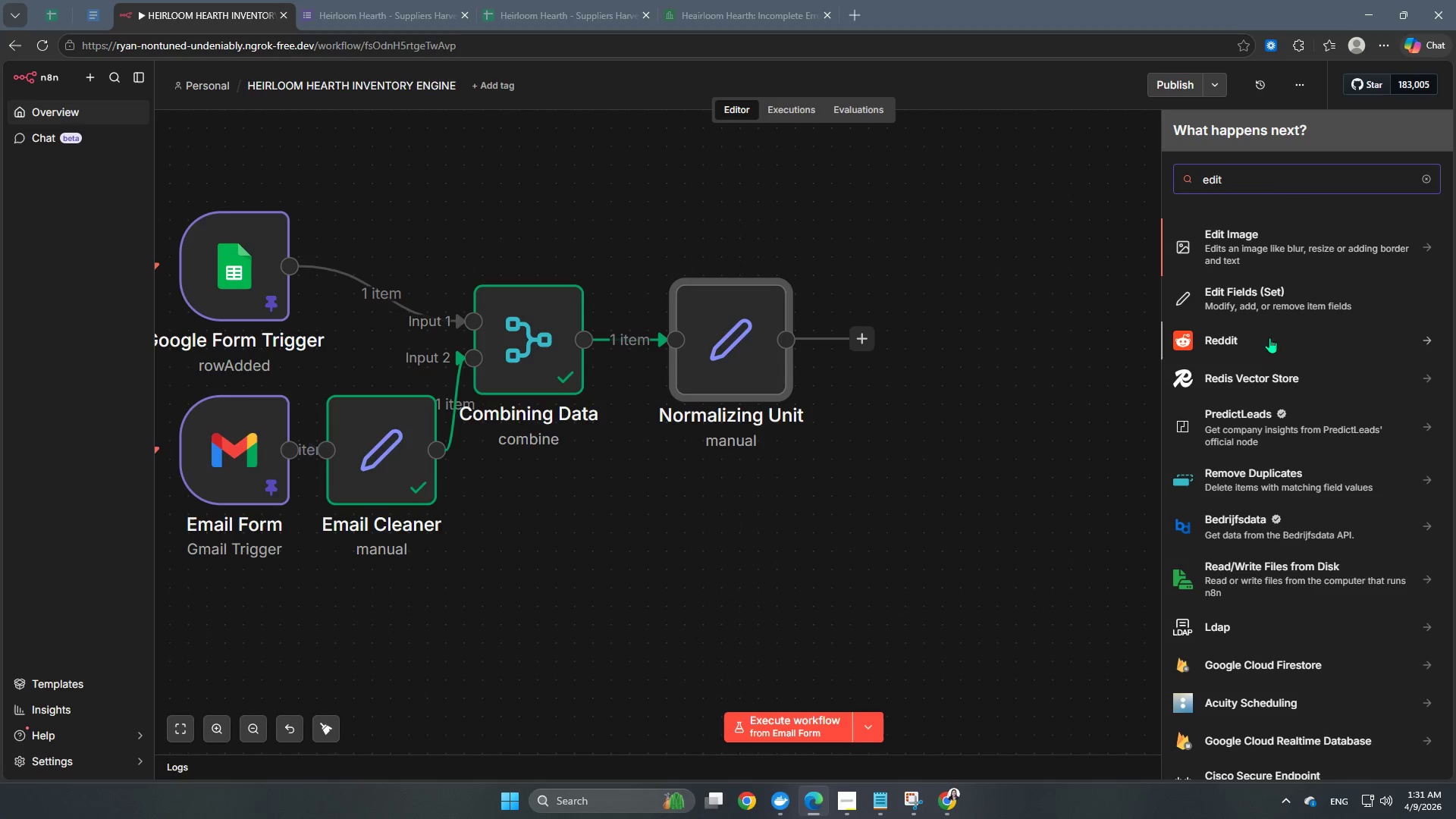 
left_click([1282, 303])
 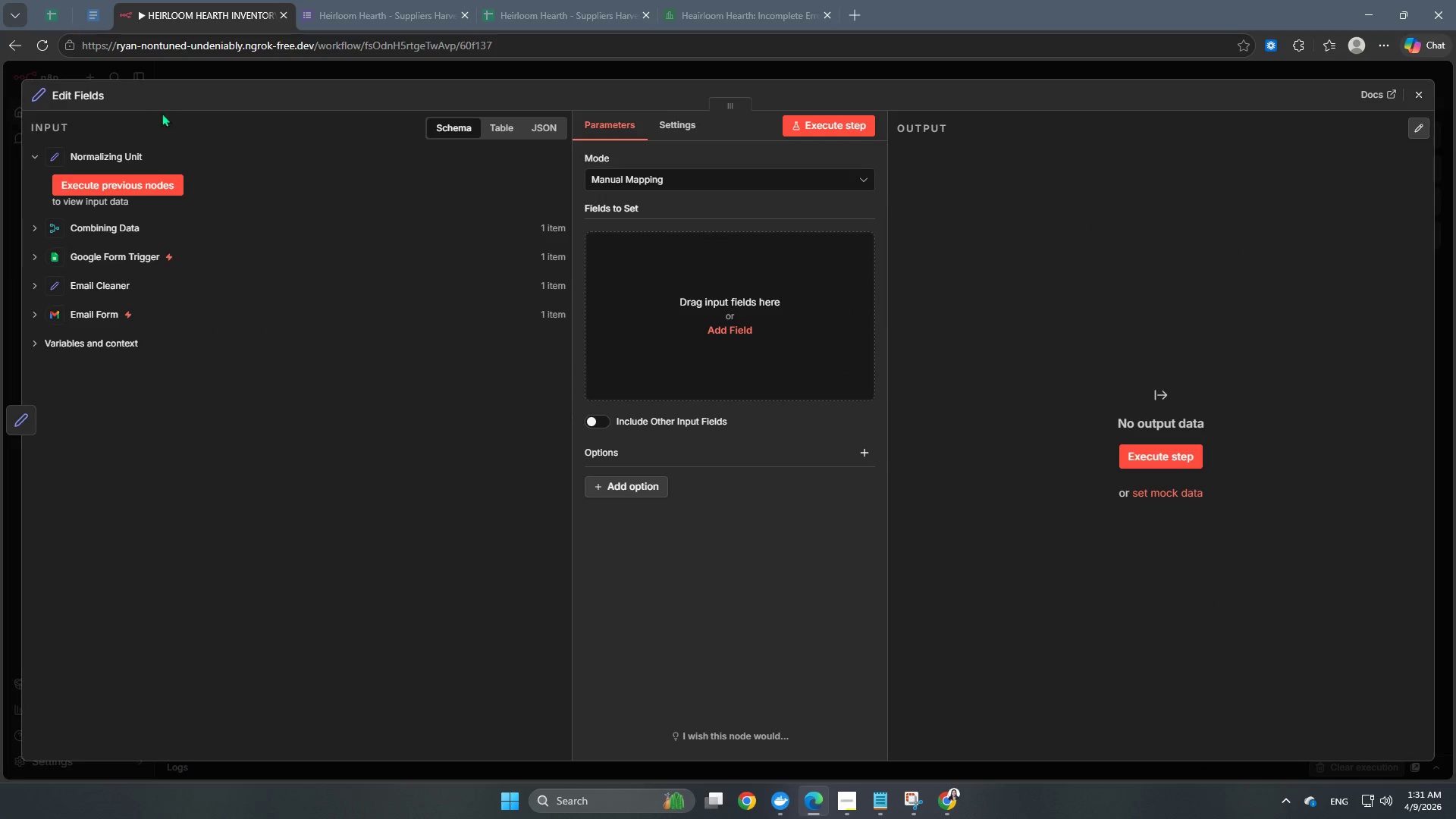 
left_click([76, 94])
 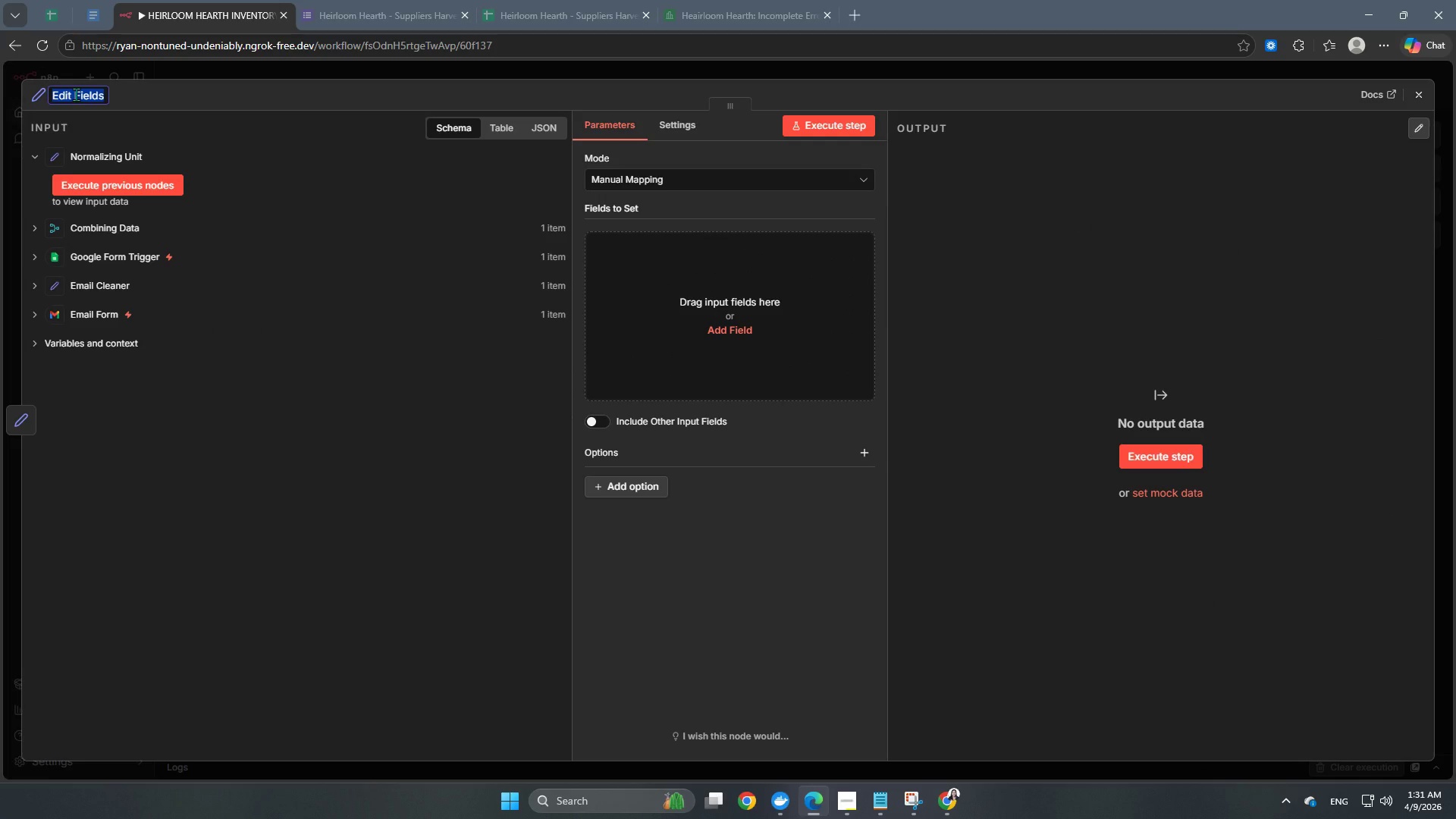 
type(Convers)
key(Backspace)
type(tion Lookup)
 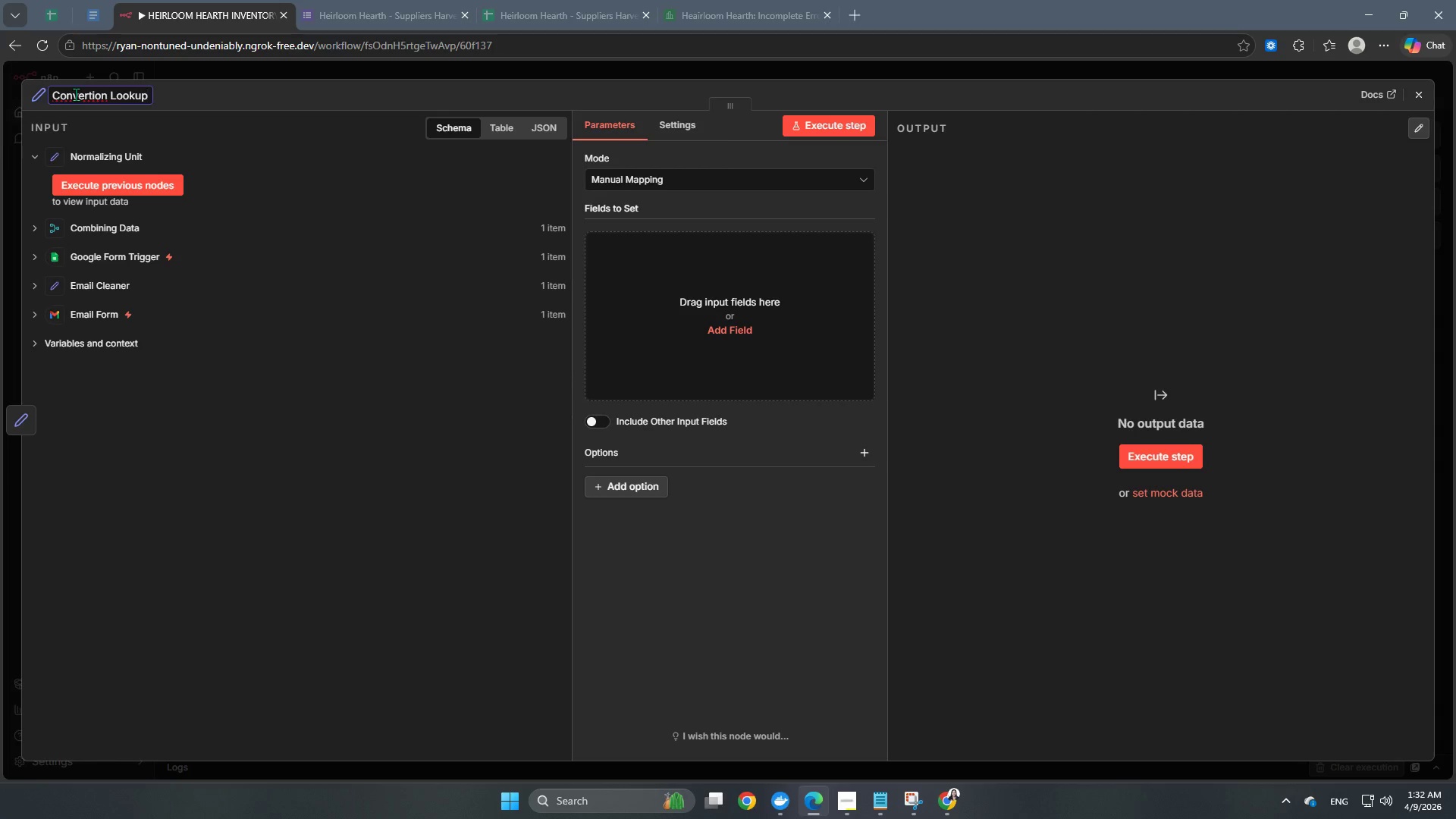 
wait(13.61)
 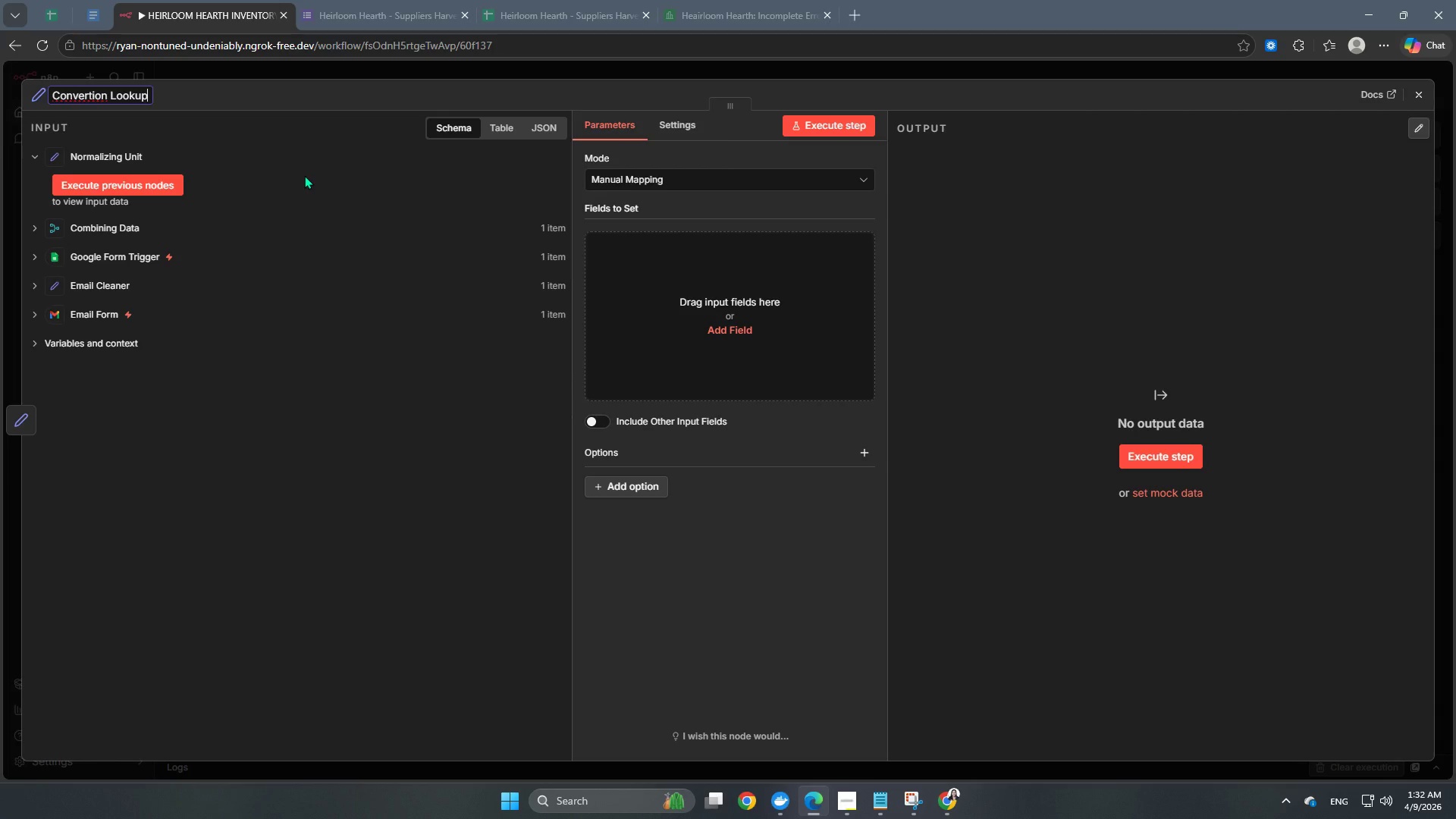 
left_click([695, 348])
 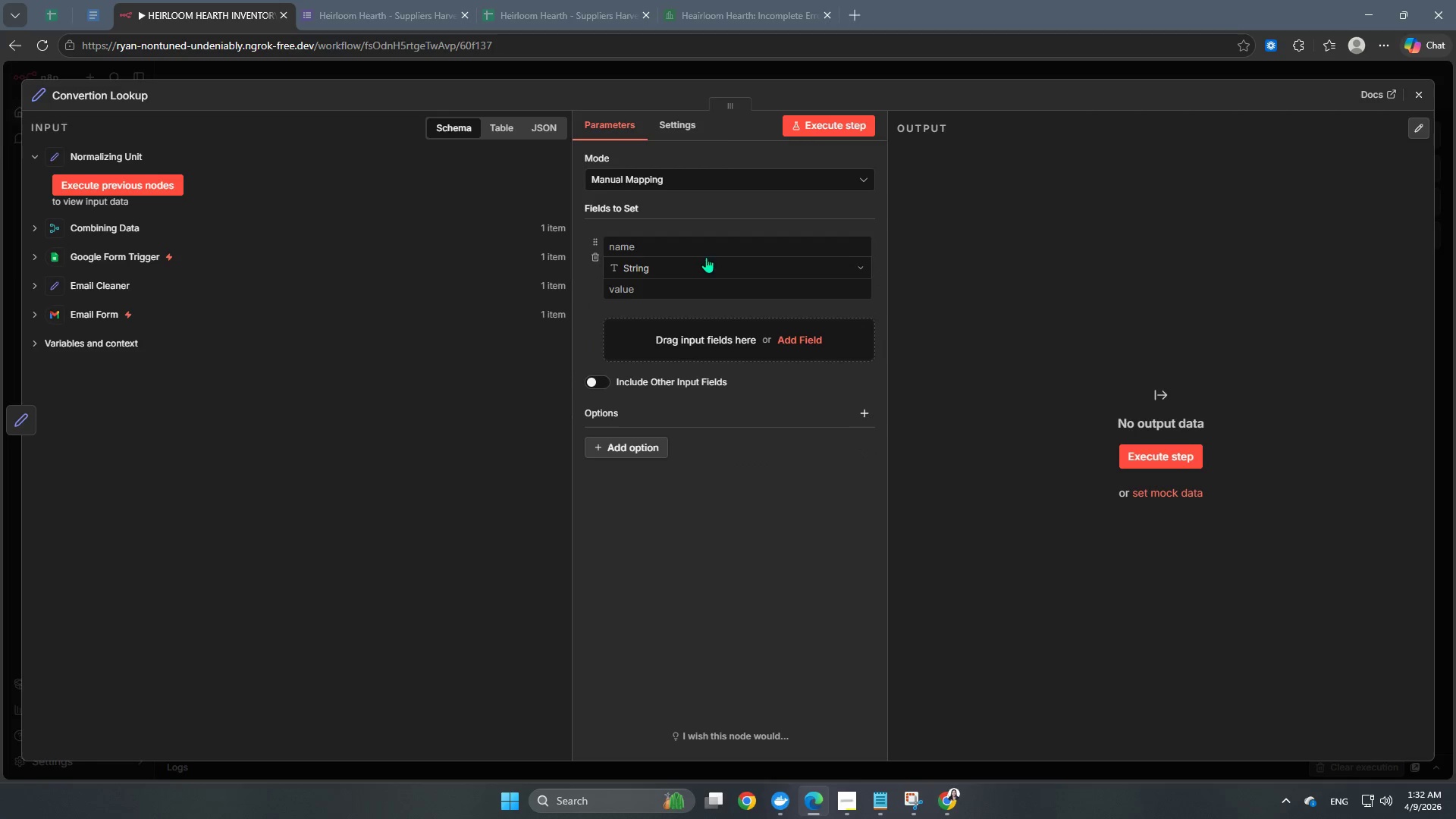 
left_click([701, 244])
 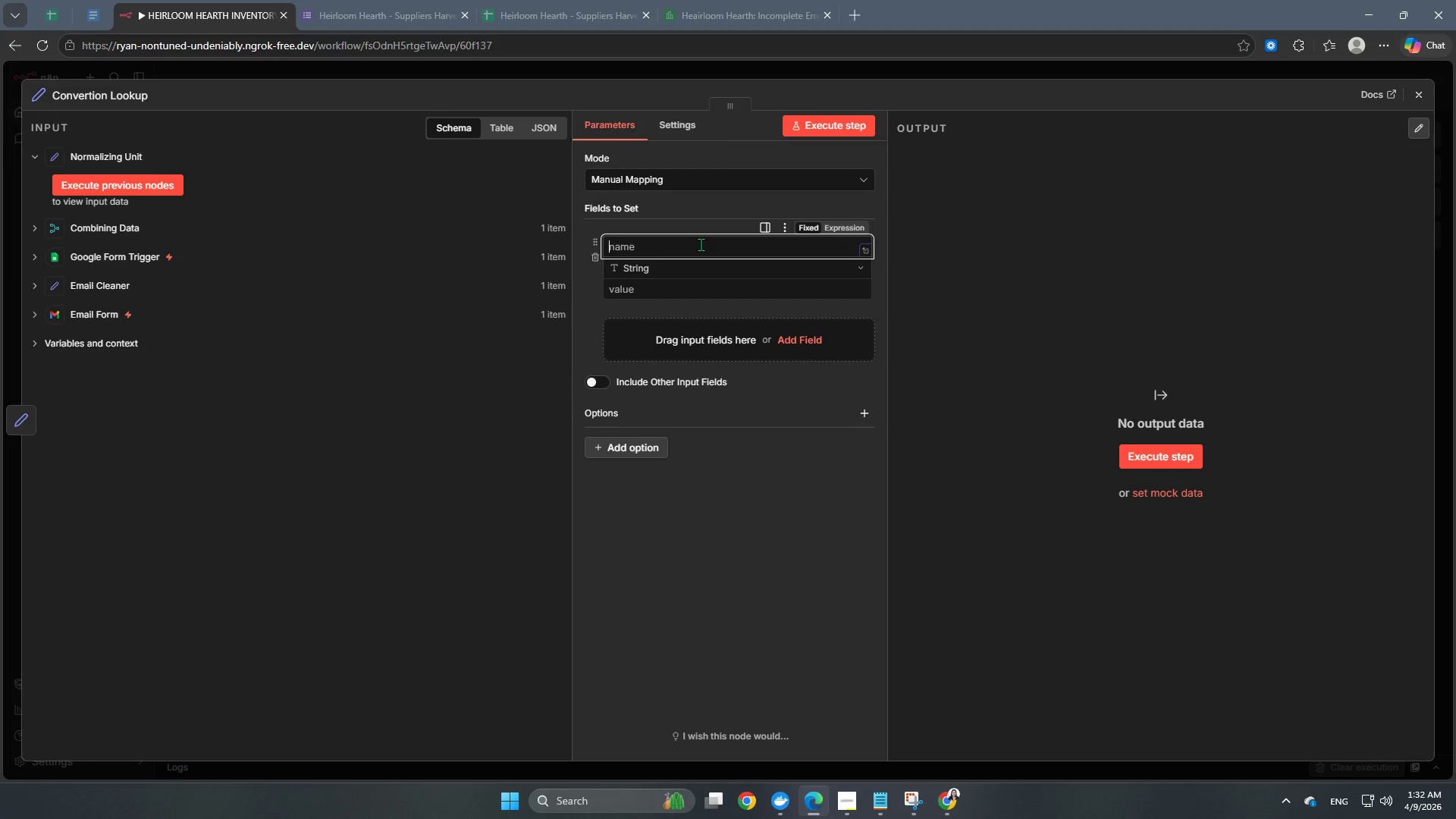 
type(convertion_factor)
 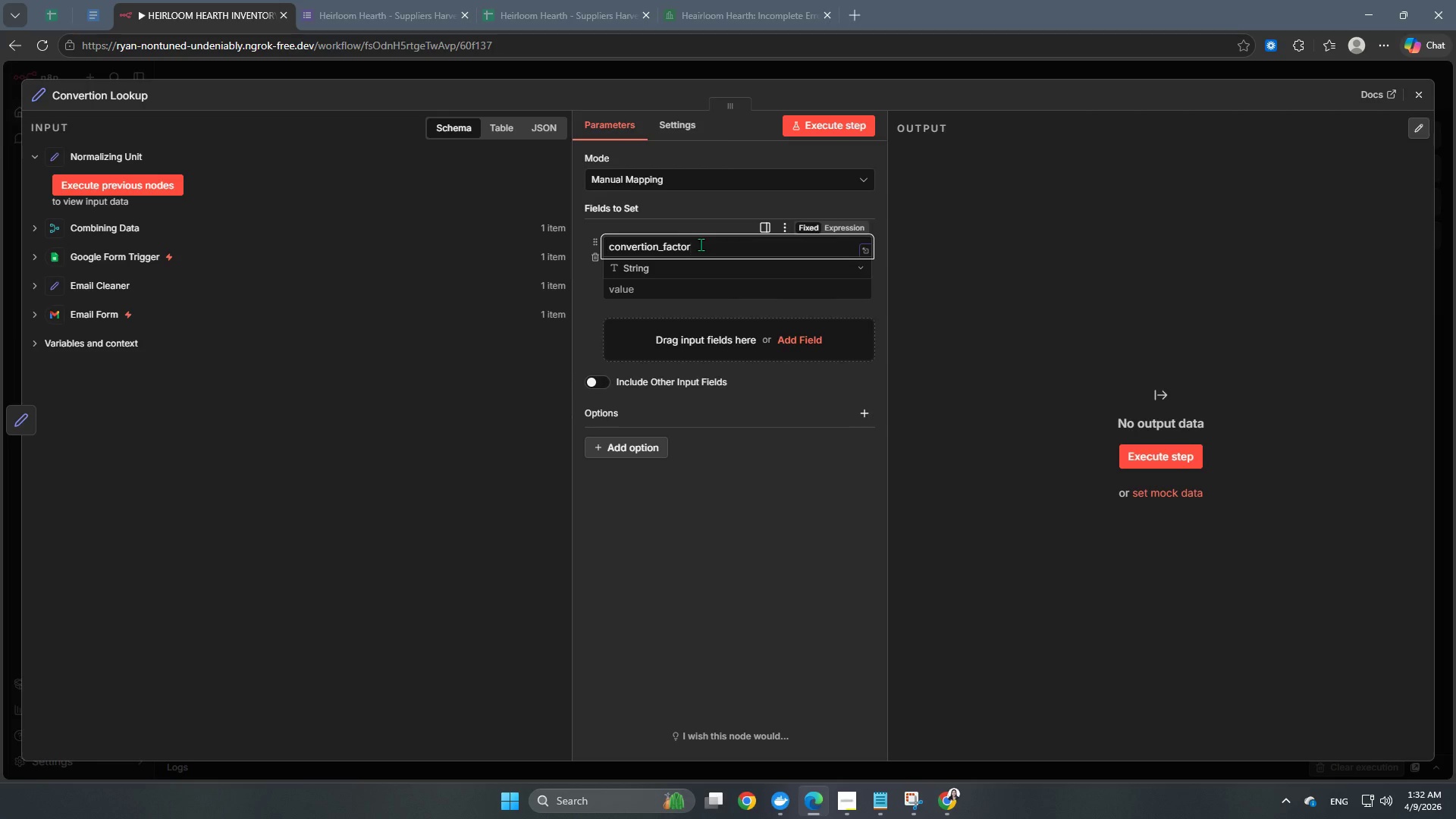 
left_click([719, 294])
 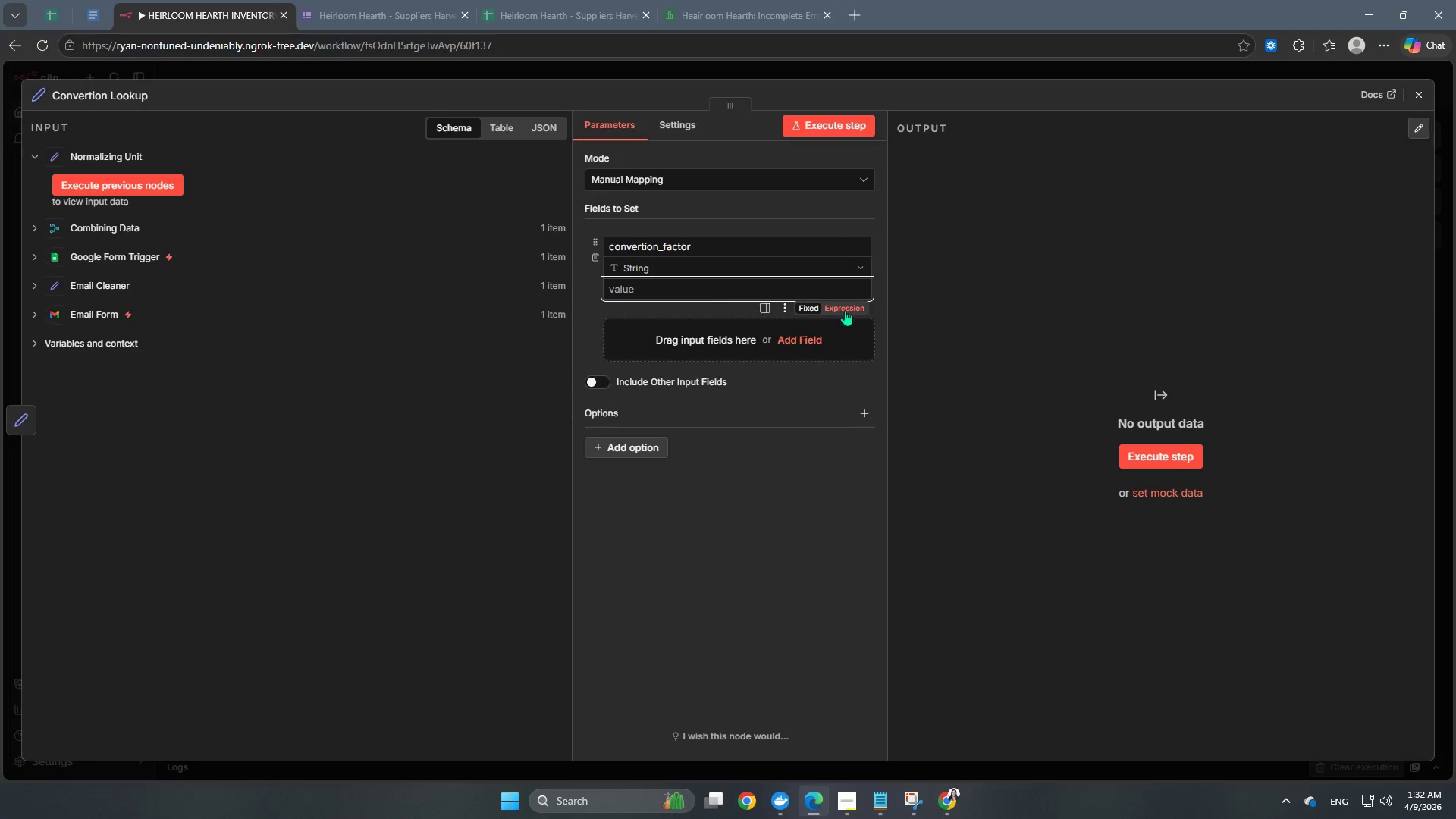 
left_click([845, 312])
 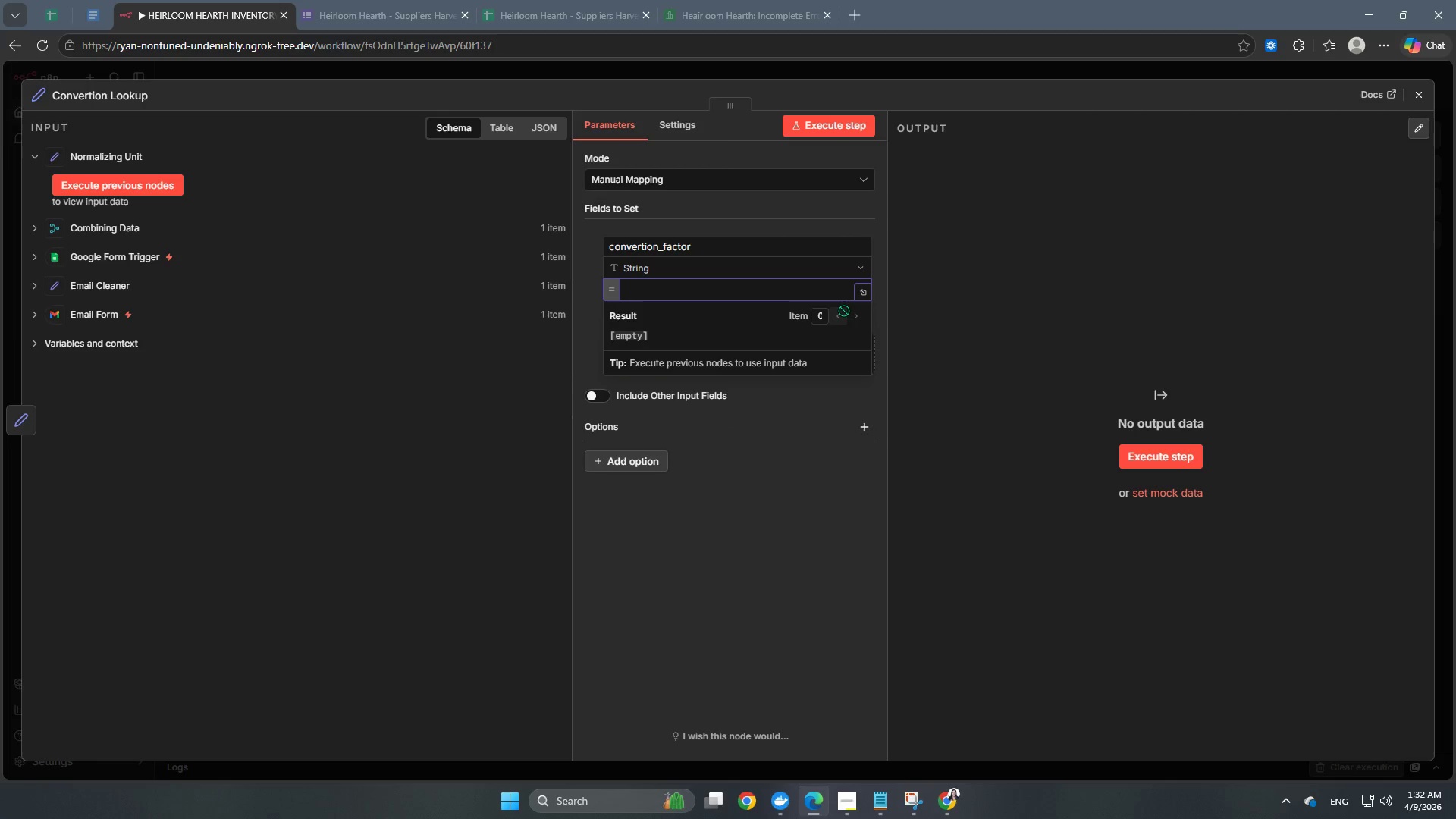 
scroll: coordinate [381, 369], scroll_direction: up, amount: 3.0
 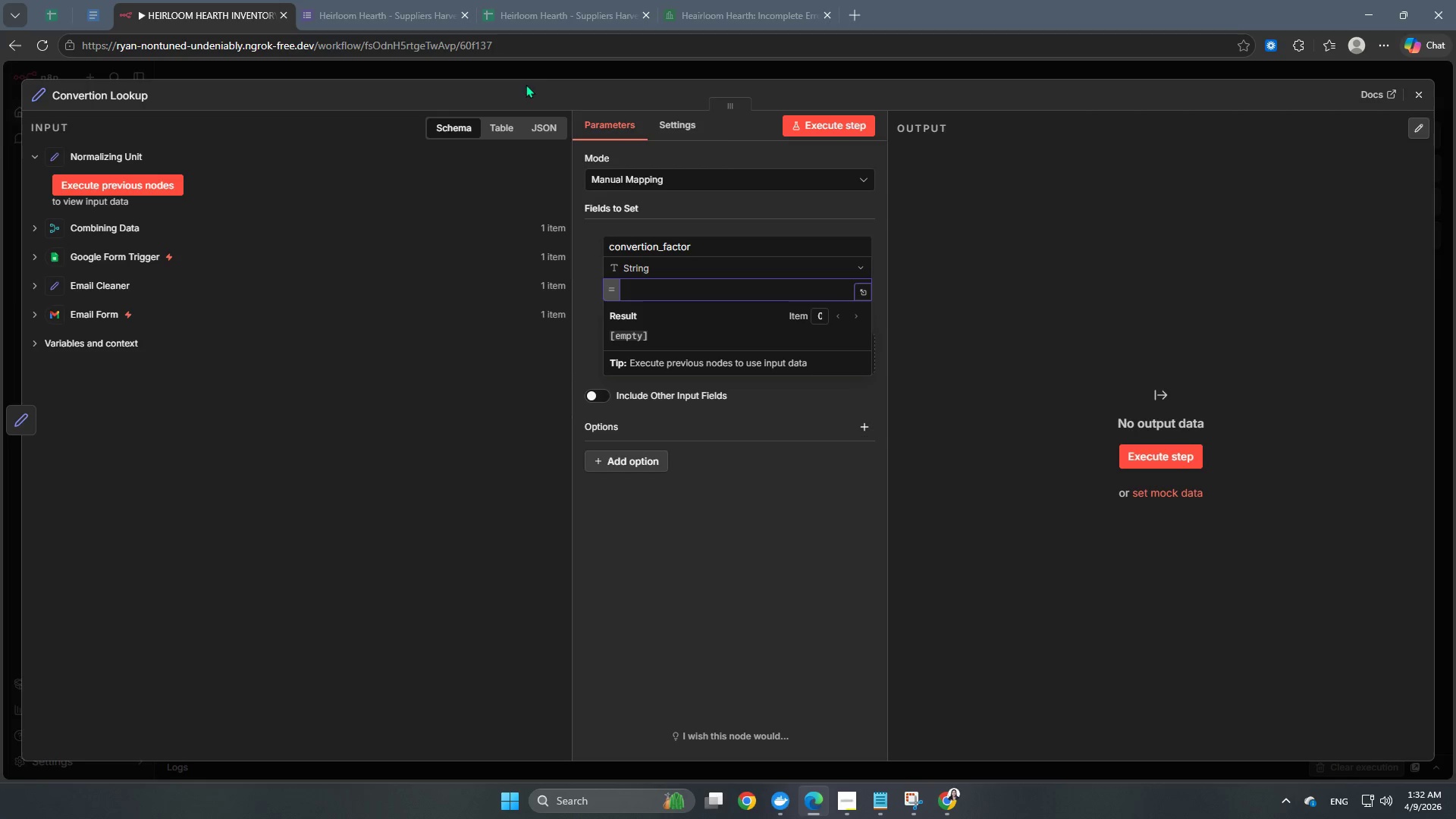 
left_click([554, 72])
 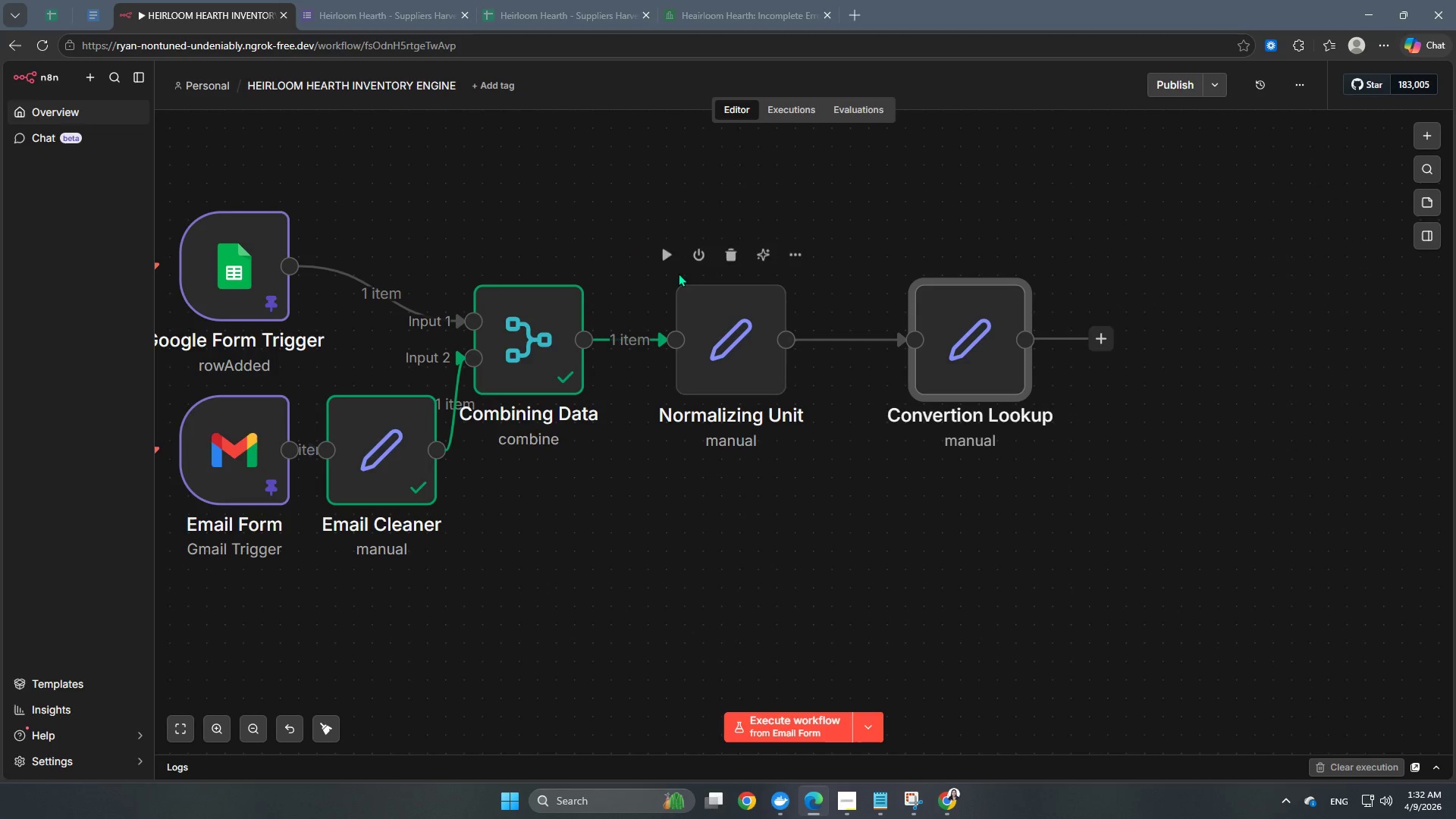 
left_click([671, 257])
 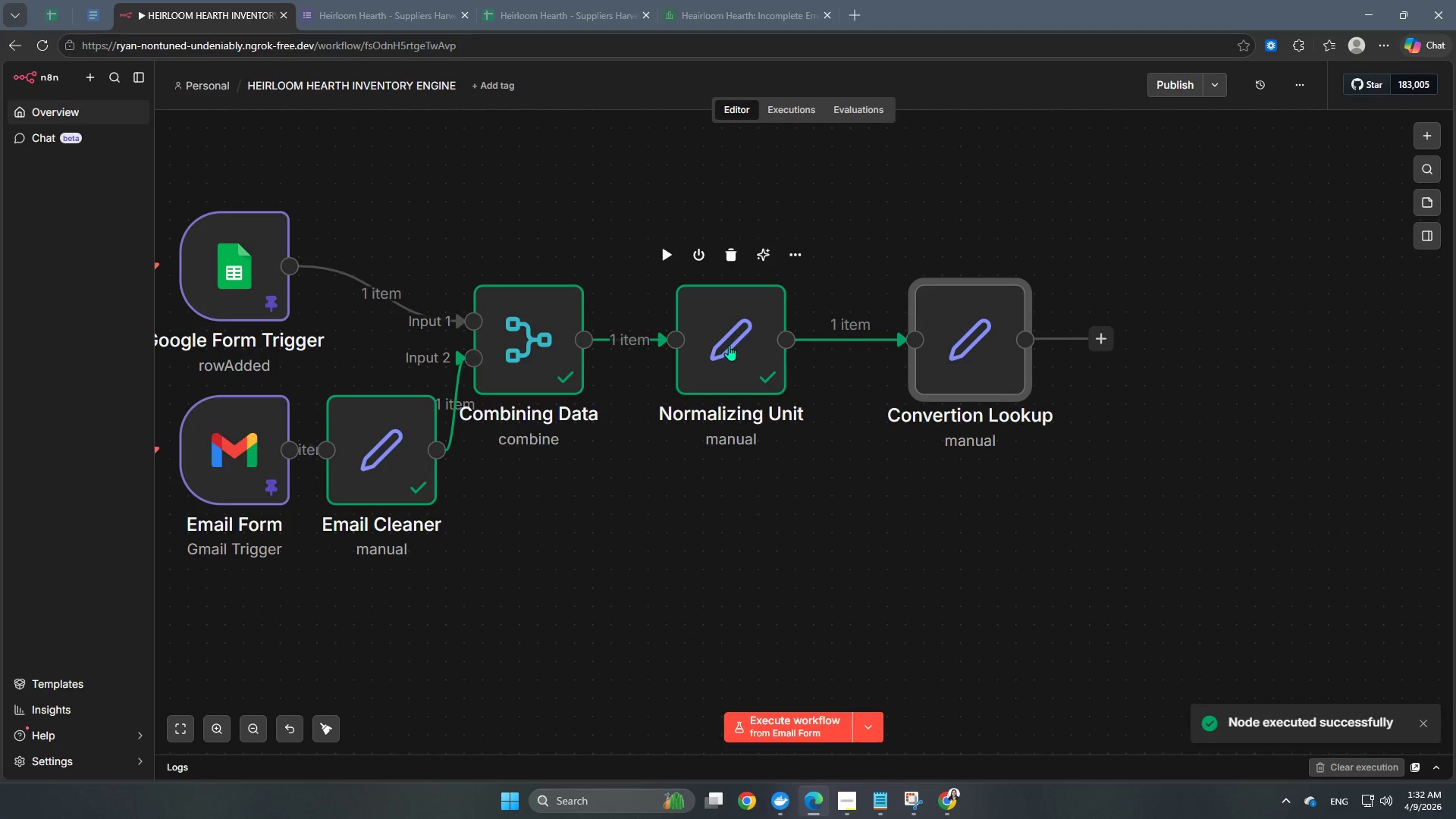 
double_click([729, 345])
 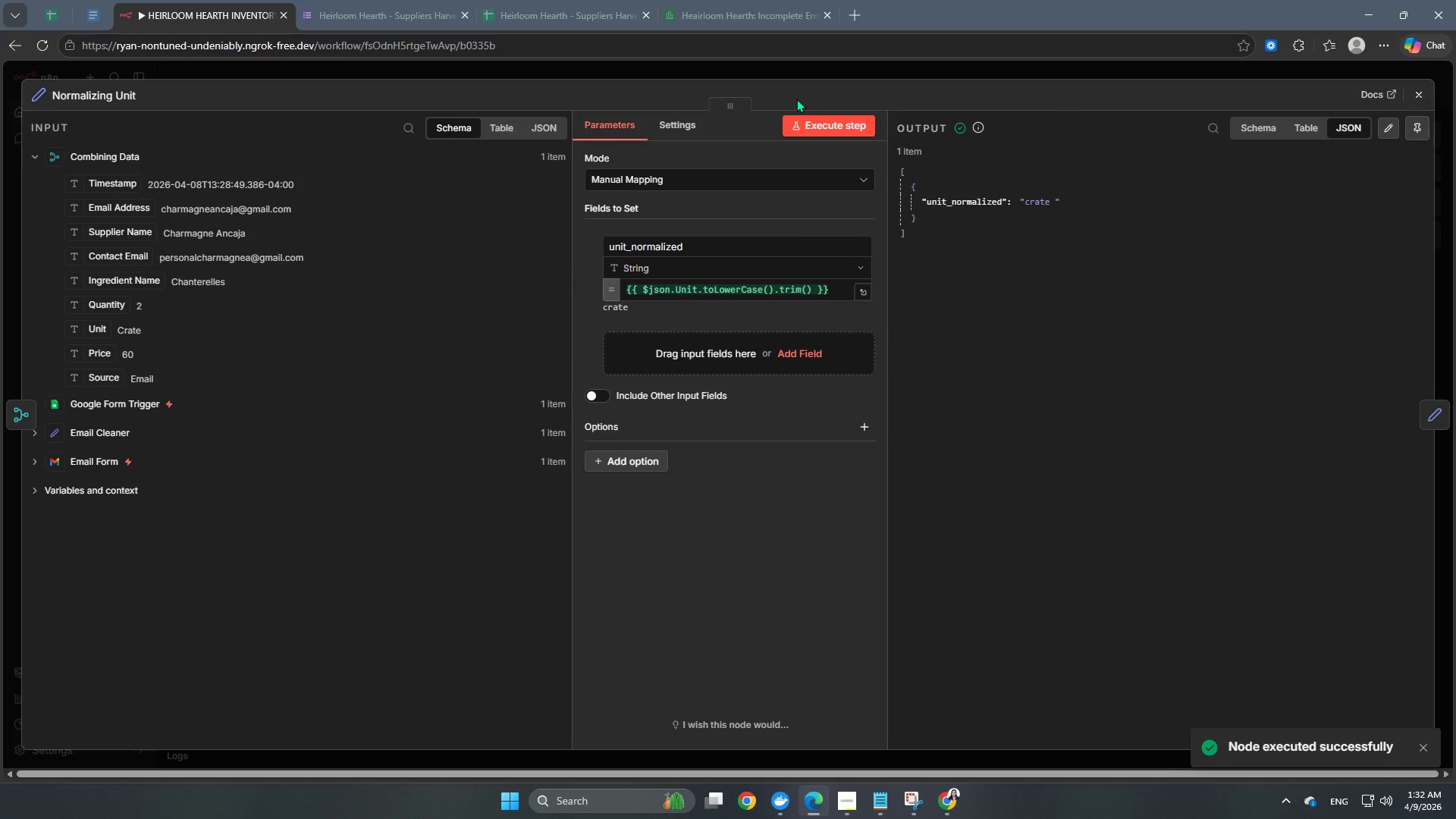 
left_click([802, 72])
 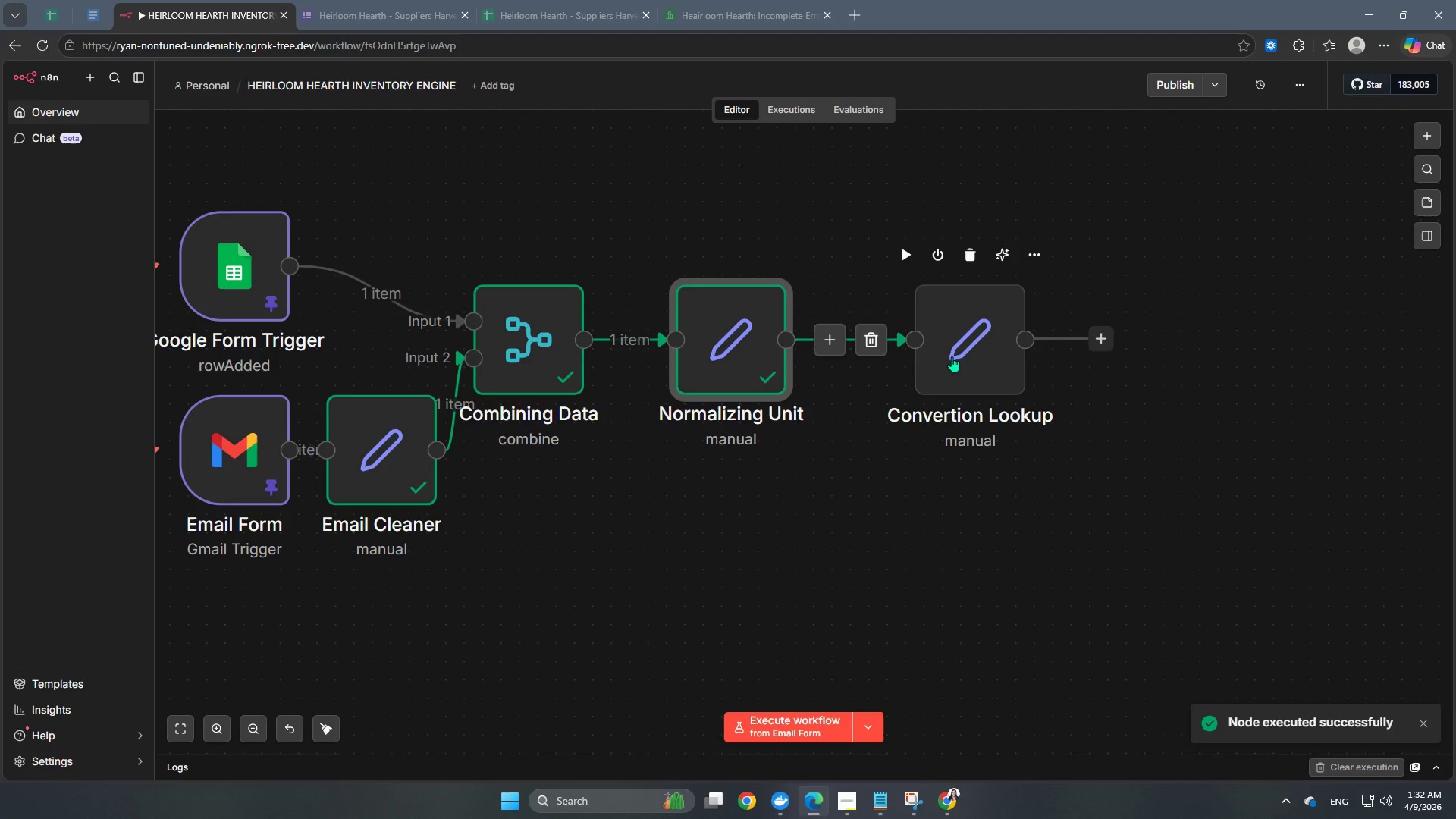 
double_click([957, 361])
 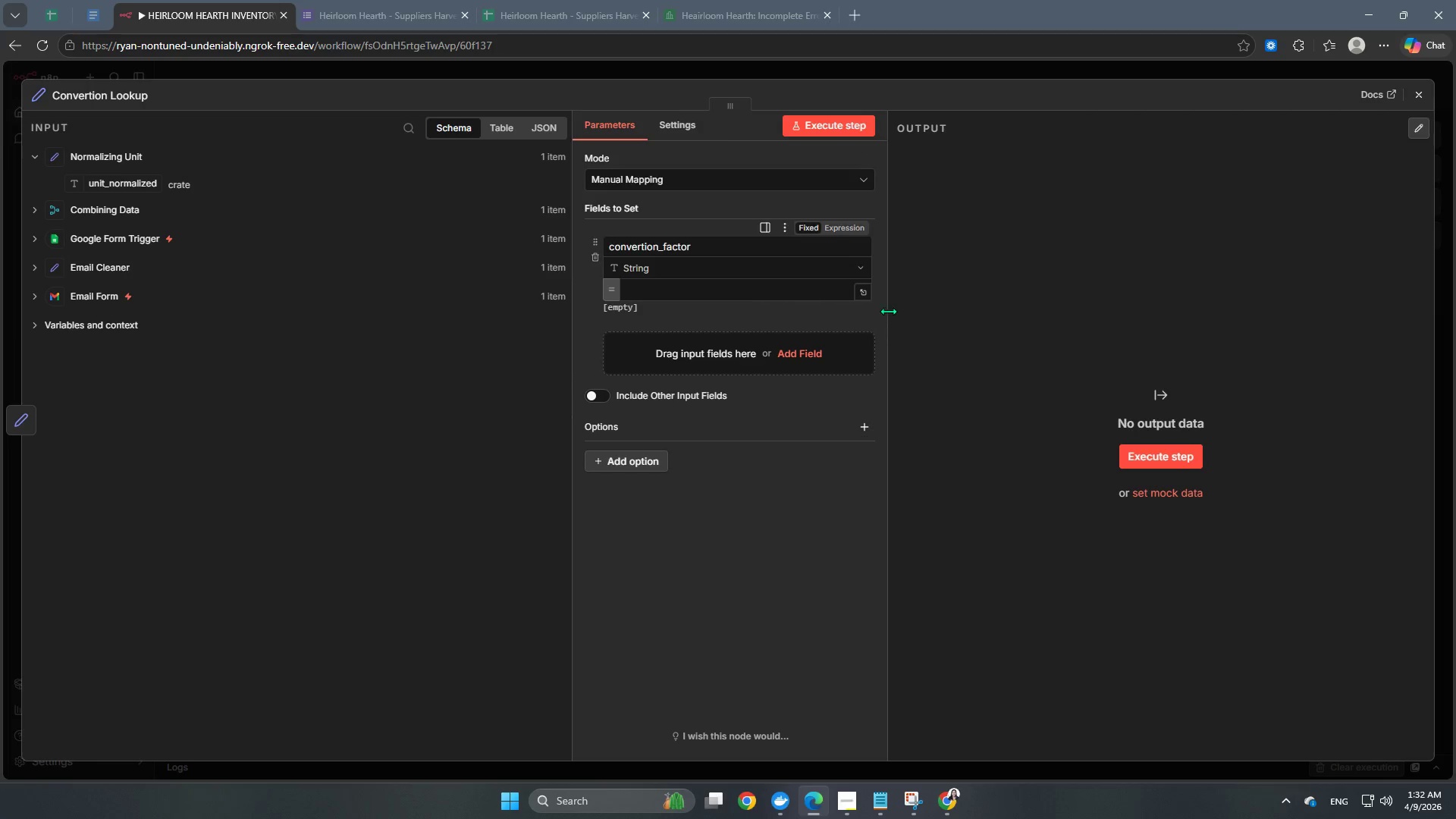 
left_click([848, 303])
 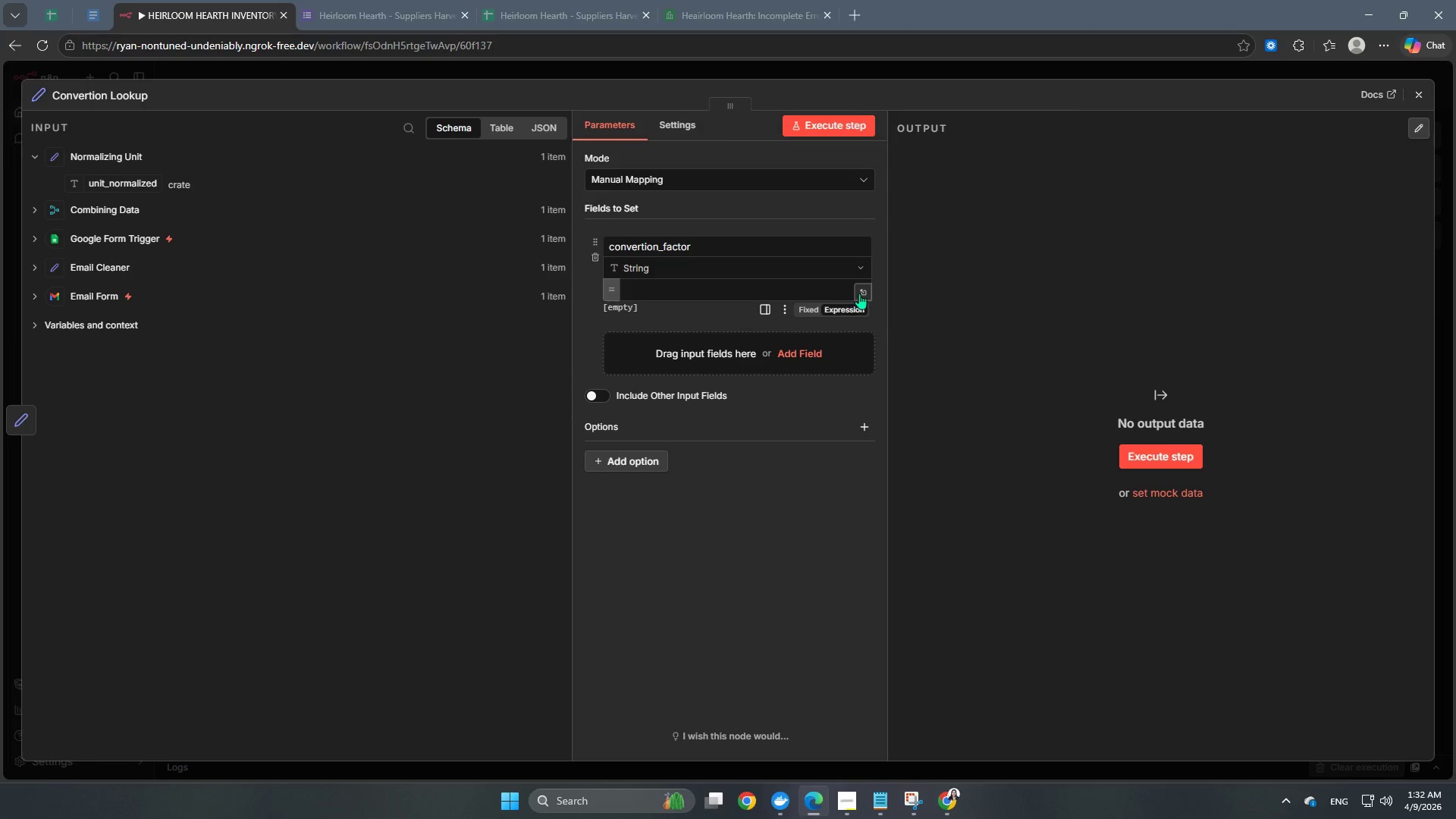 
left_click([862, 293])
 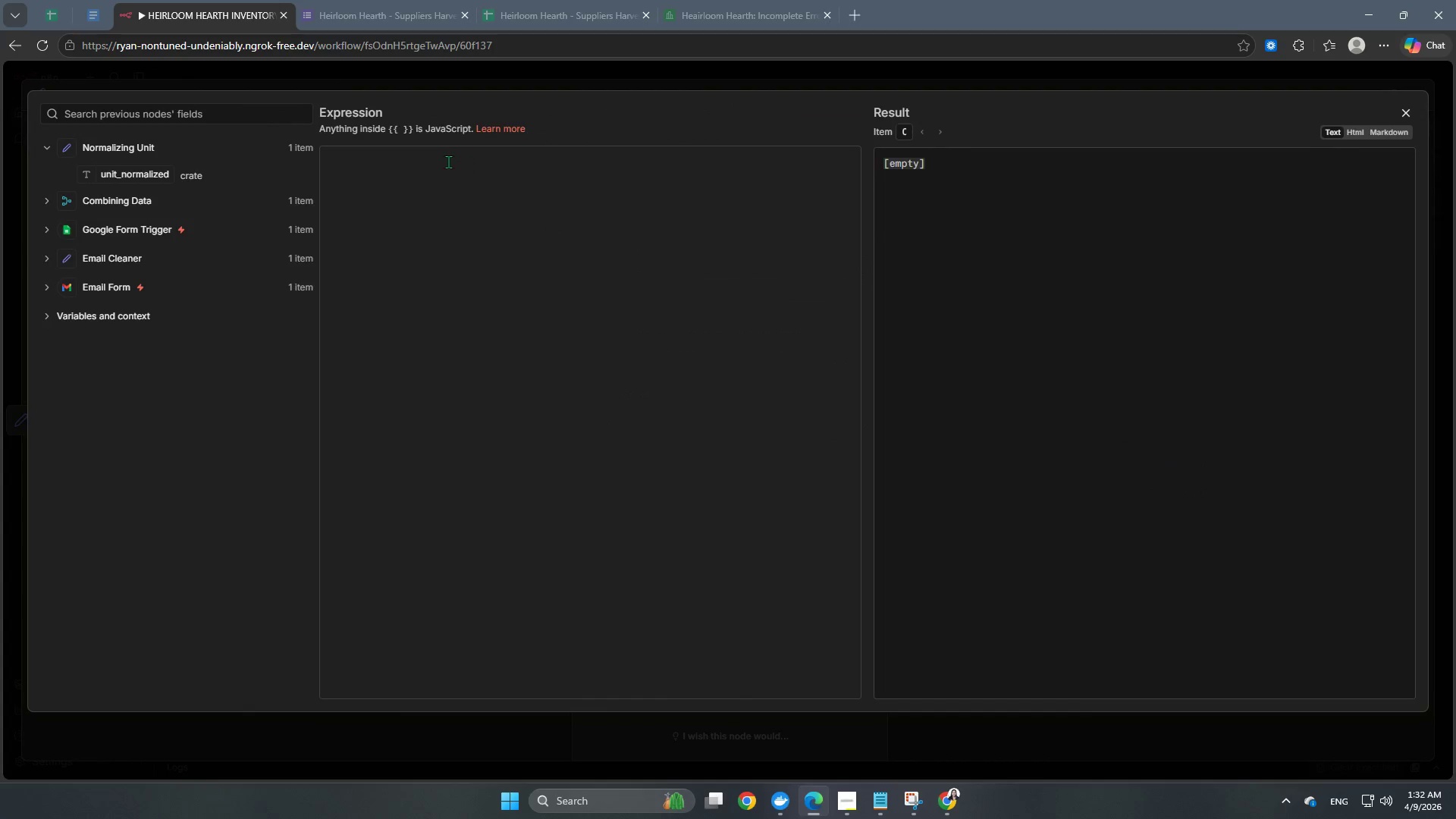 
left_click([447, 162])
 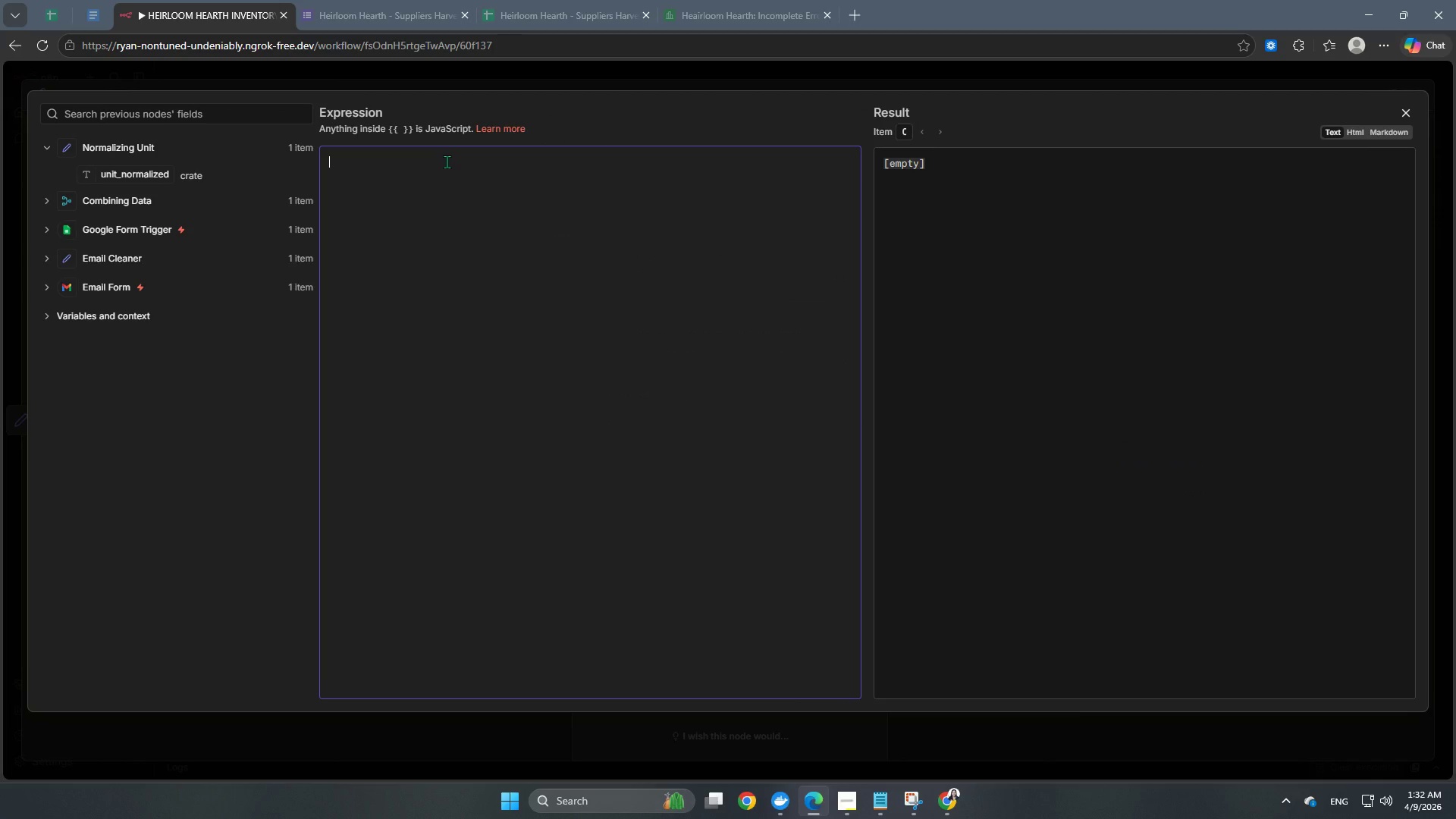 
key(Shift+BracketLeft)
 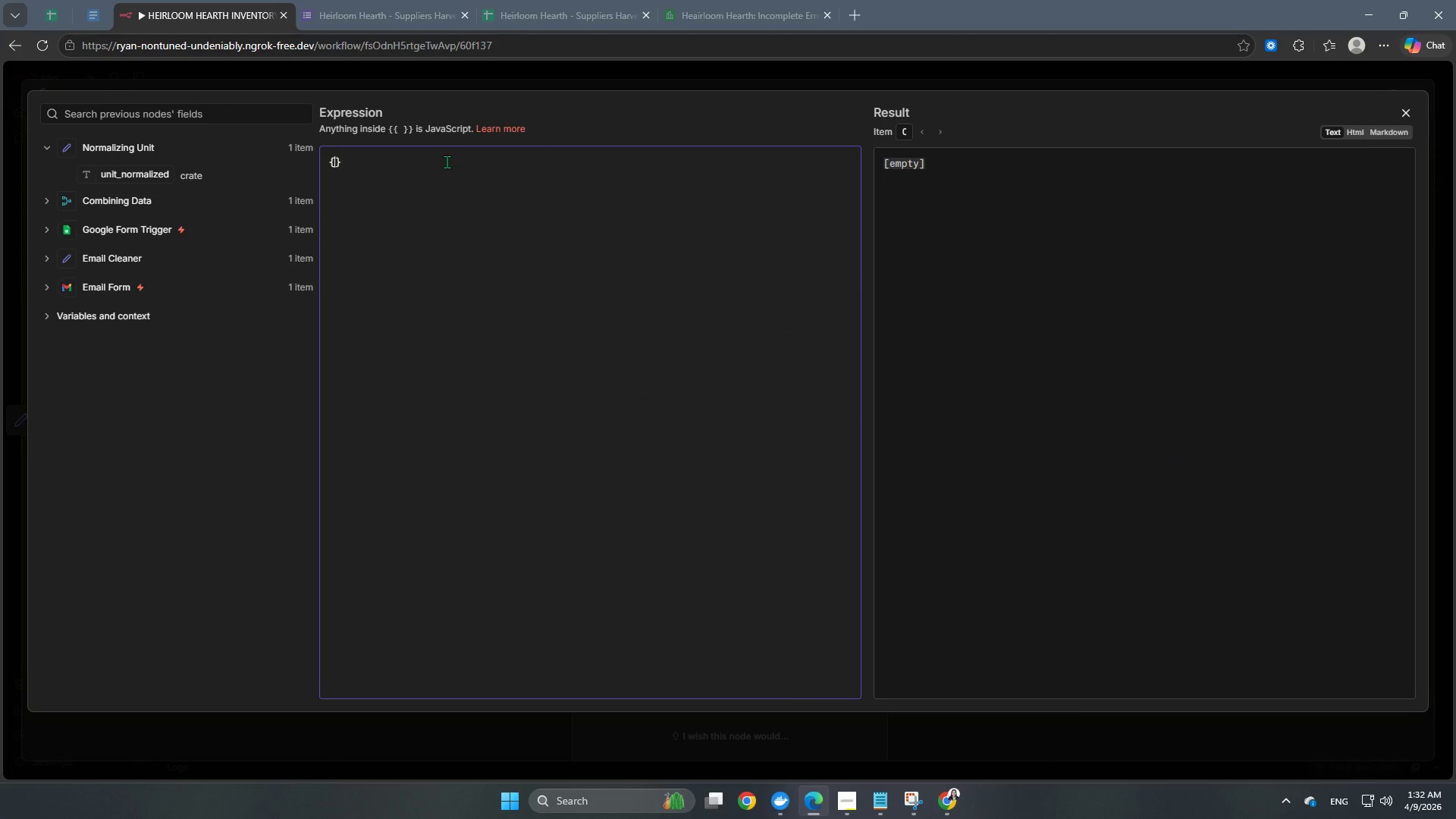 
key(Shift+BracketLeft)
 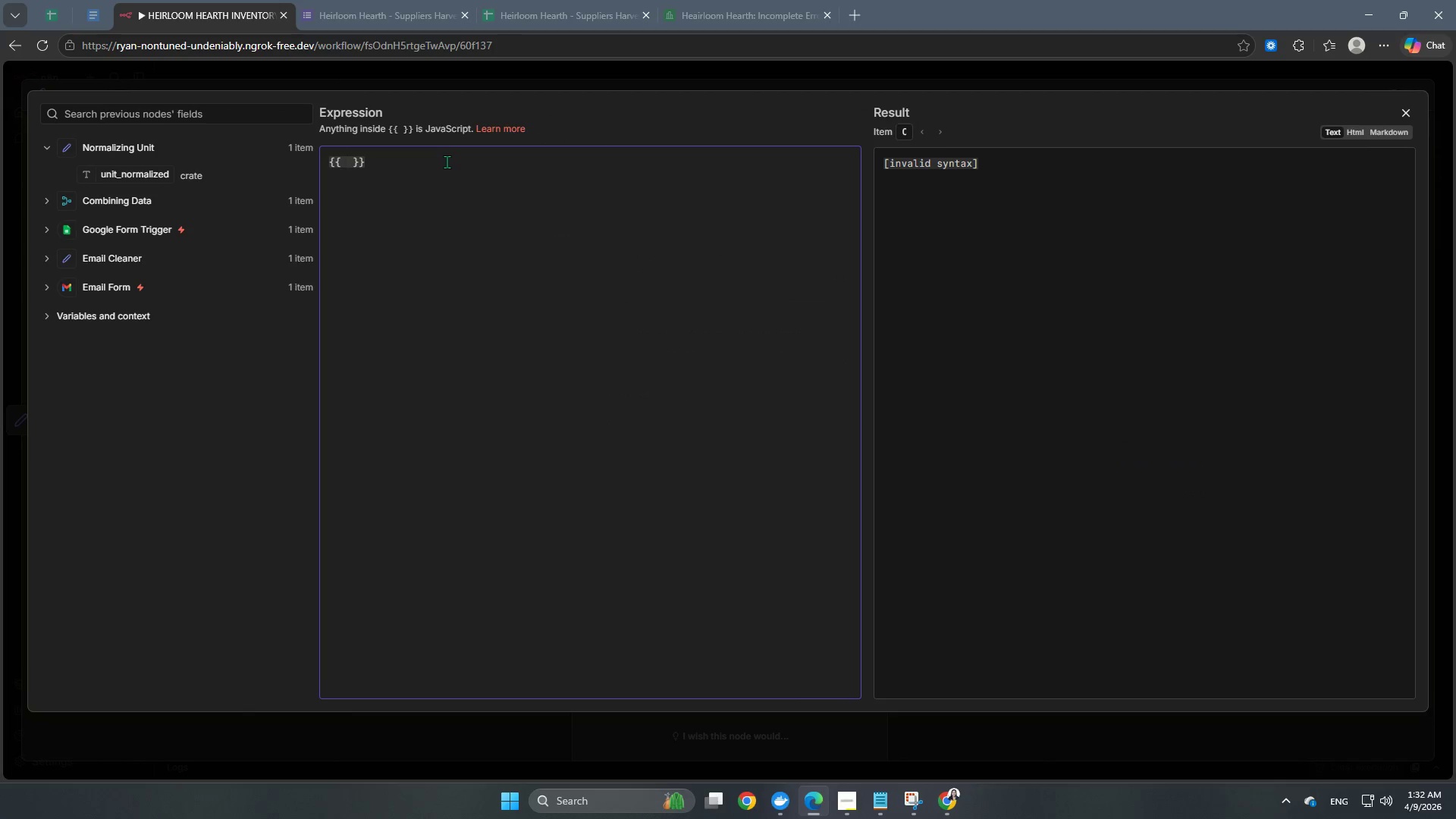 
key(Enter)
 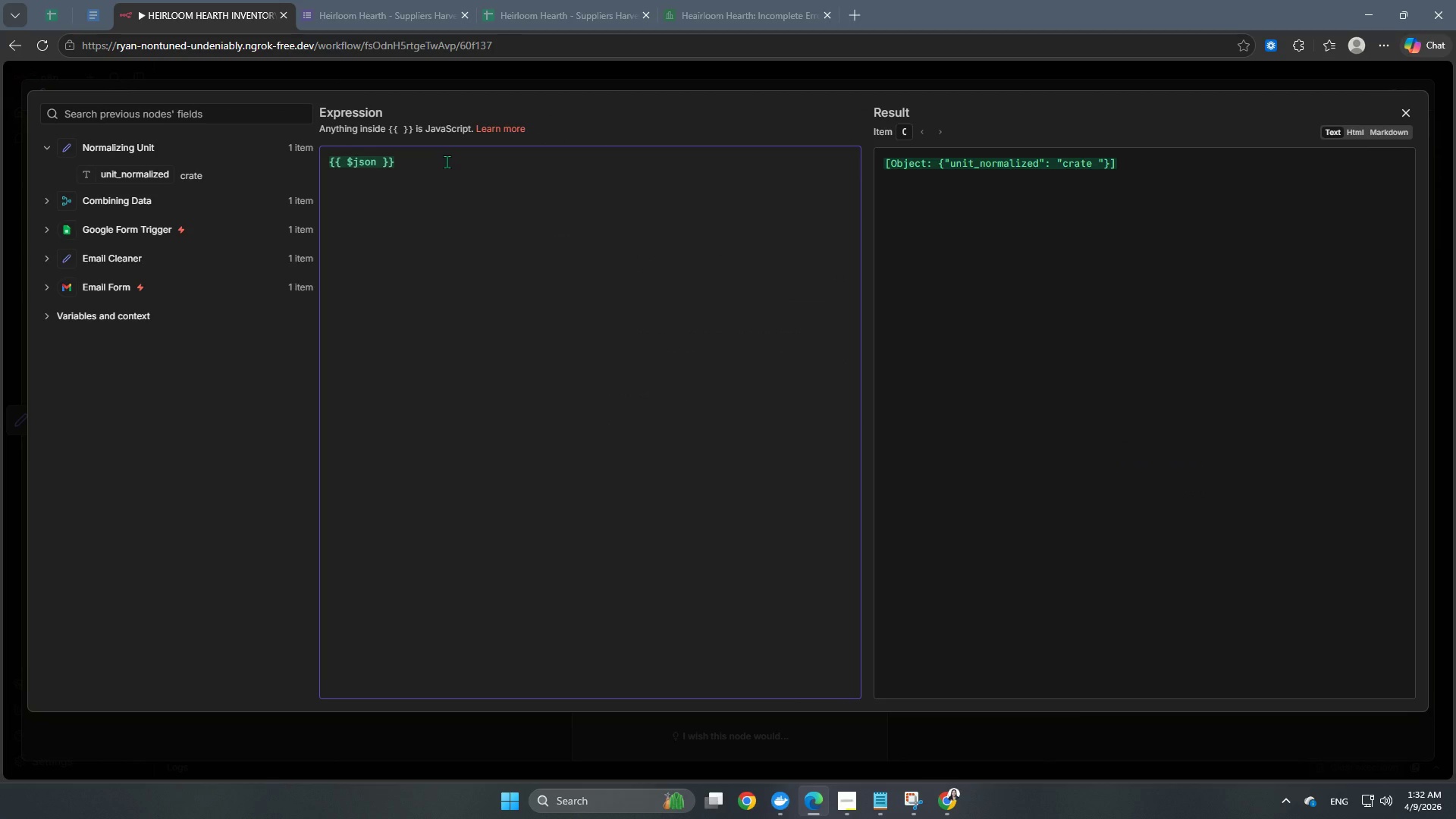 
key(Backspace)
 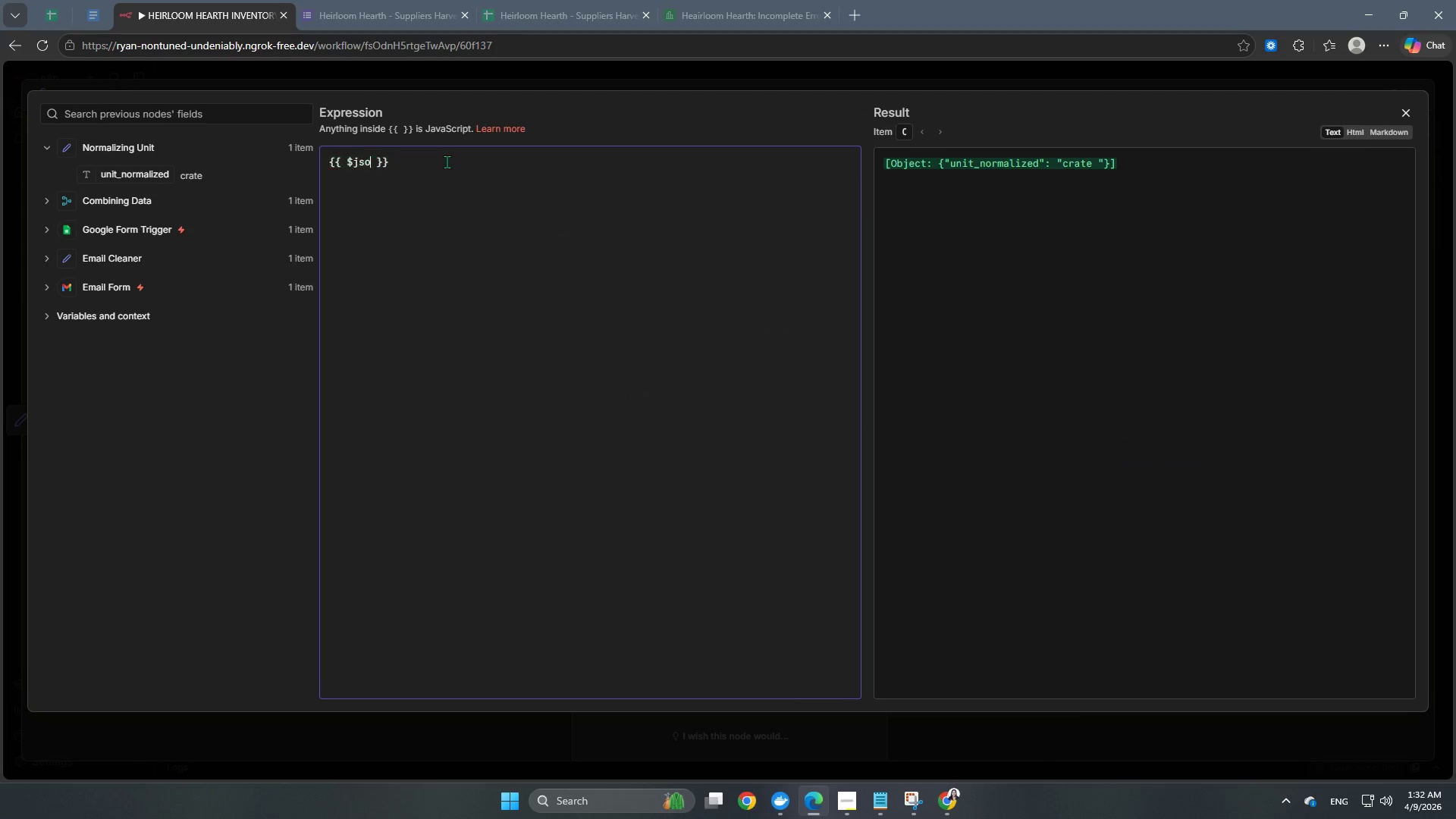 
key(Backspace)
 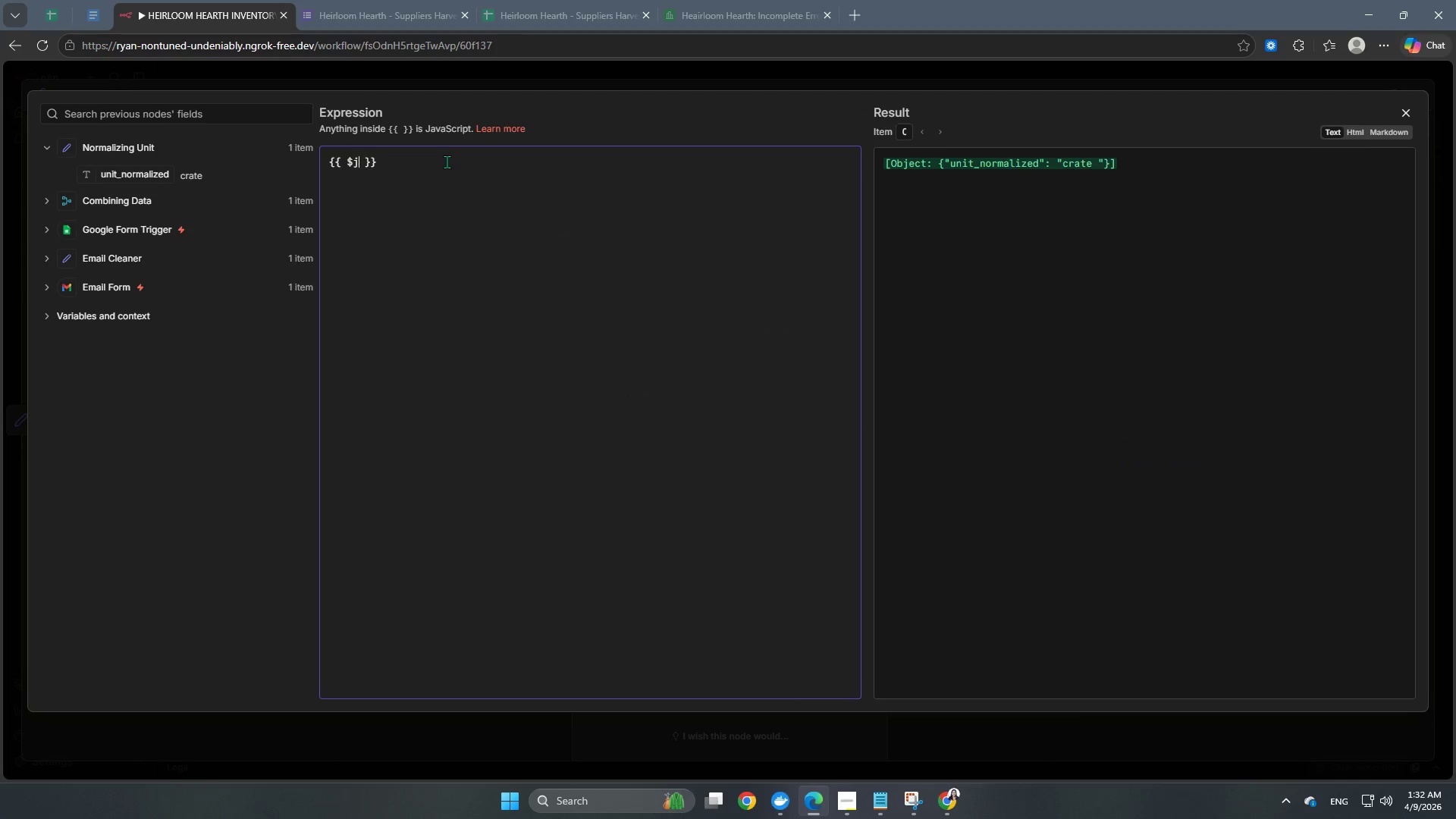 
key(Backspace)
 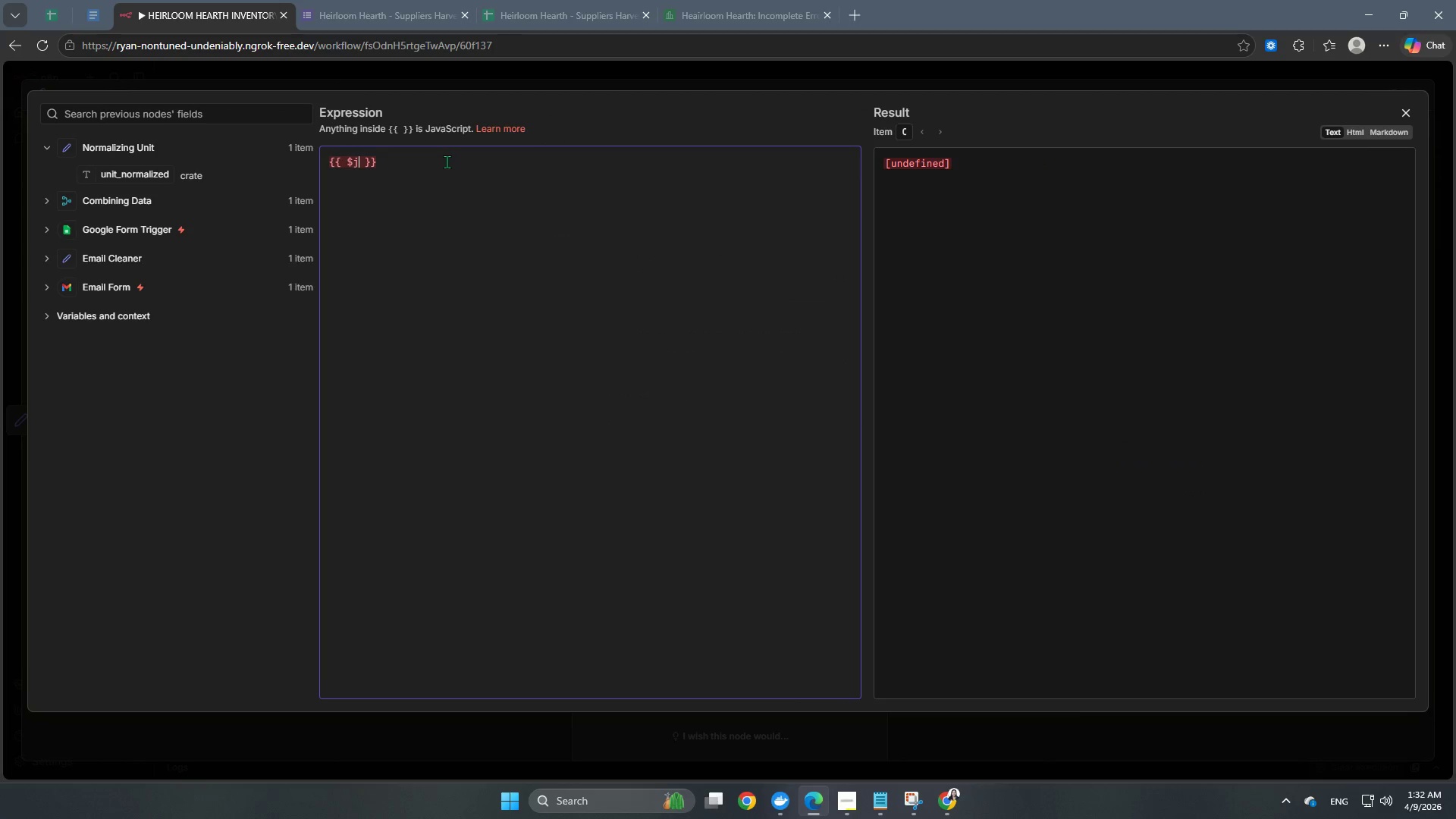 
key(Backspace)
 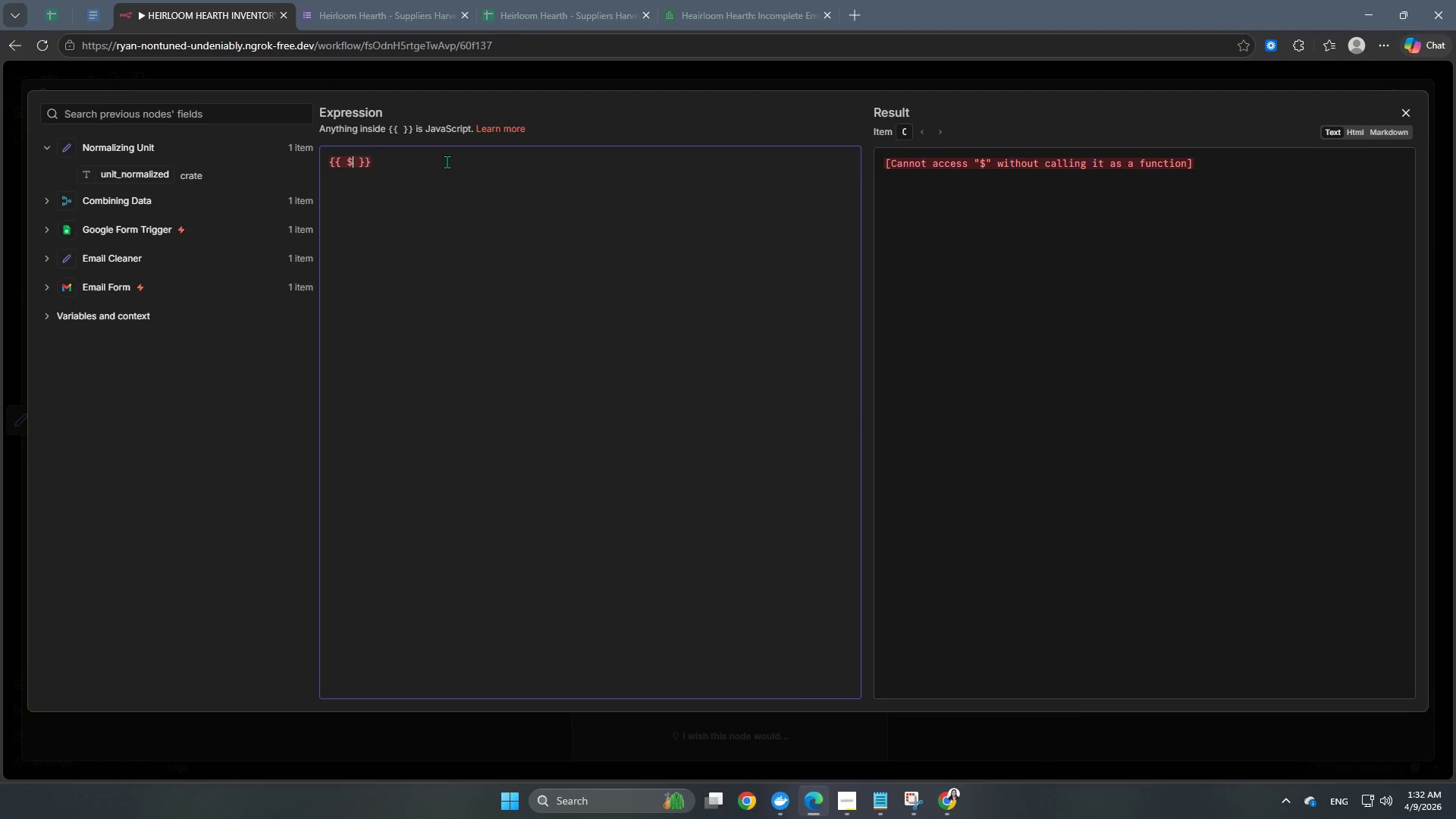 
key(Backspace)
 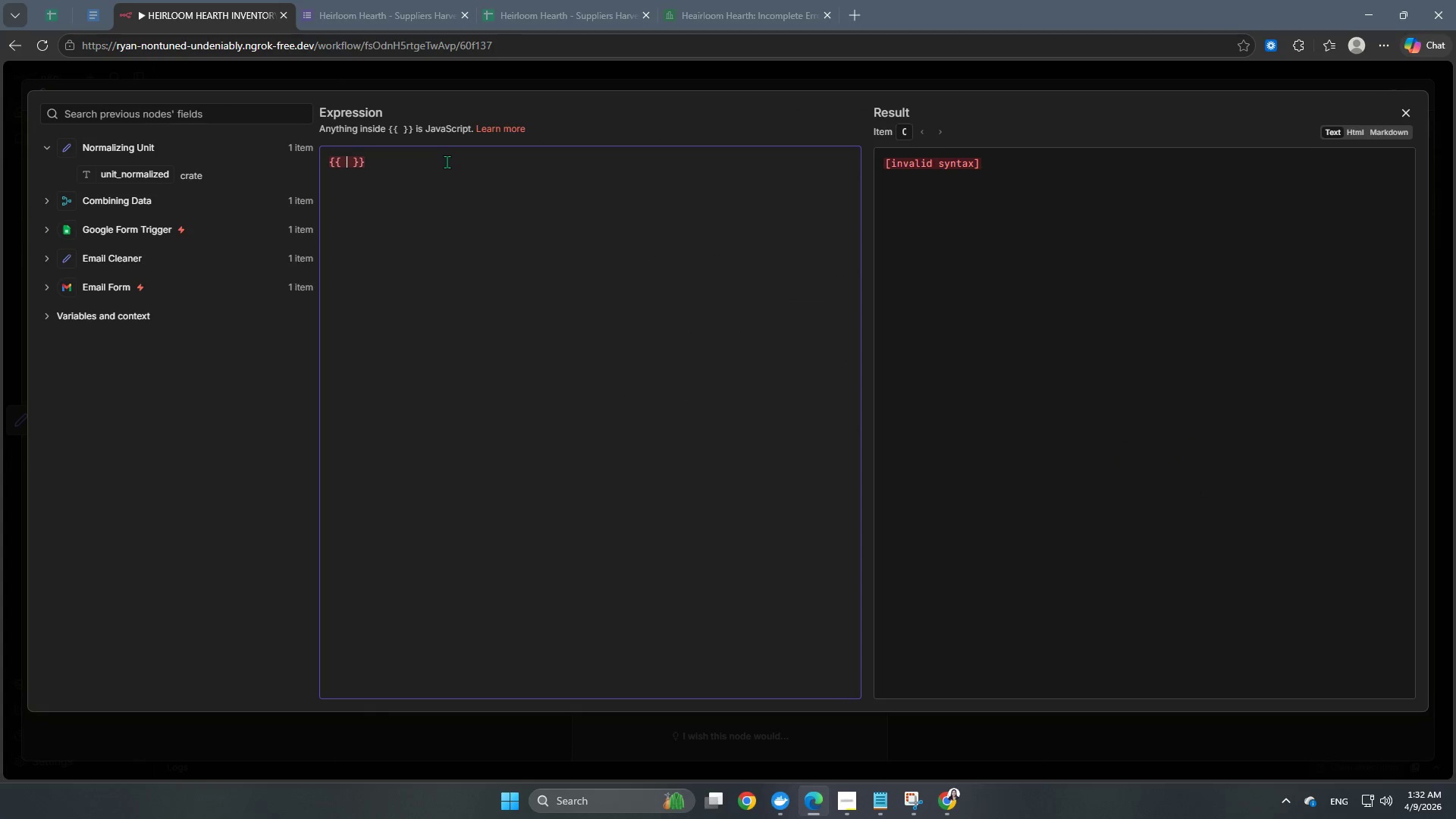 
key(Enter)
 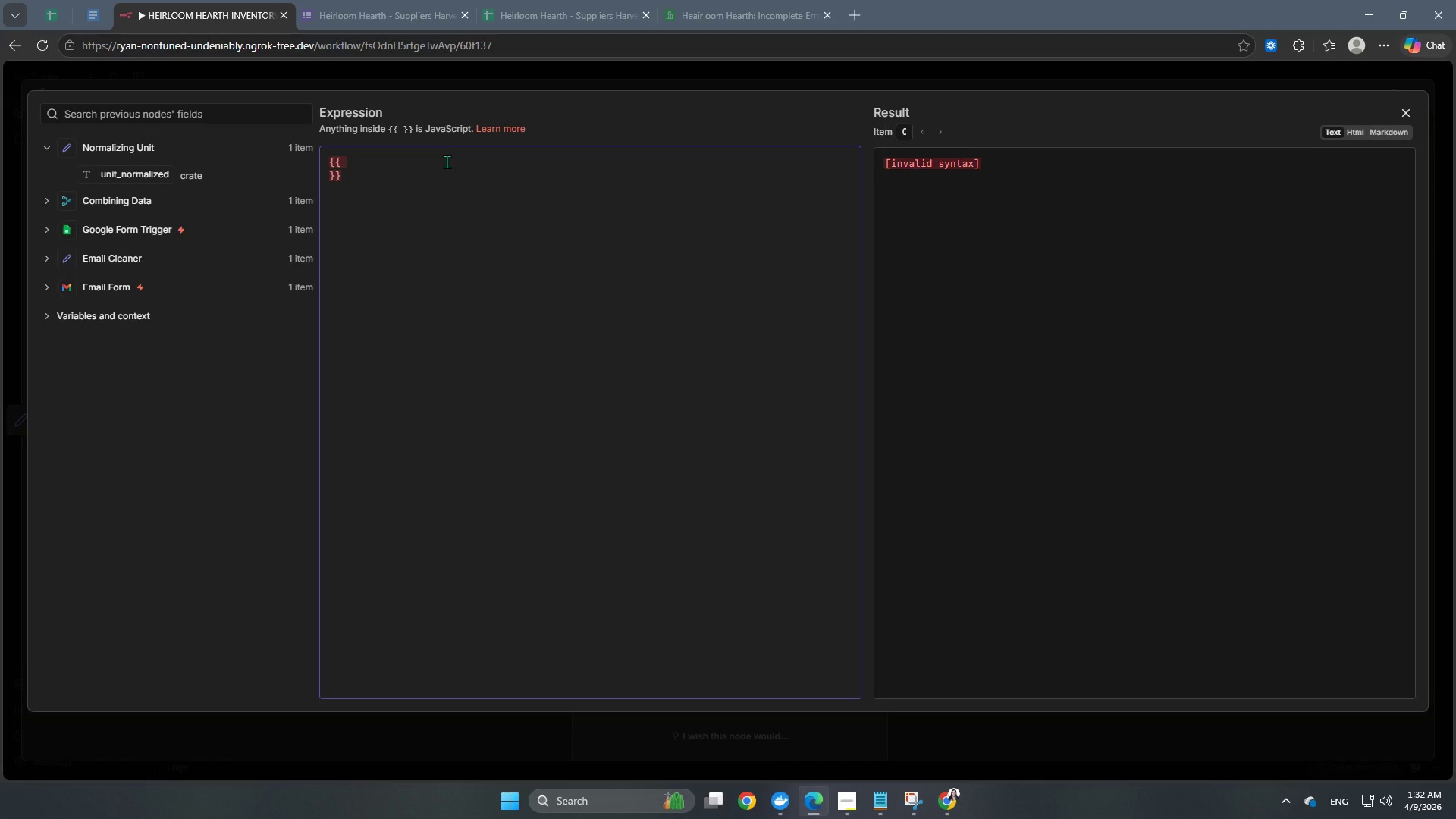 
key(Enter)
 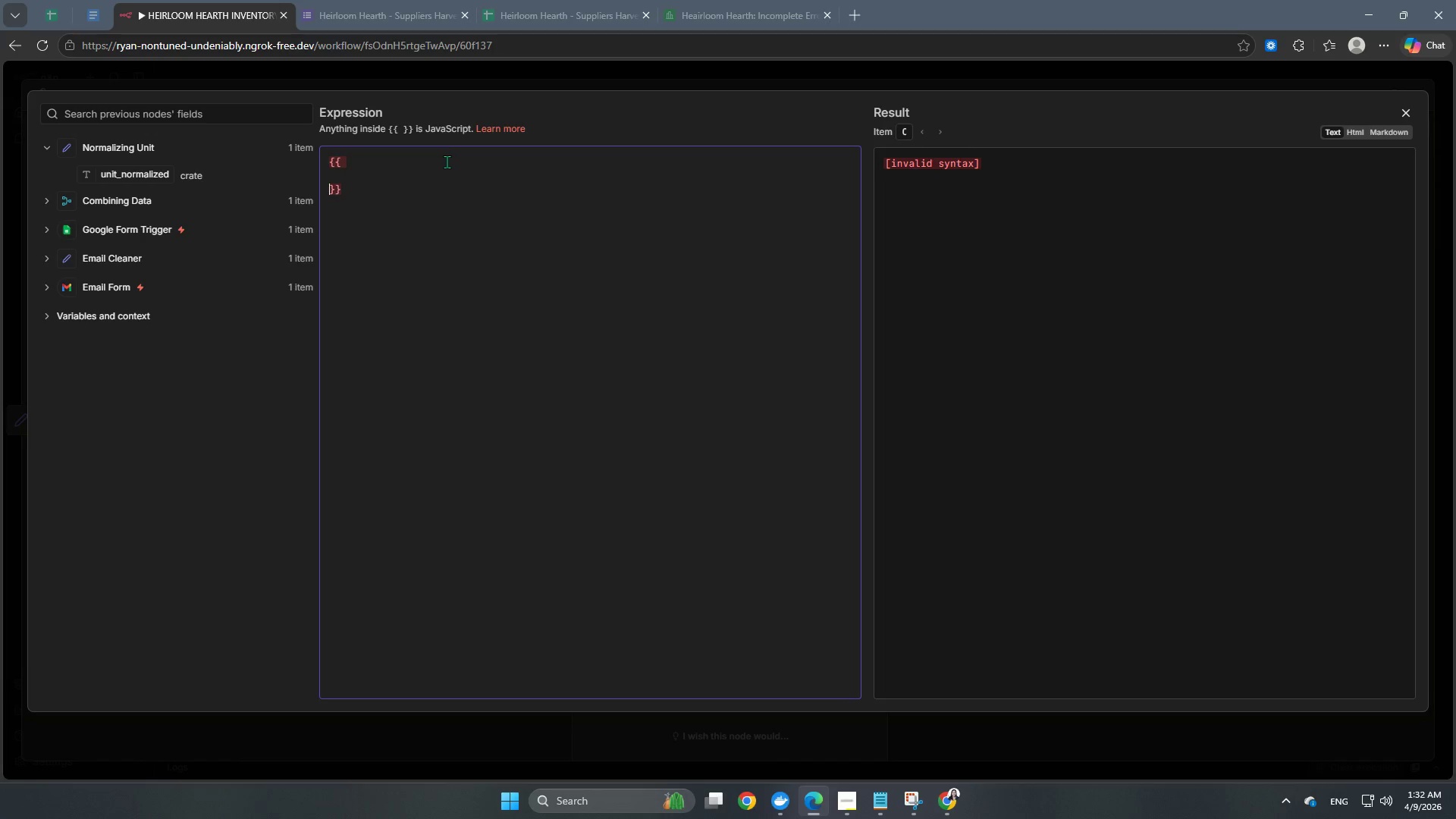 
key(ArrowUp)
 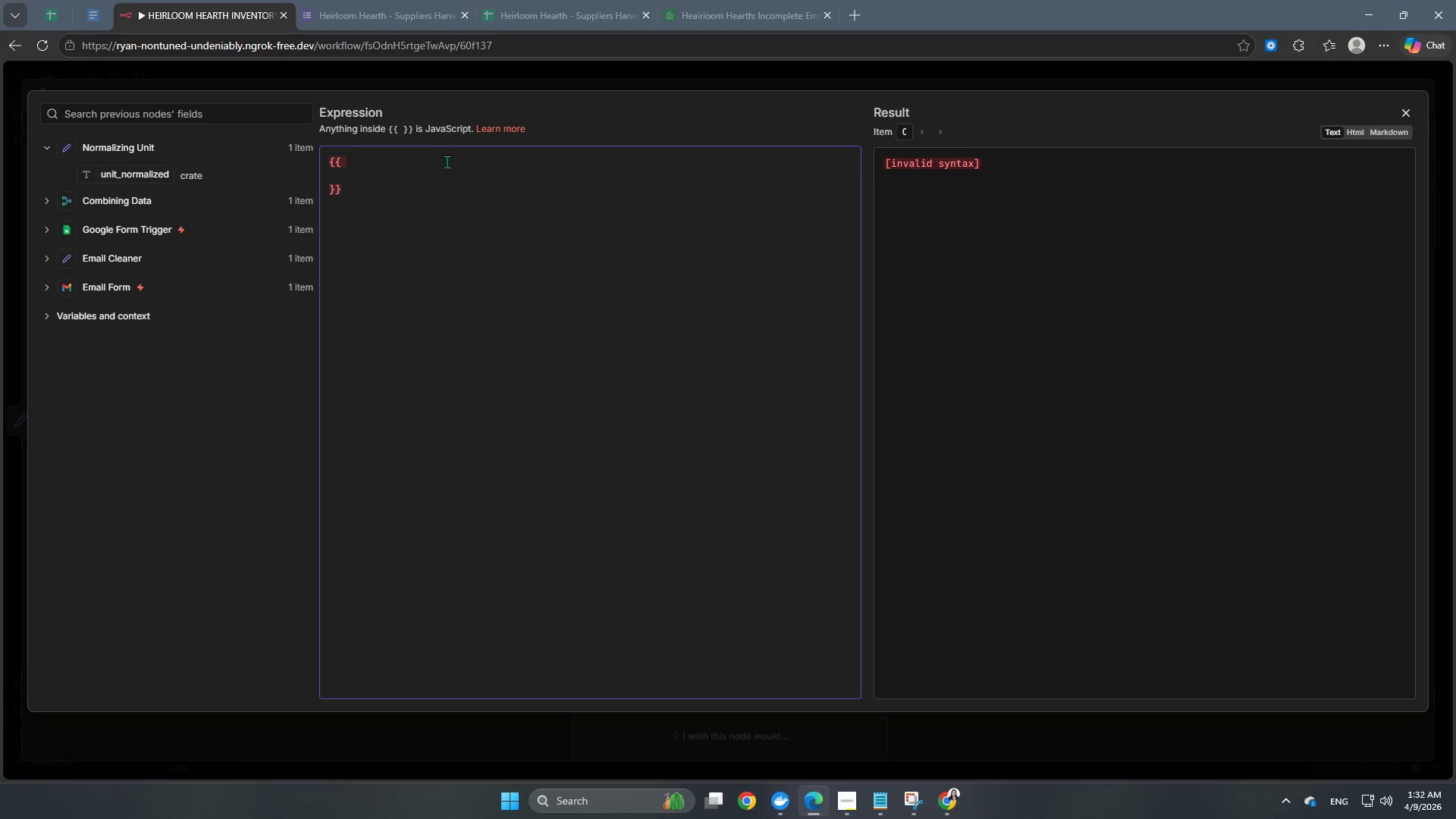 
key(Tab)
 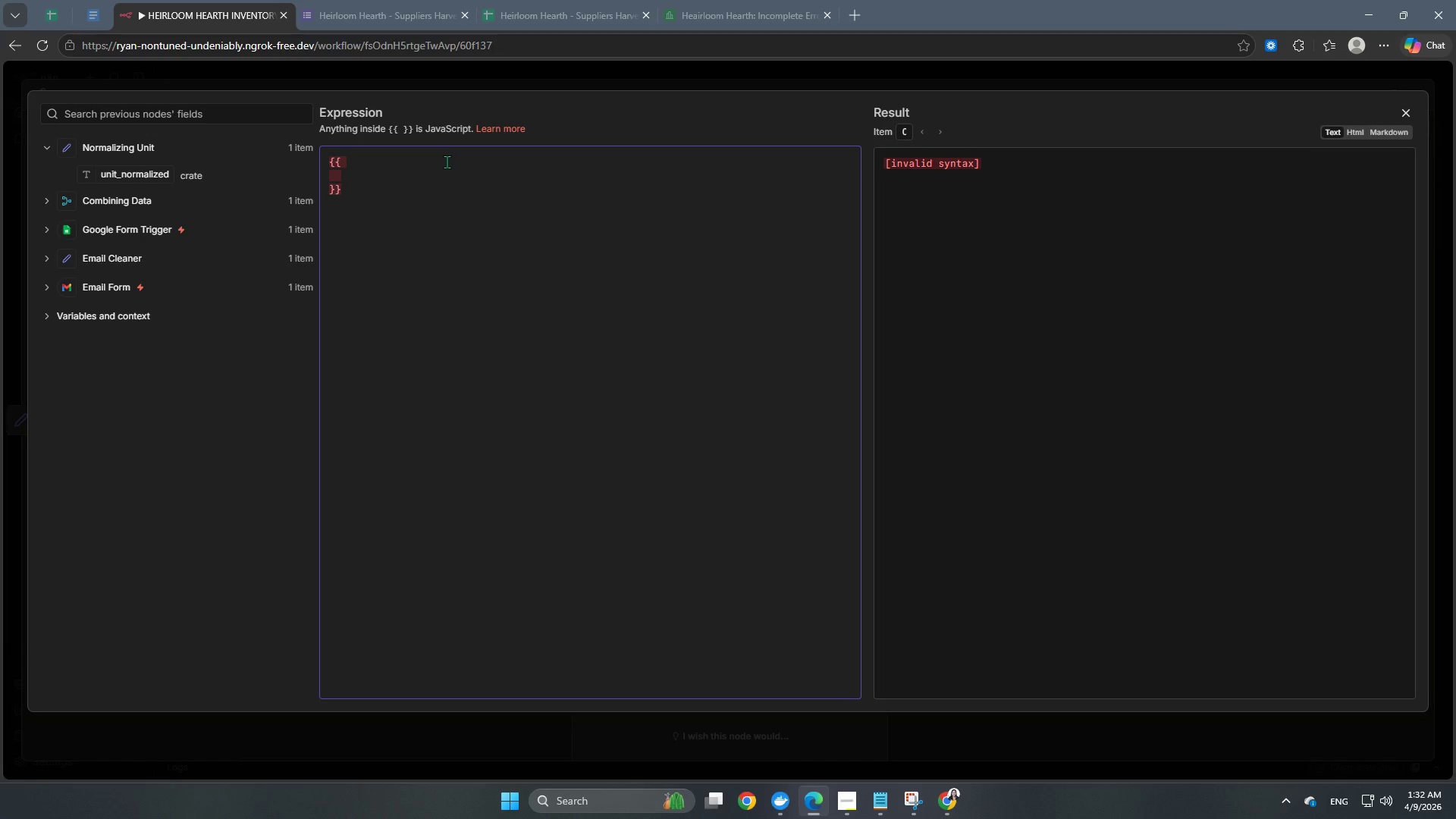 
wait(5.75)
 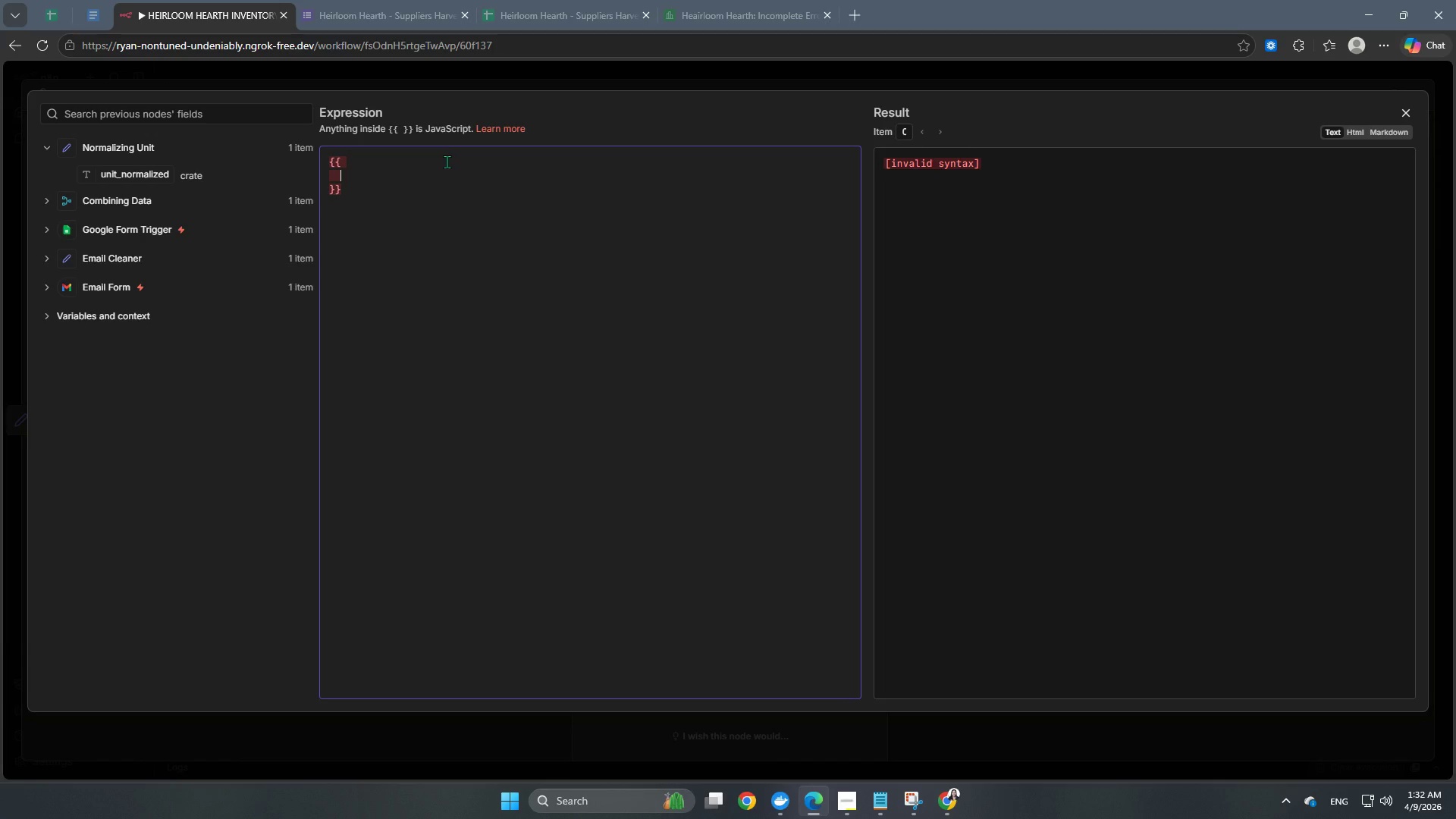 
hold_key(key=ShiftRight, duration=1.53)
 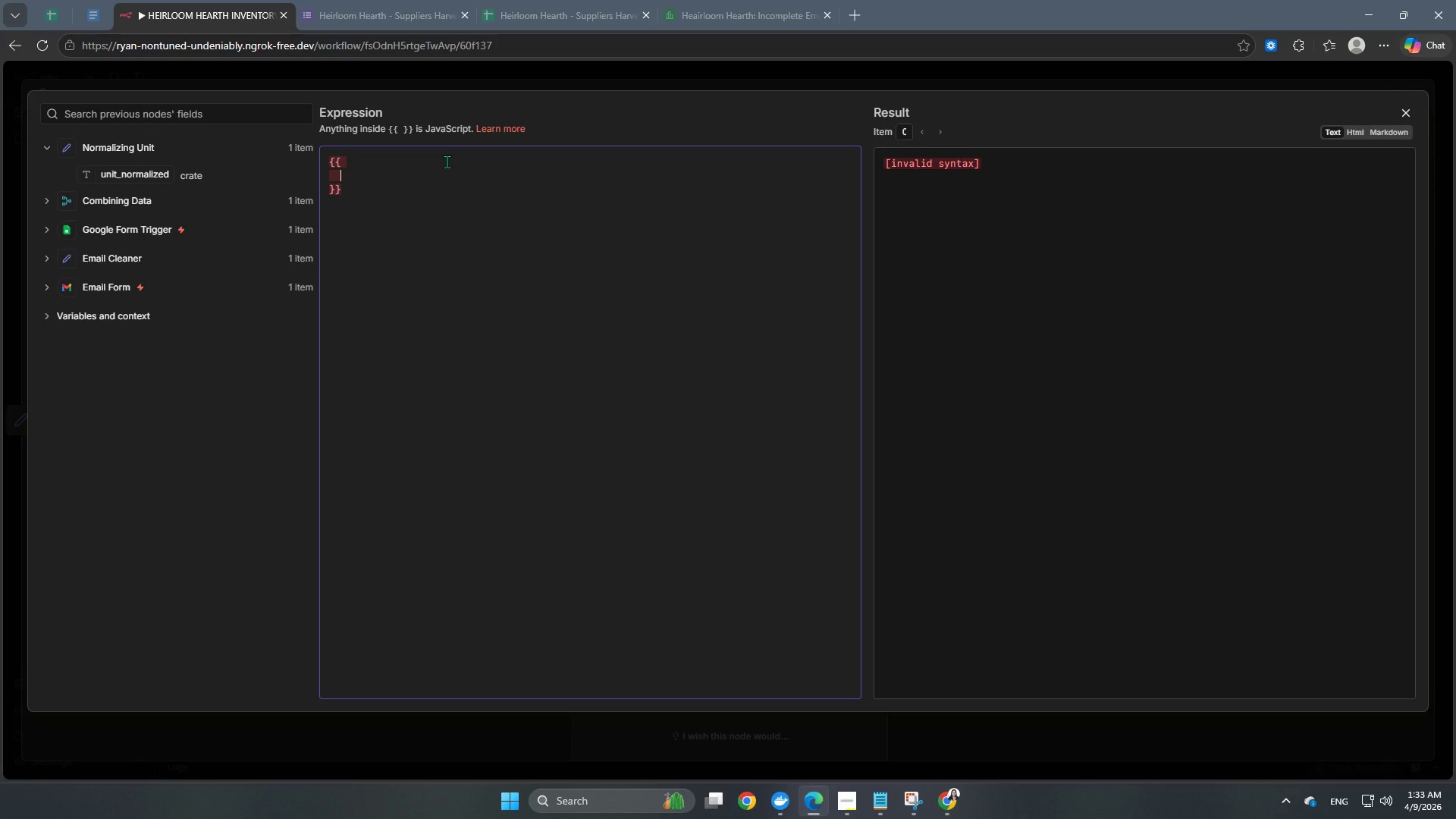 
key(Shift+4)
 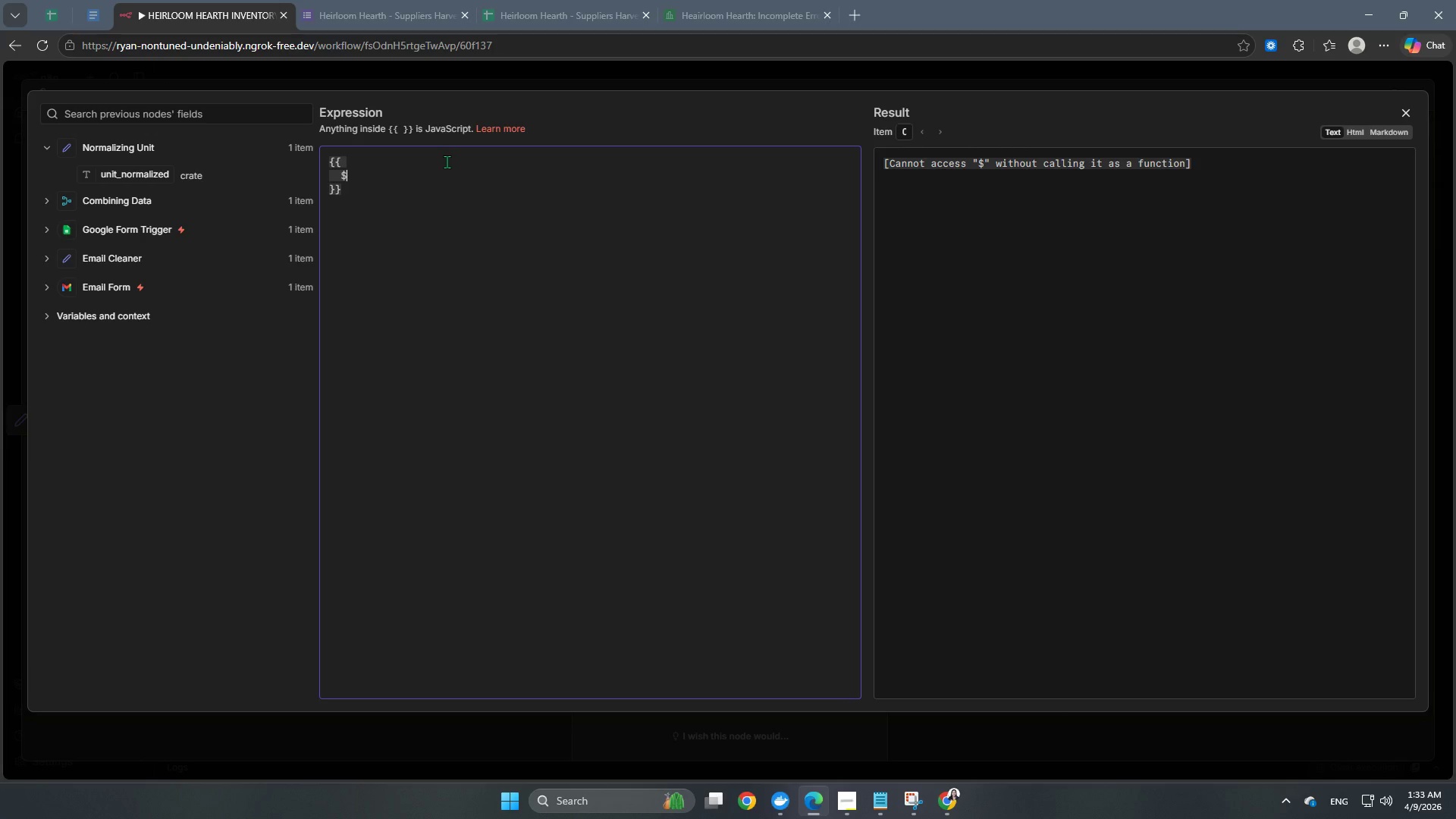 
type(node)
 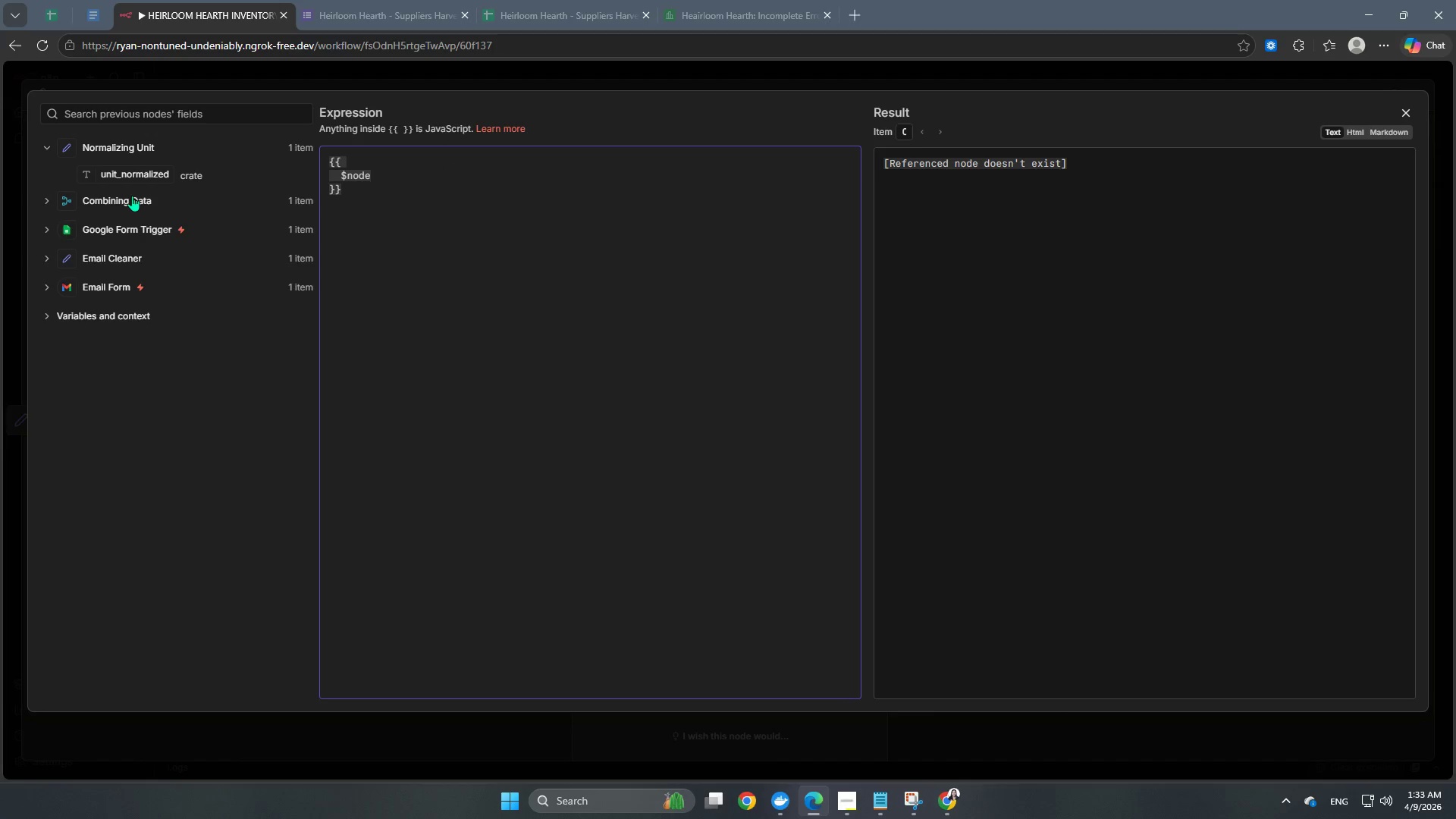 
left_click([132, 199])
 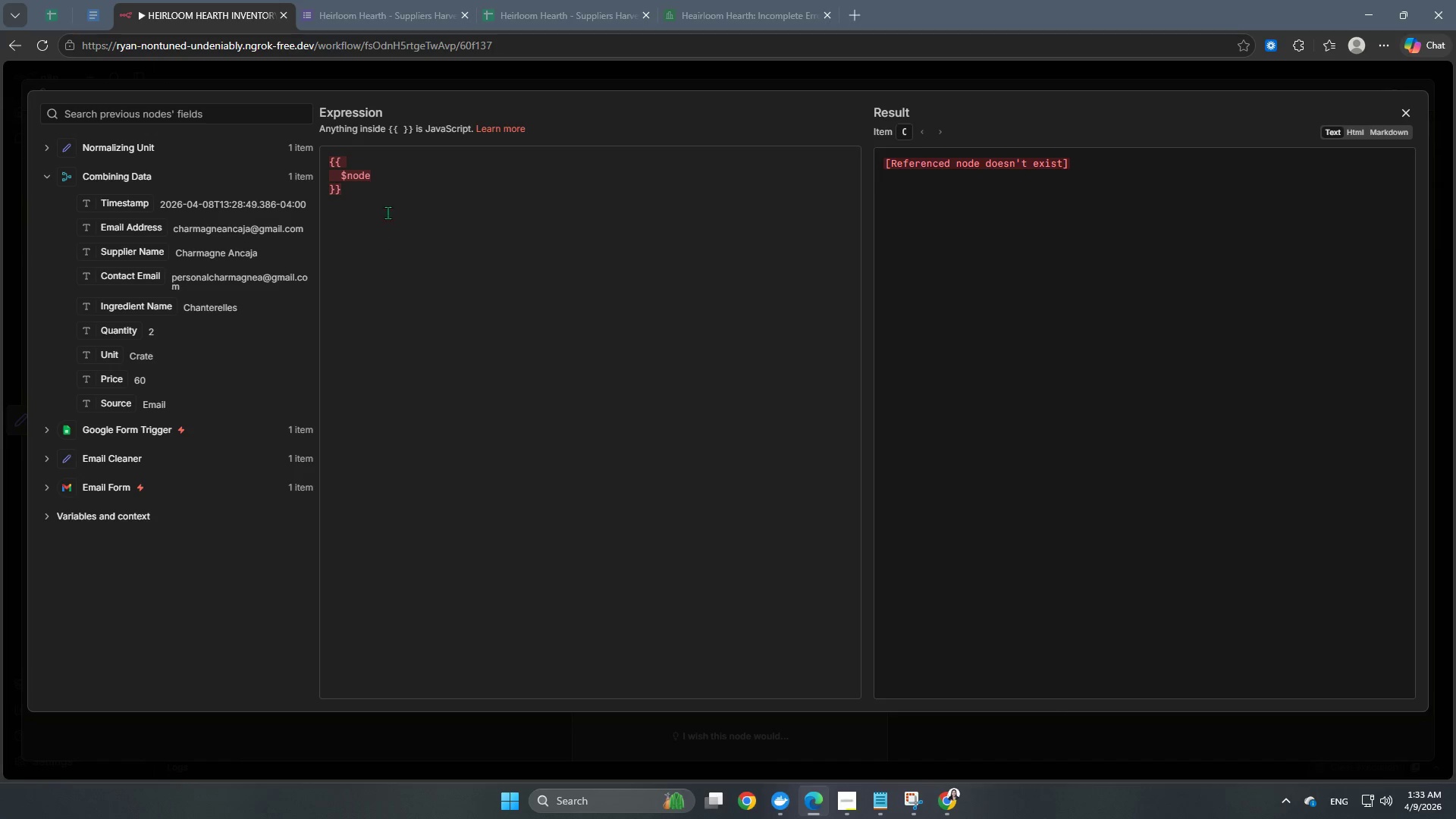 
left_click([392, 178])
 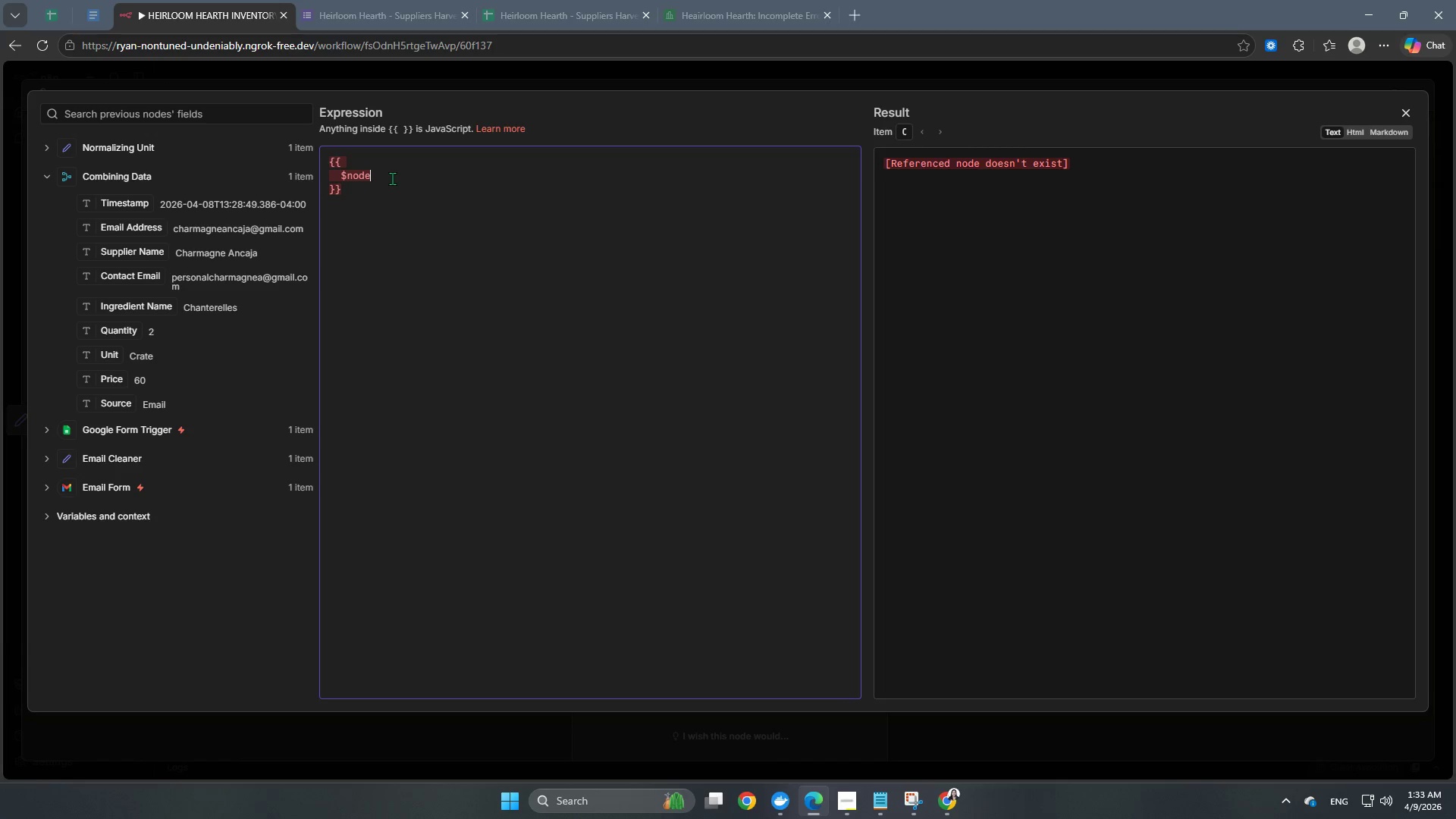 
wait(13.58)
 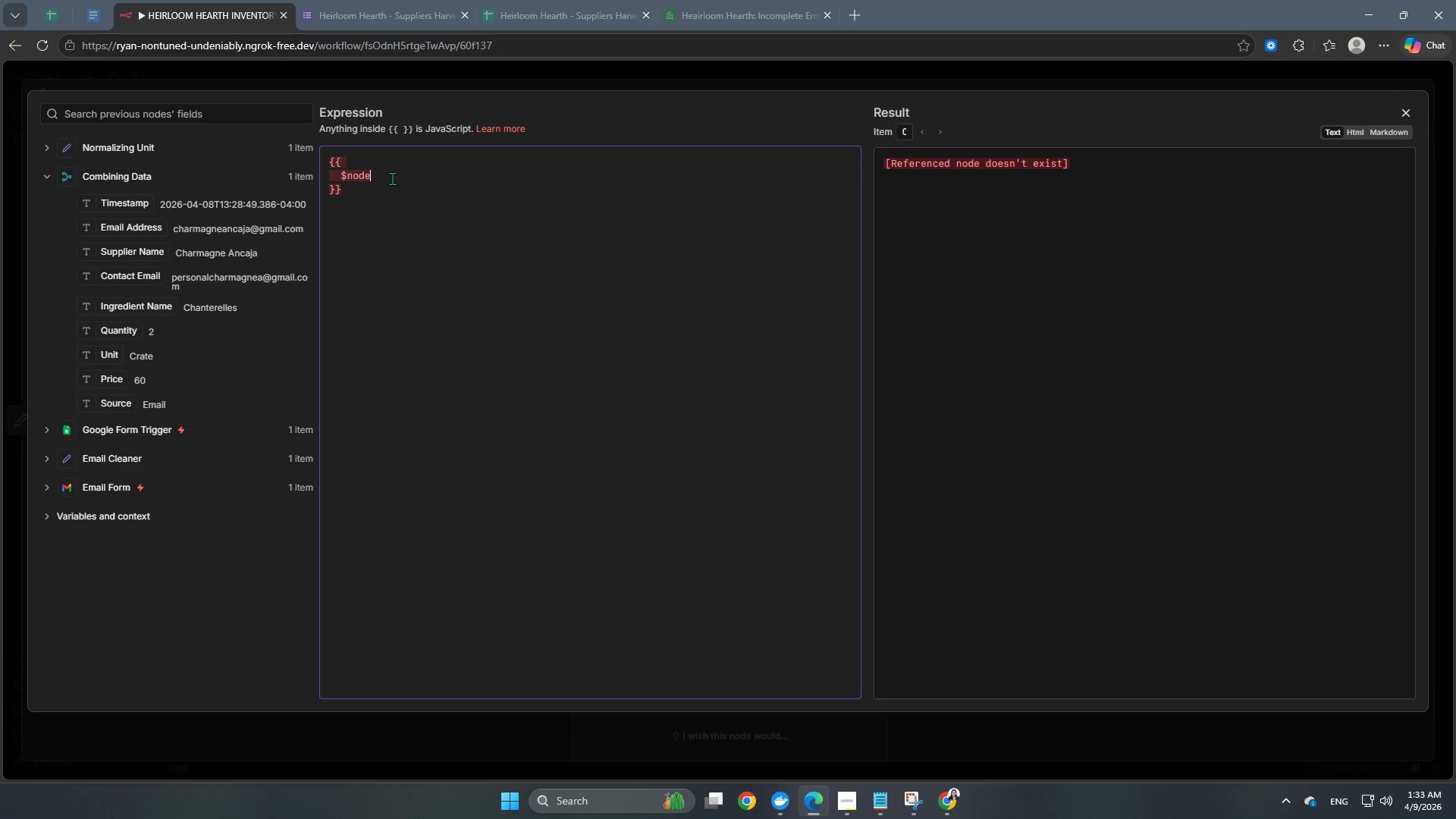 
key(Backspace)
 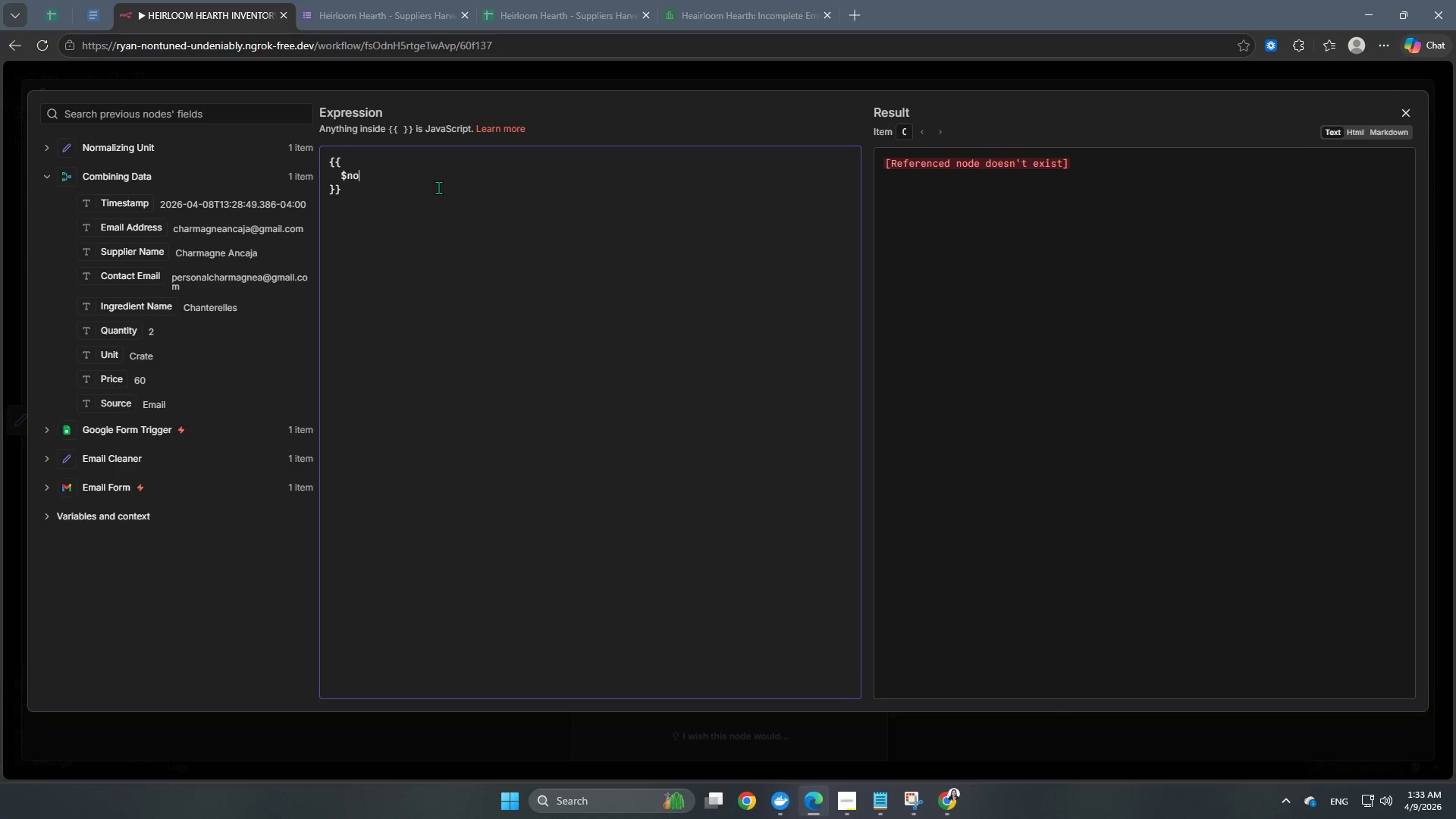 
key(Backspace)
 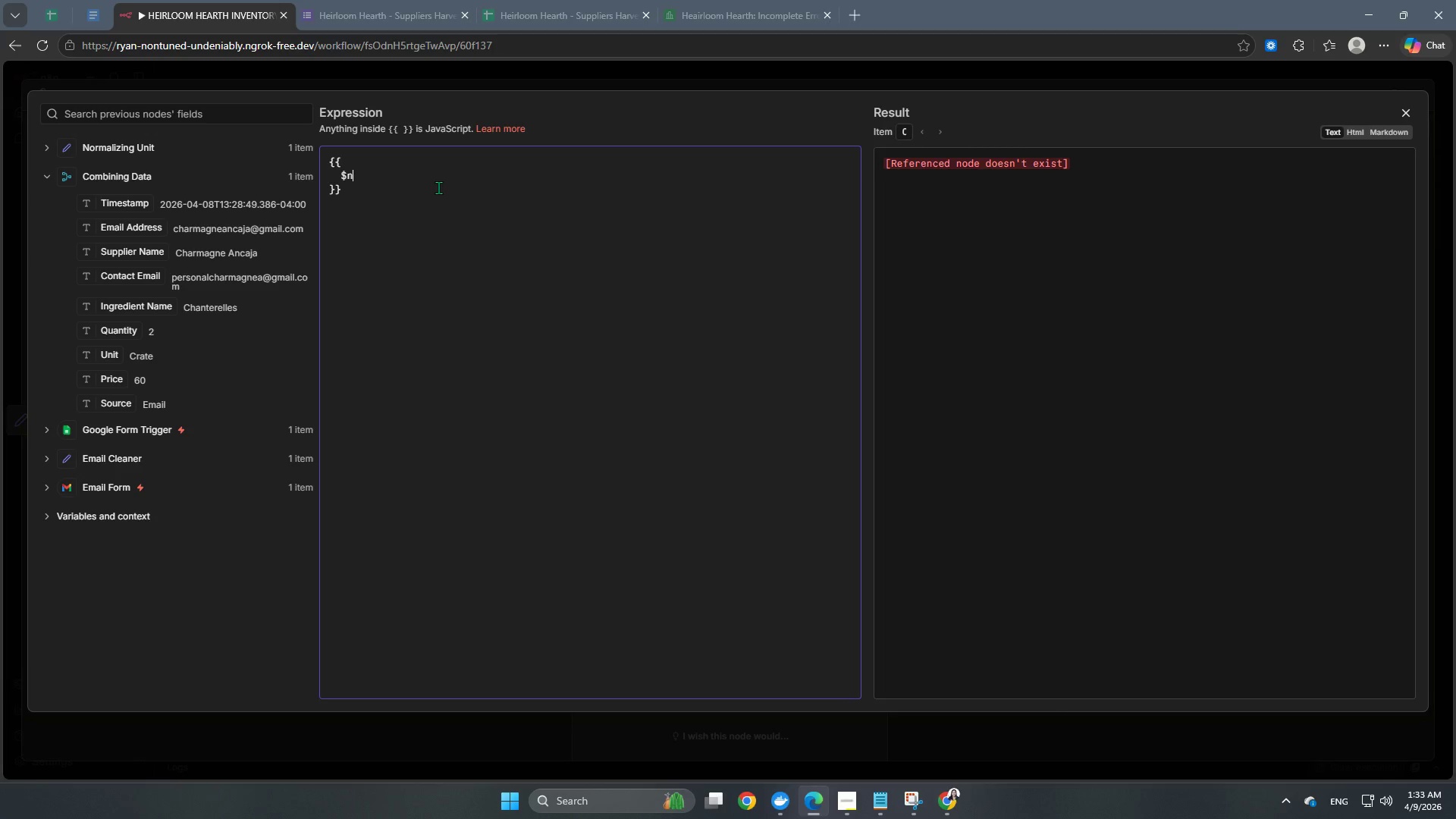 
key(Backspace)
 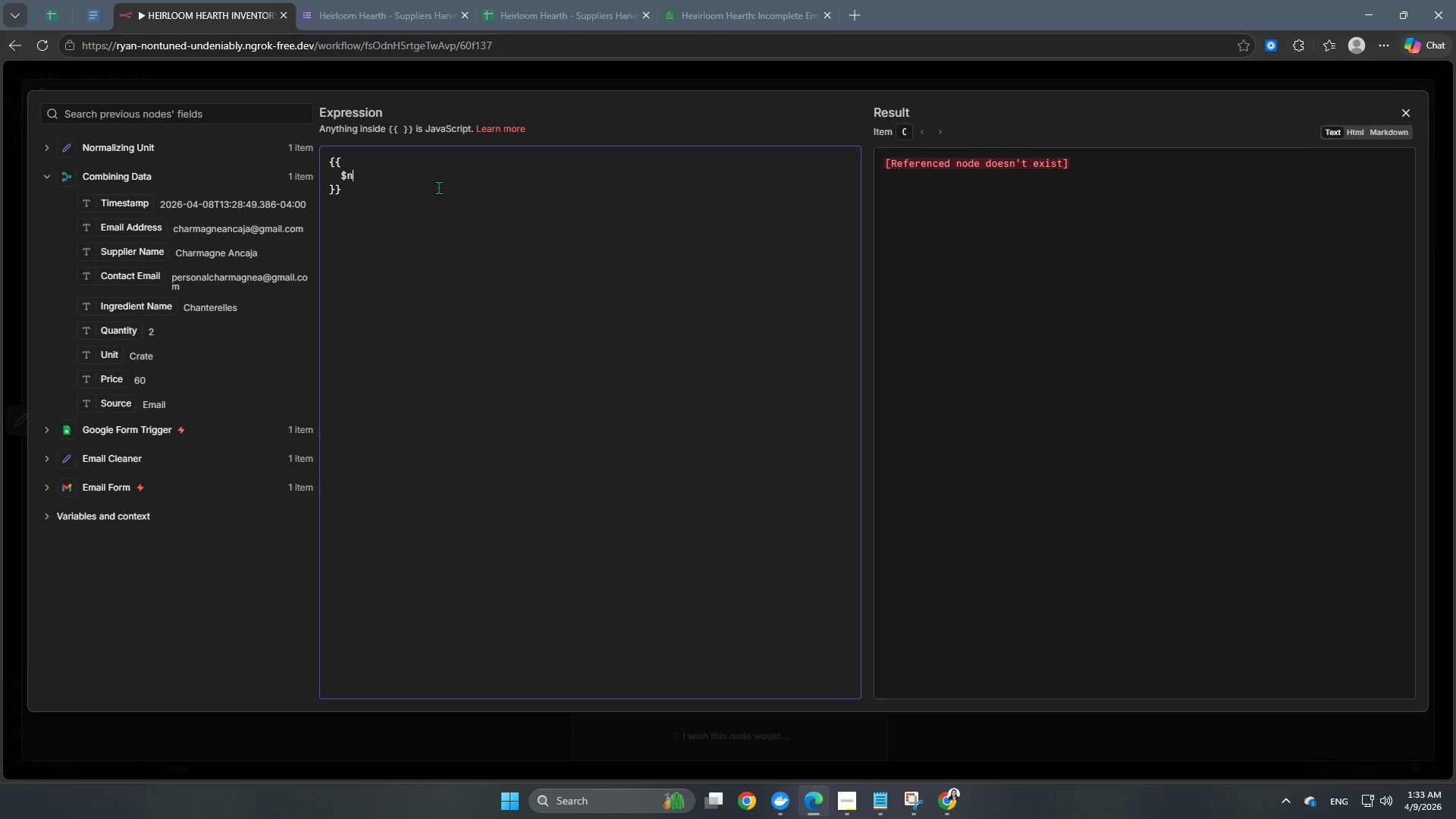 
key(Backspace)
 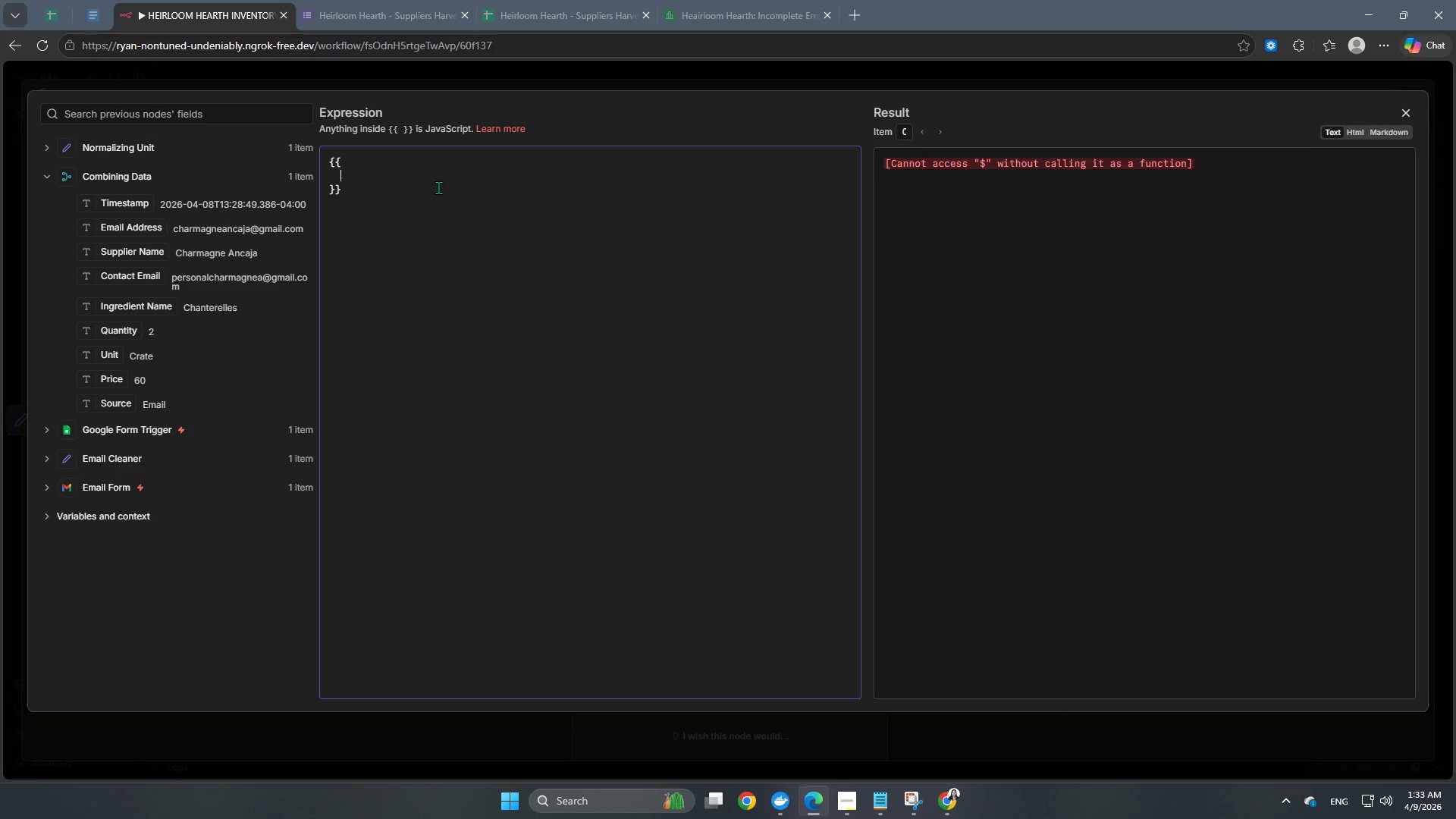 
key(Backspace)
 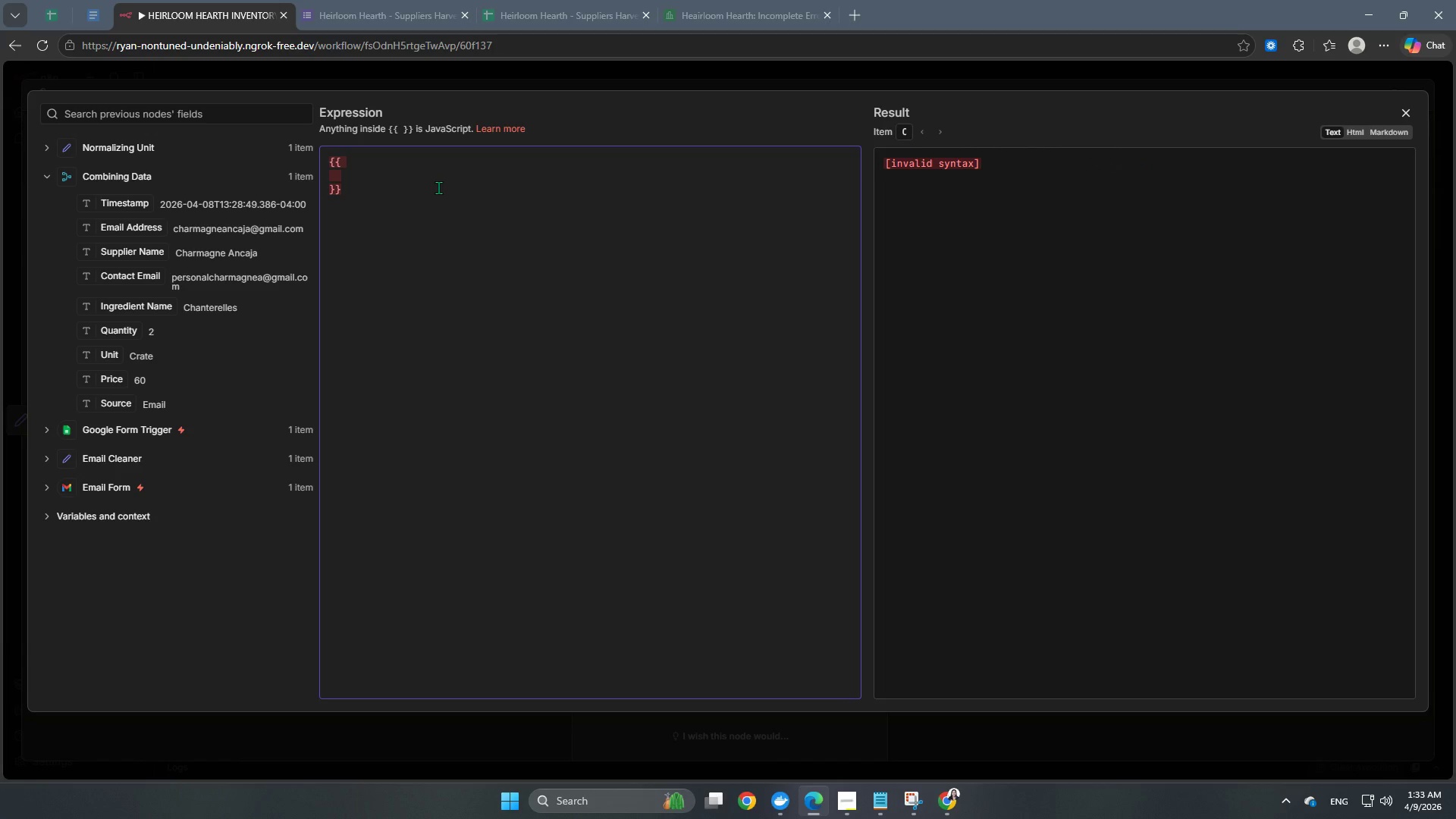 
hold_key(key=ShiftRight, duration=1.5)
 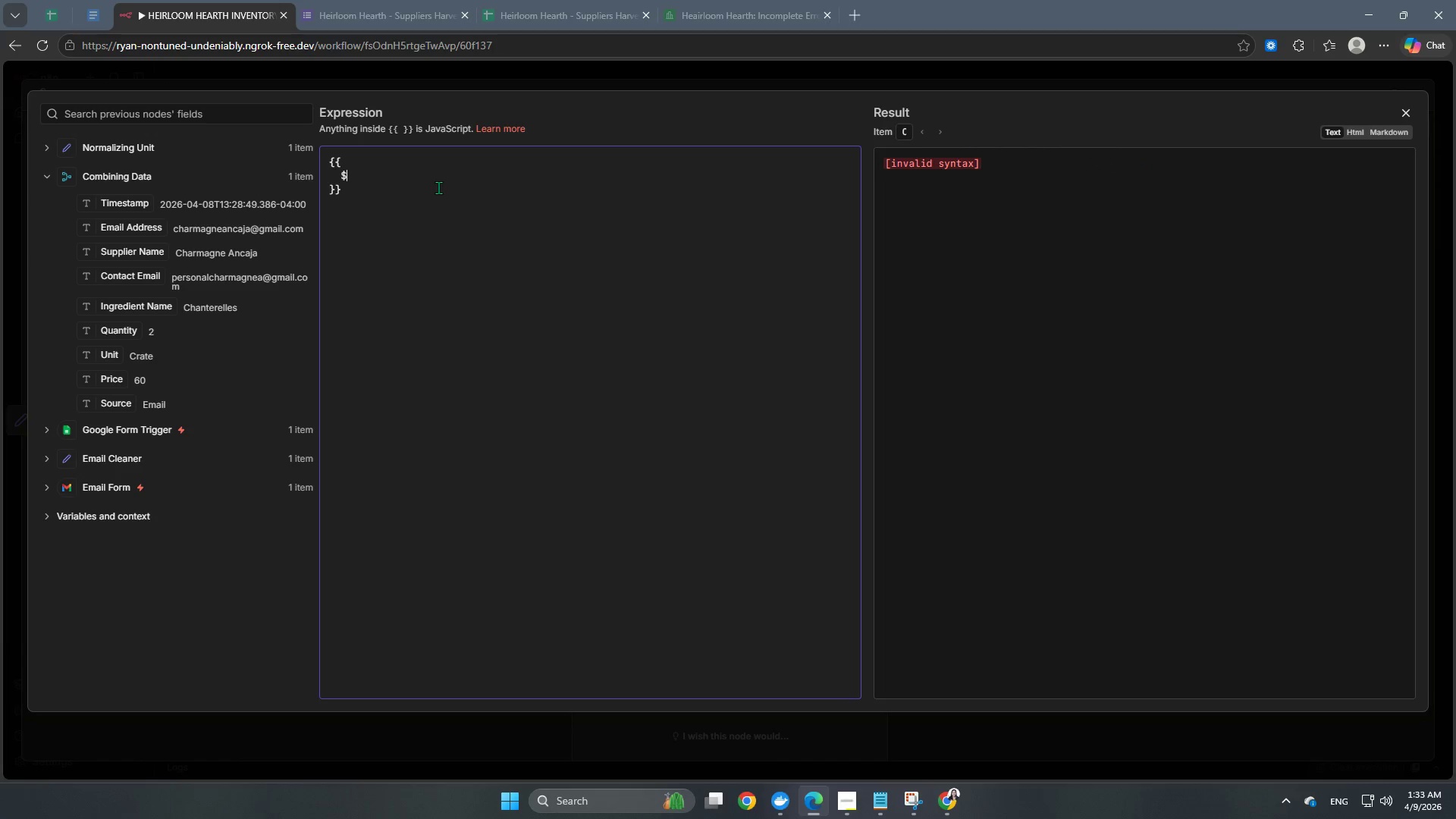 
type($jso)
 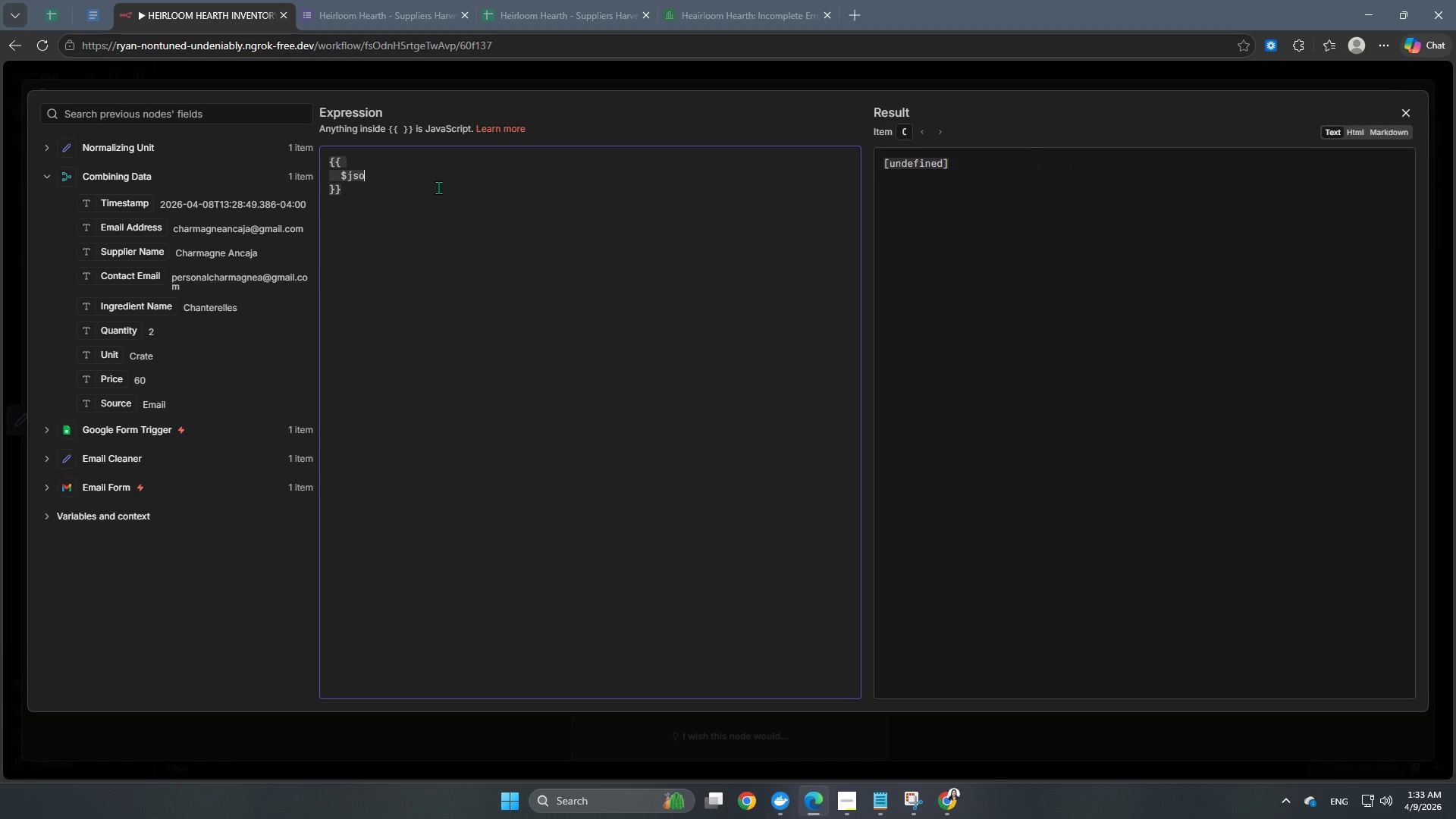 
type(n.un)
key(Backspace)
key(Backspace)
type(Unit)
 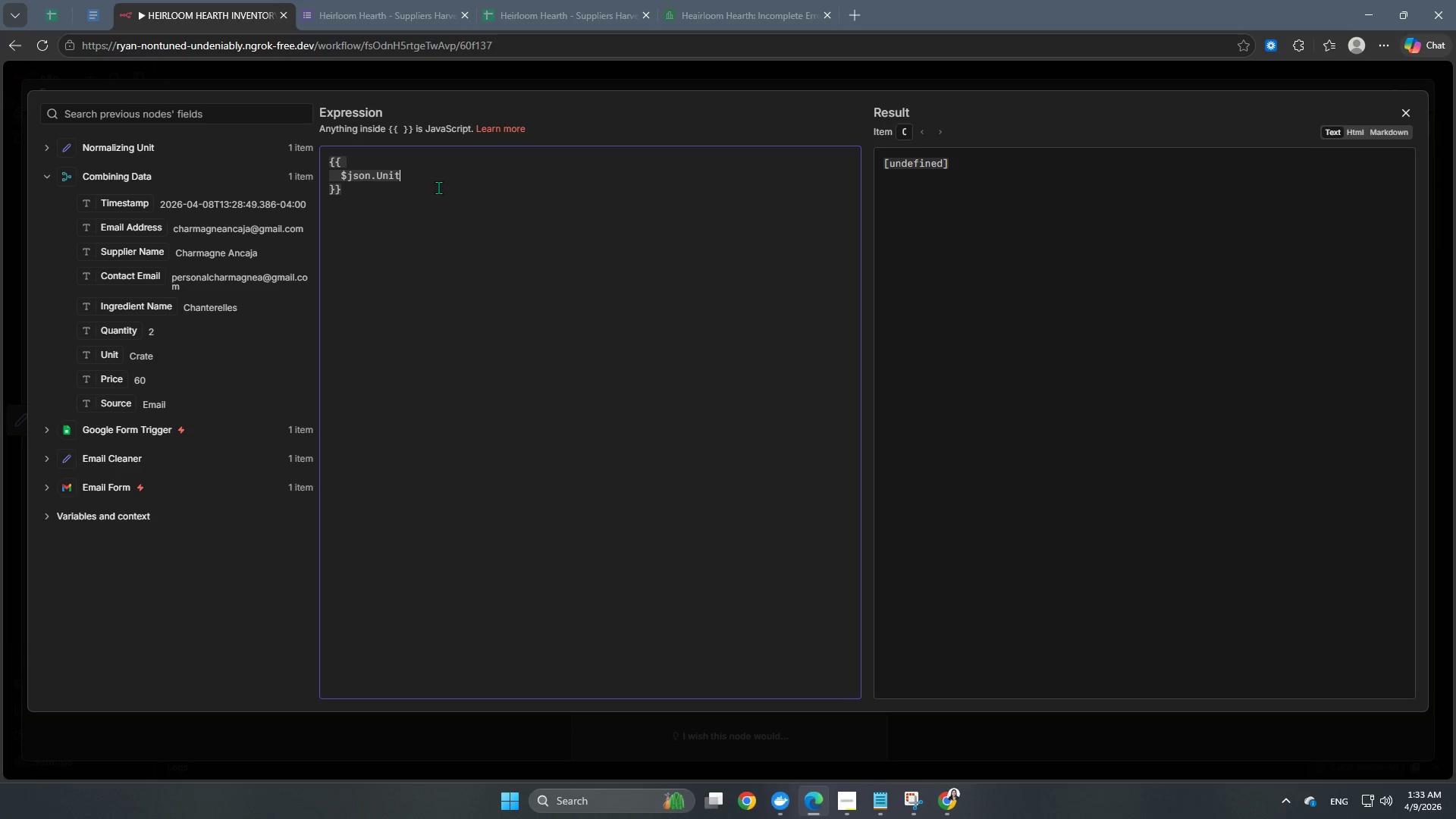 
wait(5.61)
 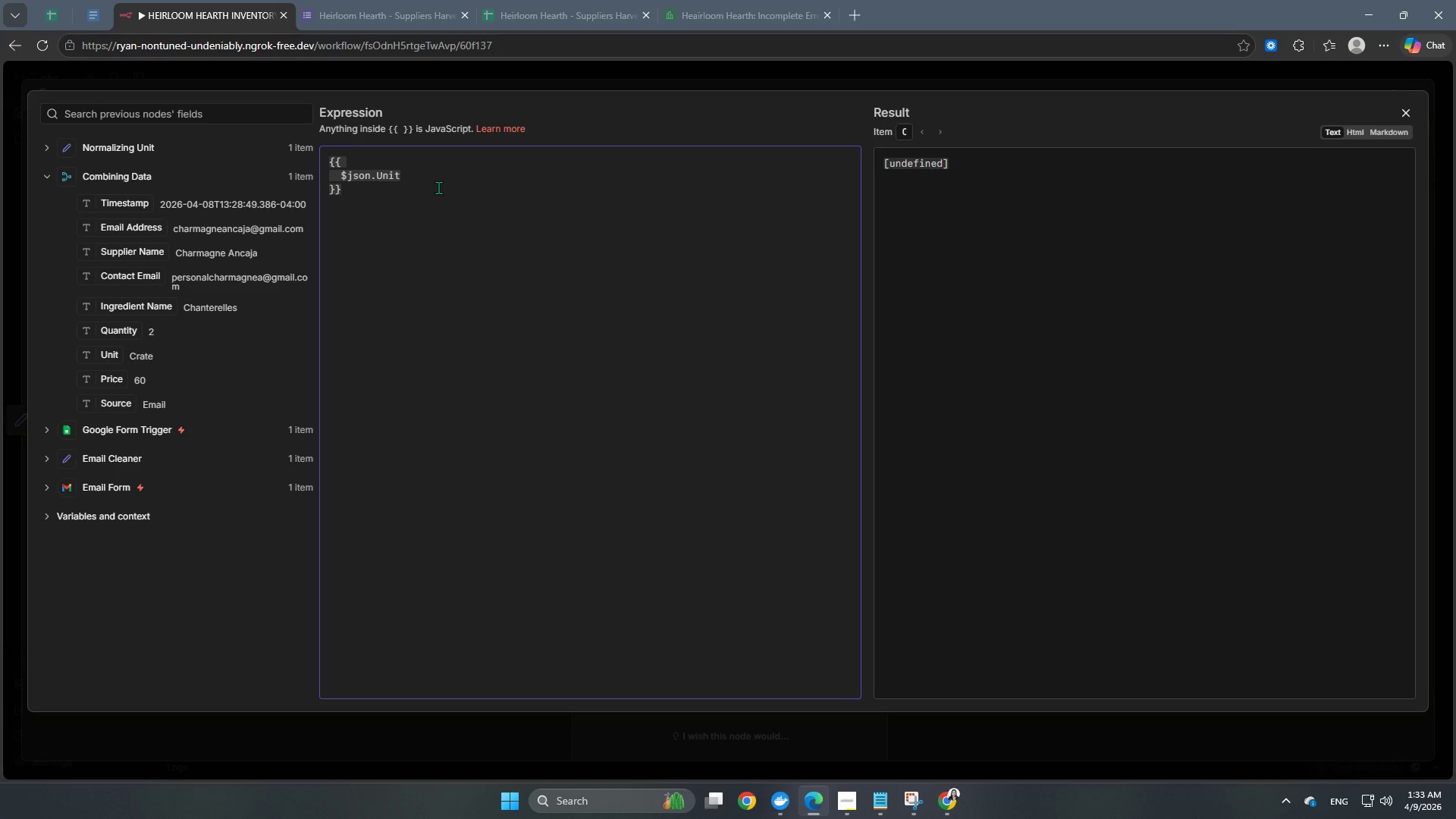 
hold_key(key=Backspace, duration=0.67)
 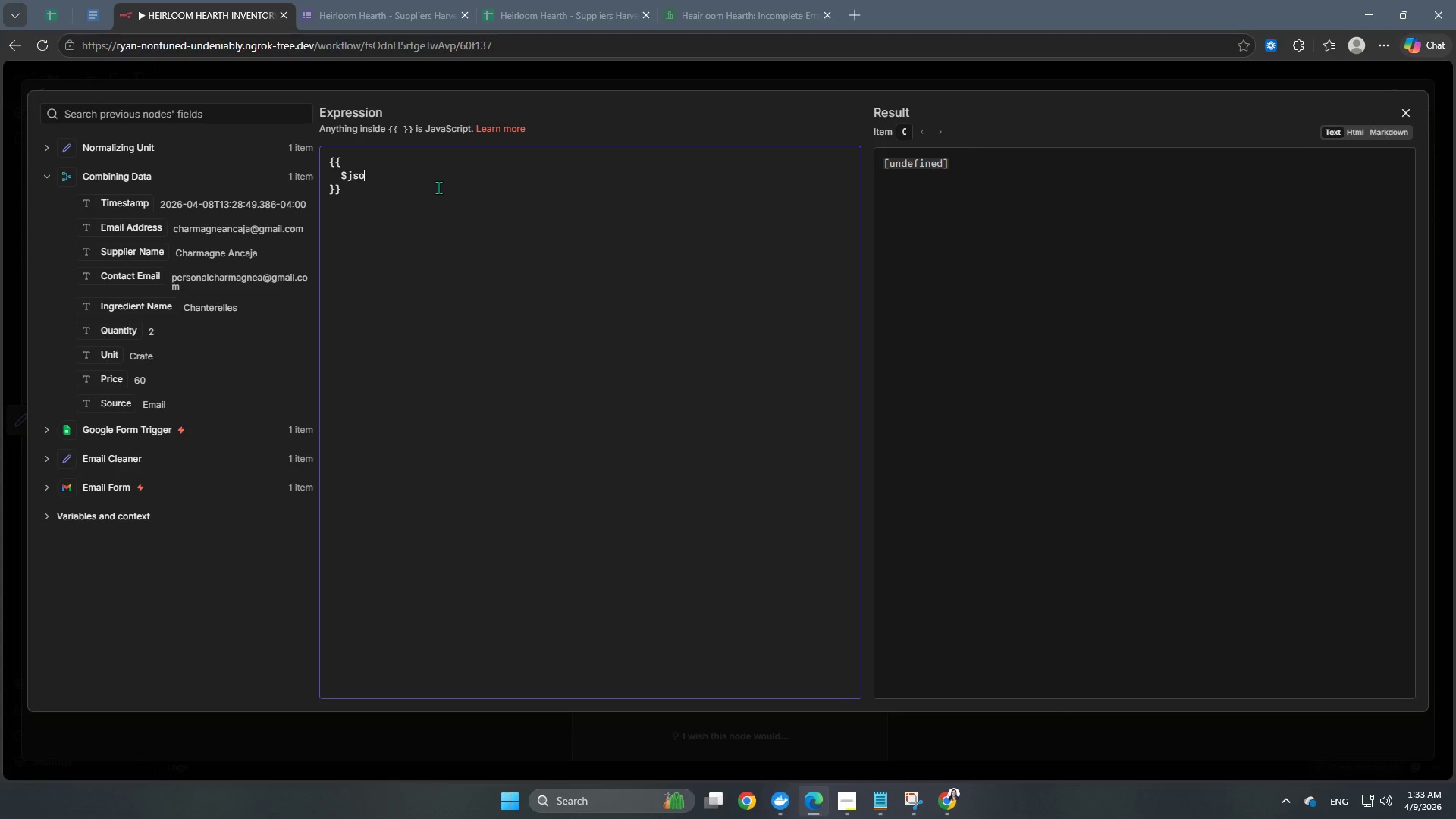 
key(Backspace)
key(Backspace)
key(Backspace)
type(node[")
 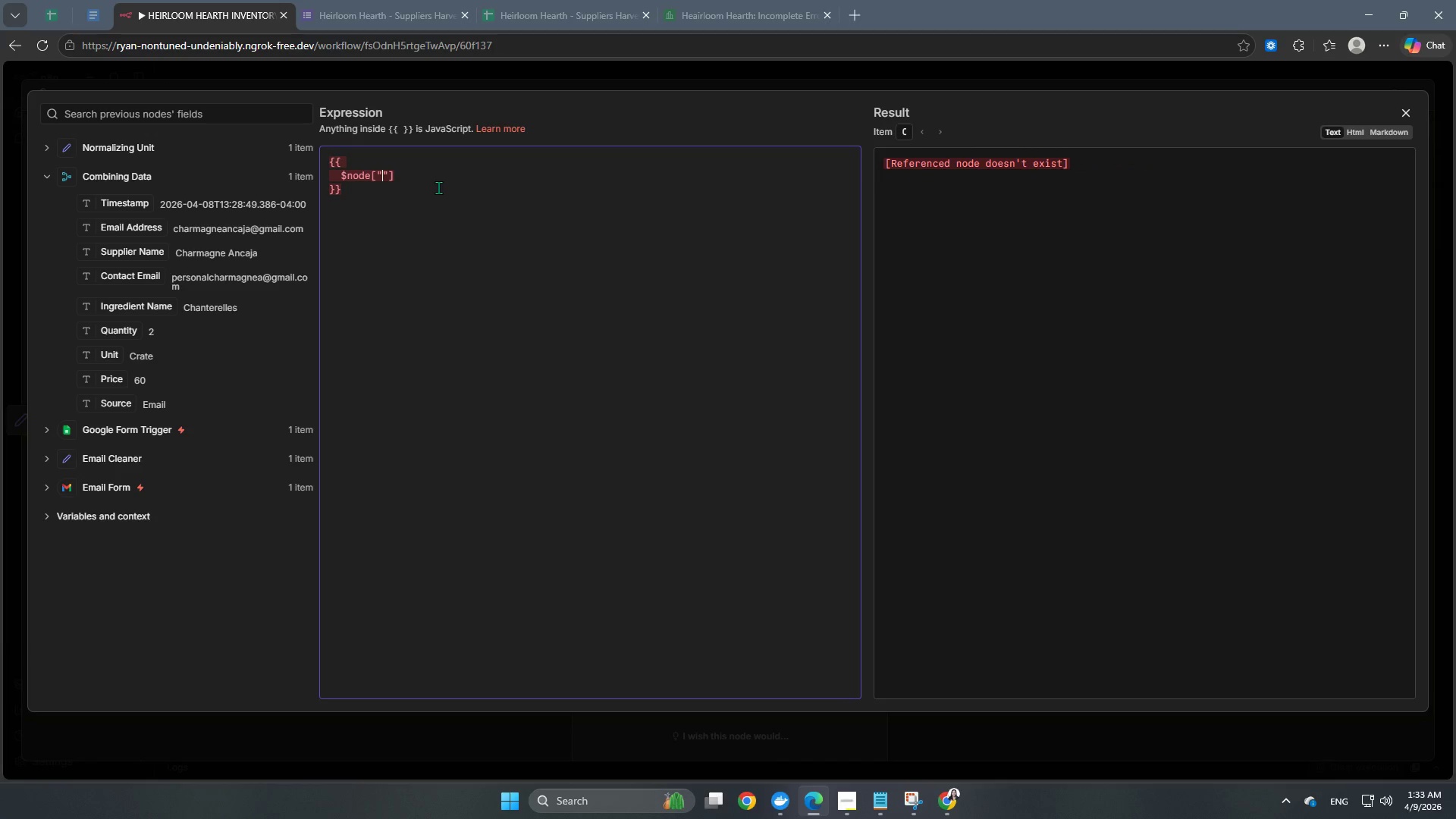 
type(Combining Data)
 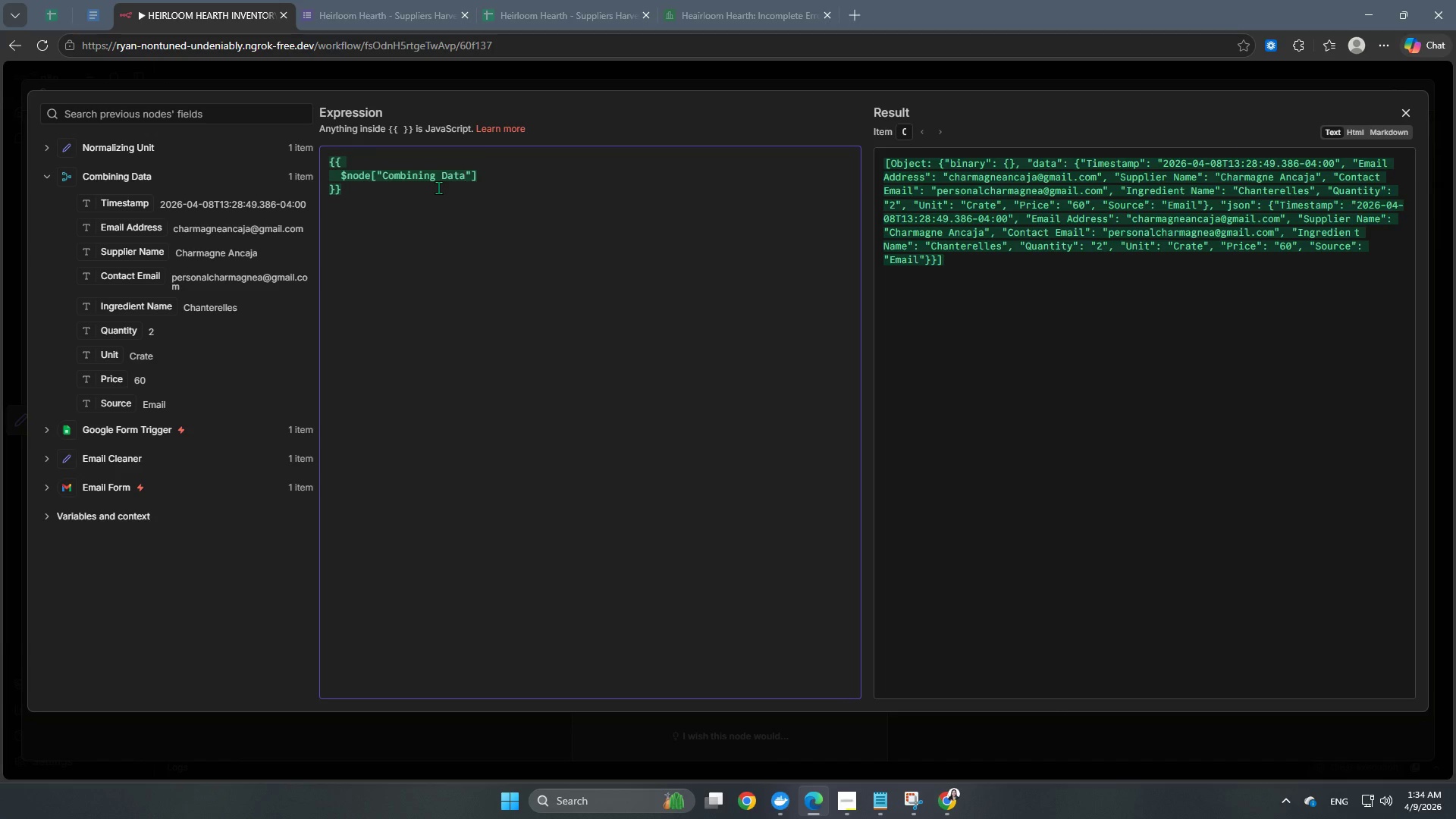 
key(ArrowRight)
 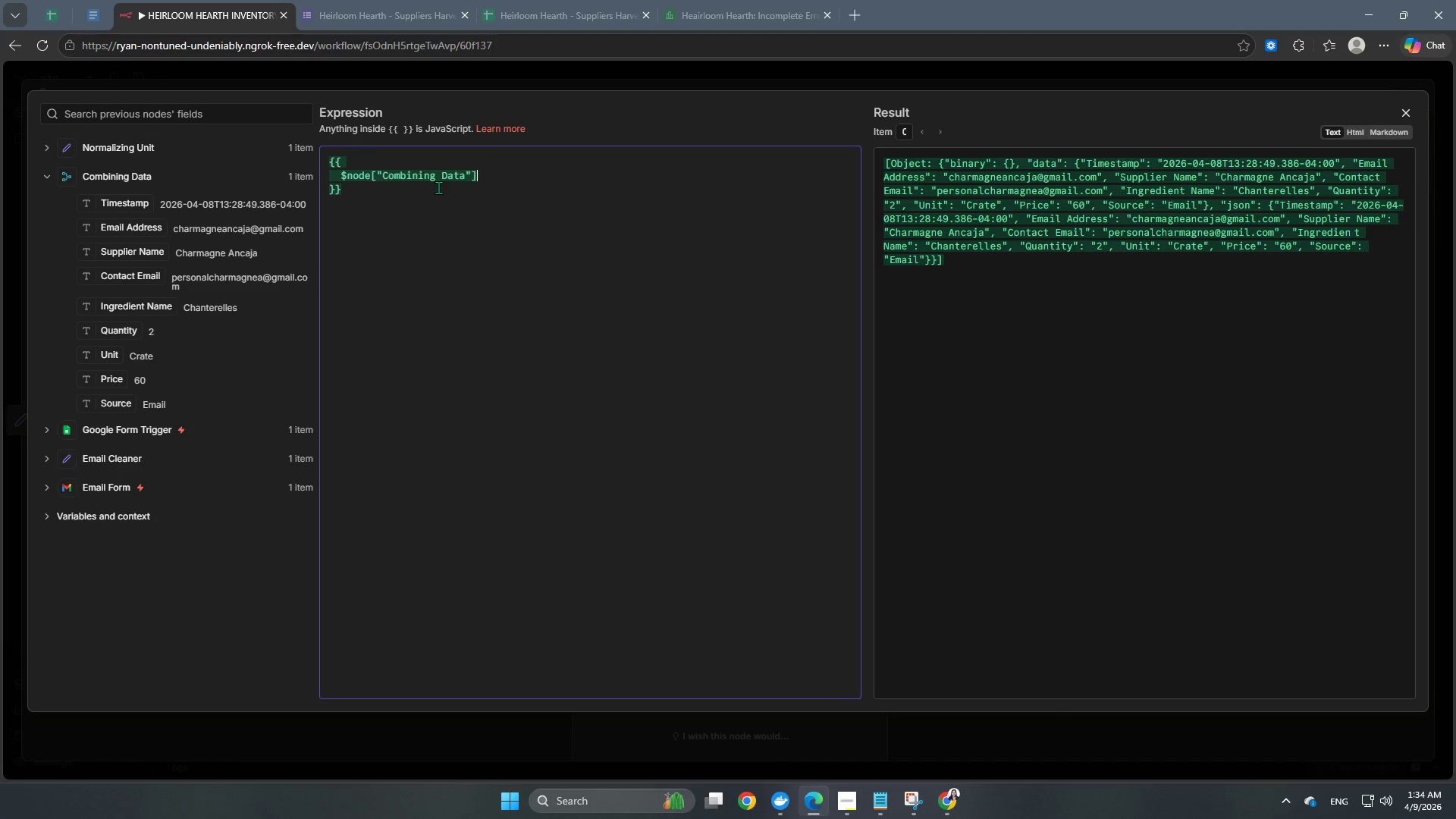 
key(ArrowRight)
 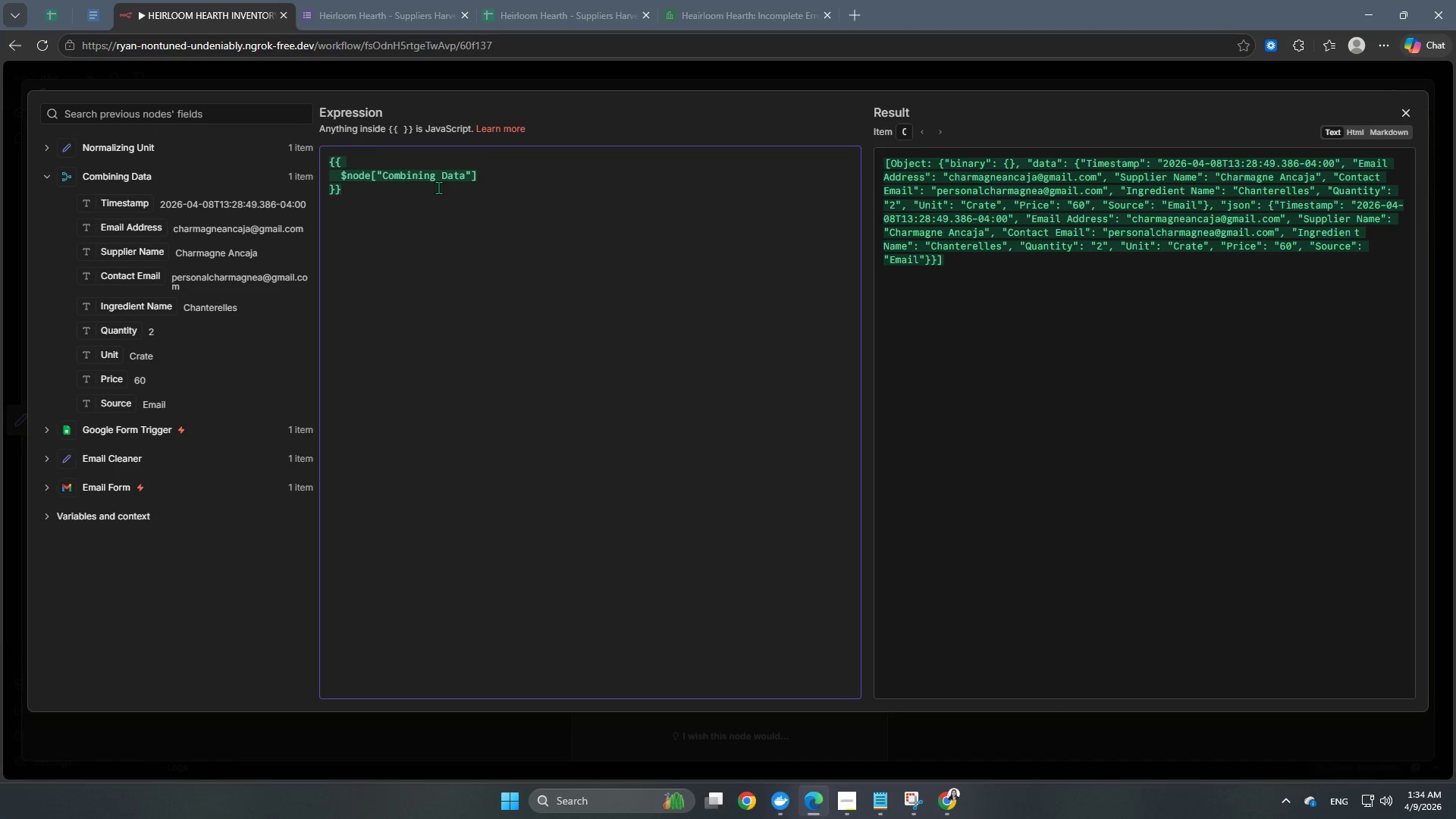 
type(.json["Unit)
 